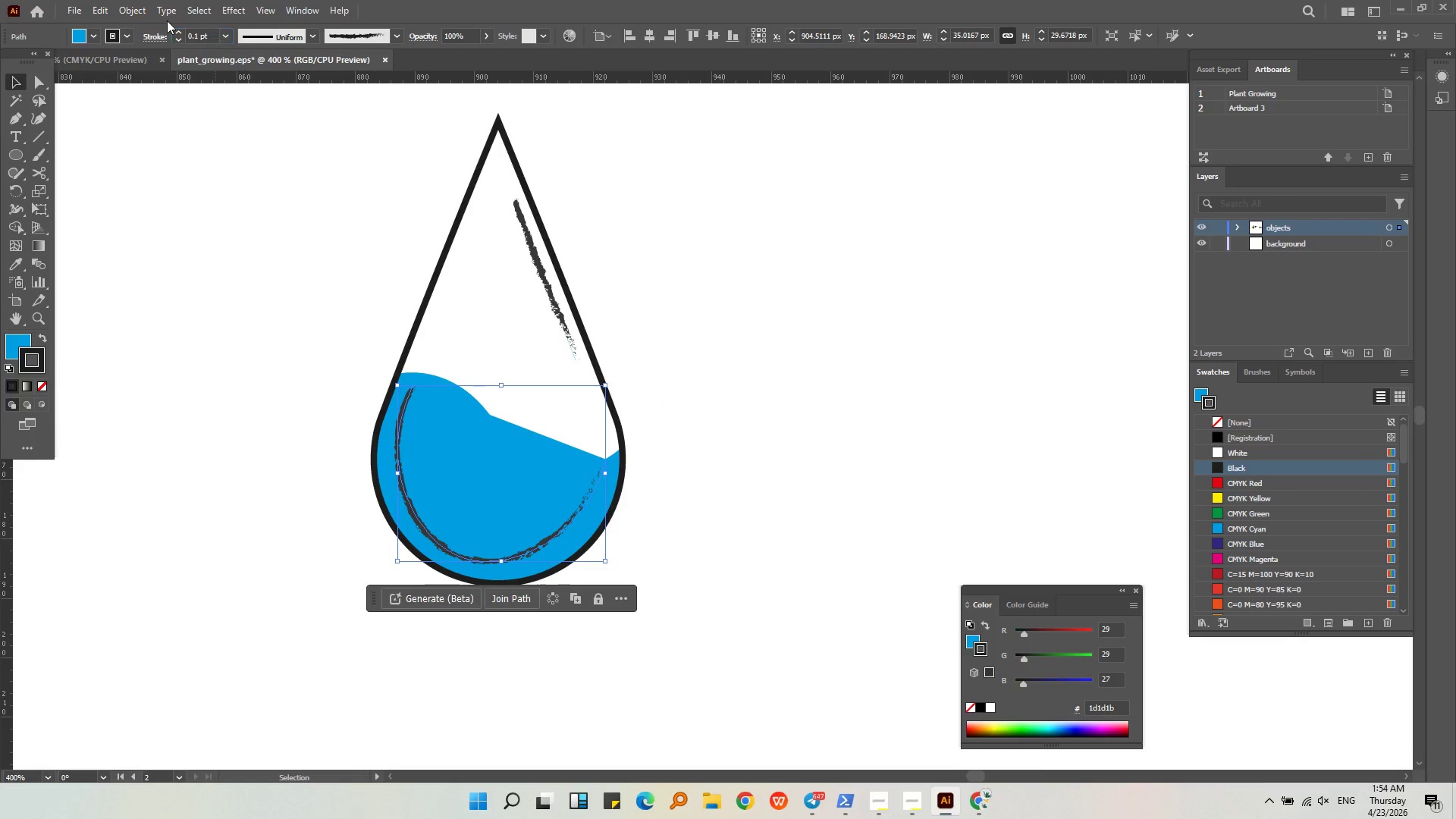 
key(NumpadEnter)
 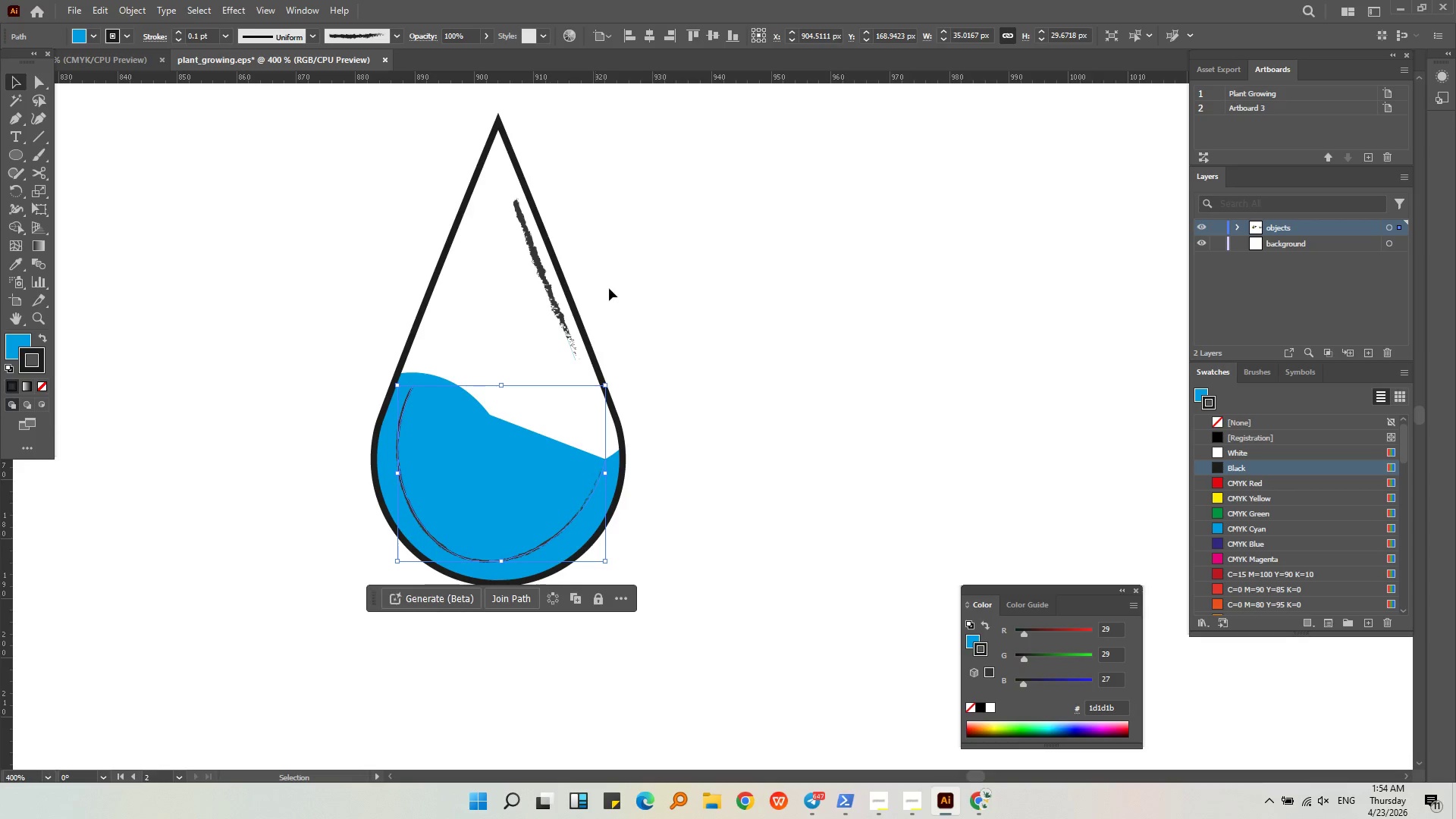 
left_click([779, 366])
 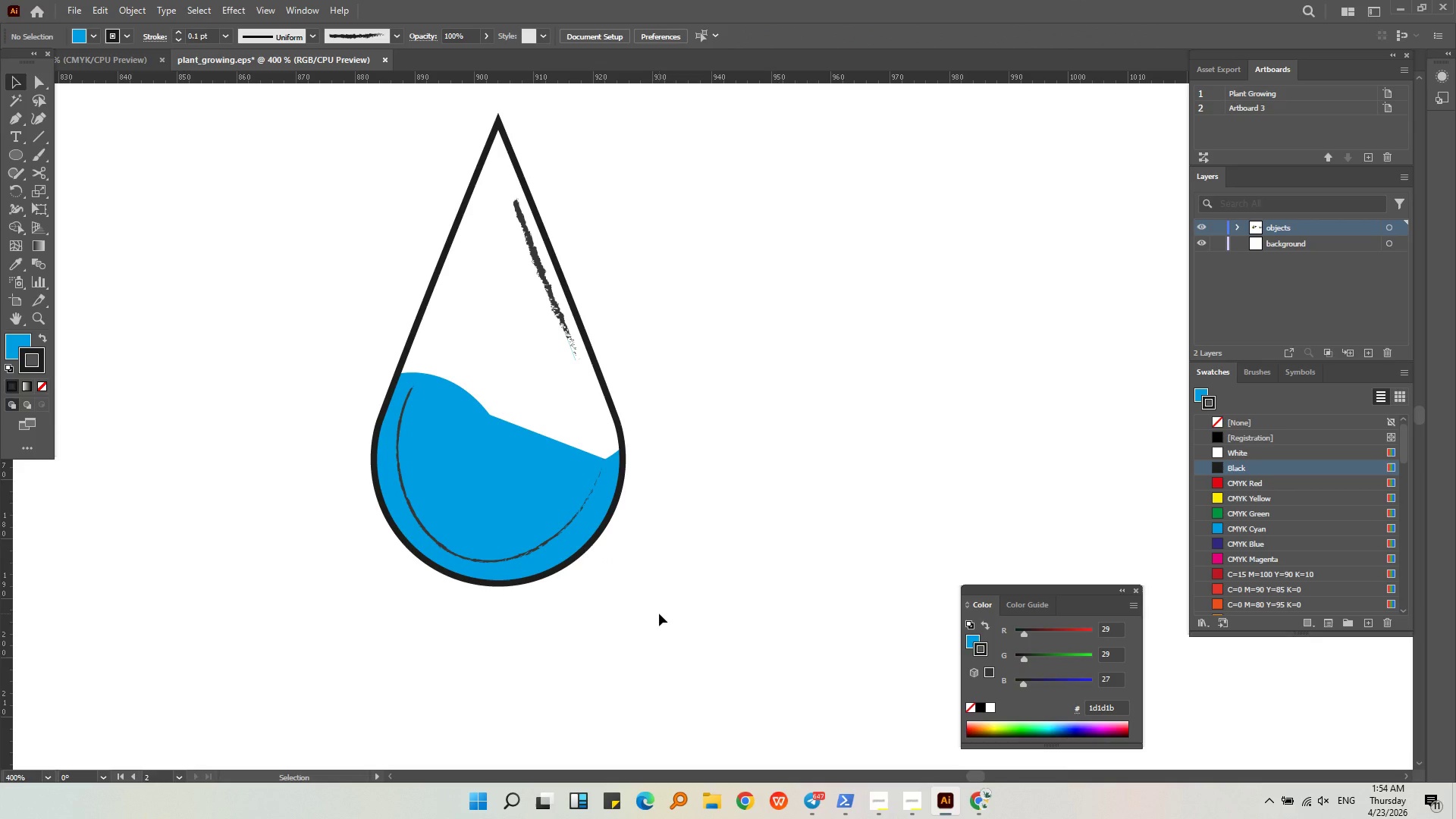 
hold_key(key=Space, duration=0.33)
 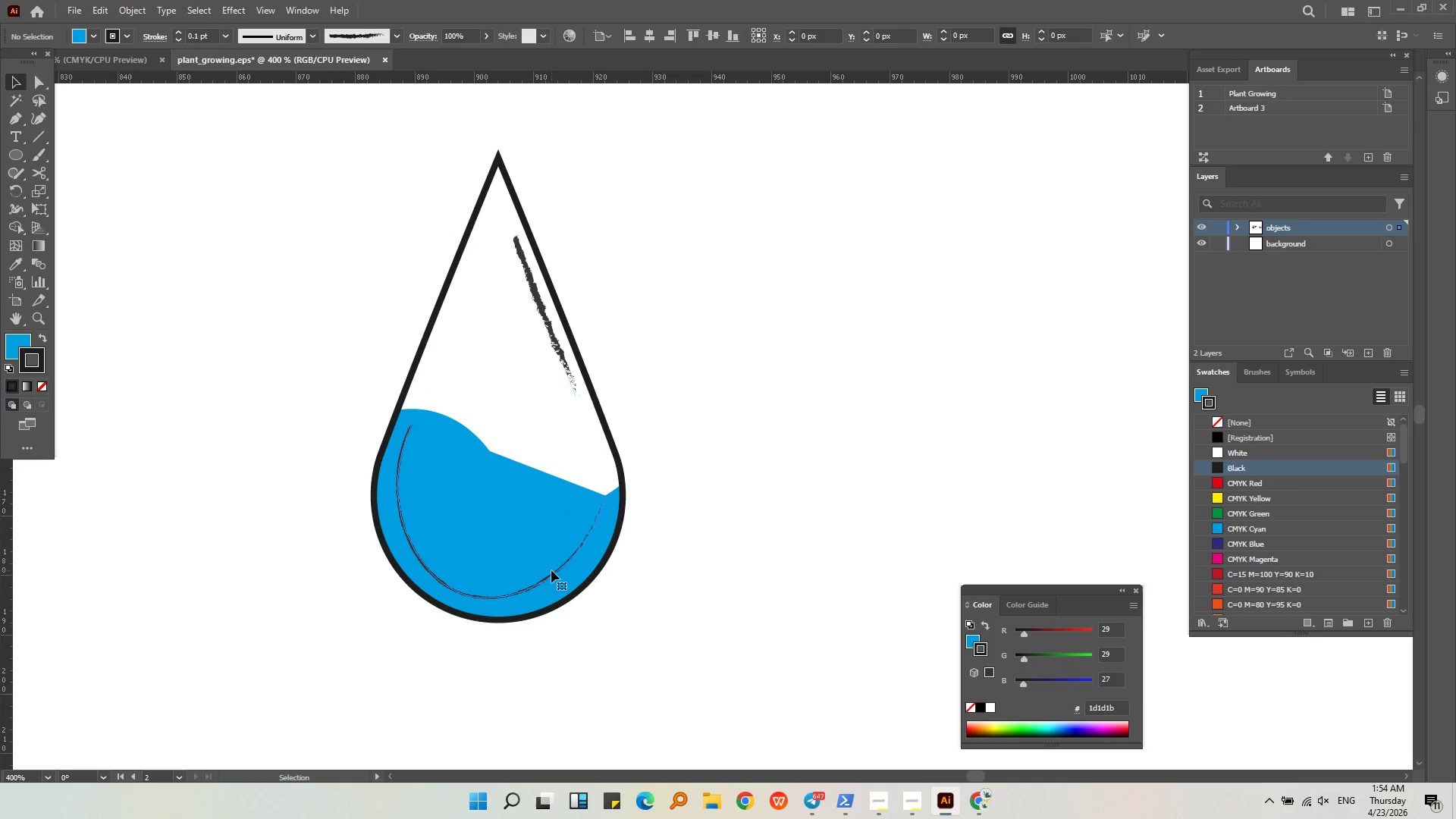 
scroll: coordinate [549, 626], scroll_direction: up, amount: 2.0
 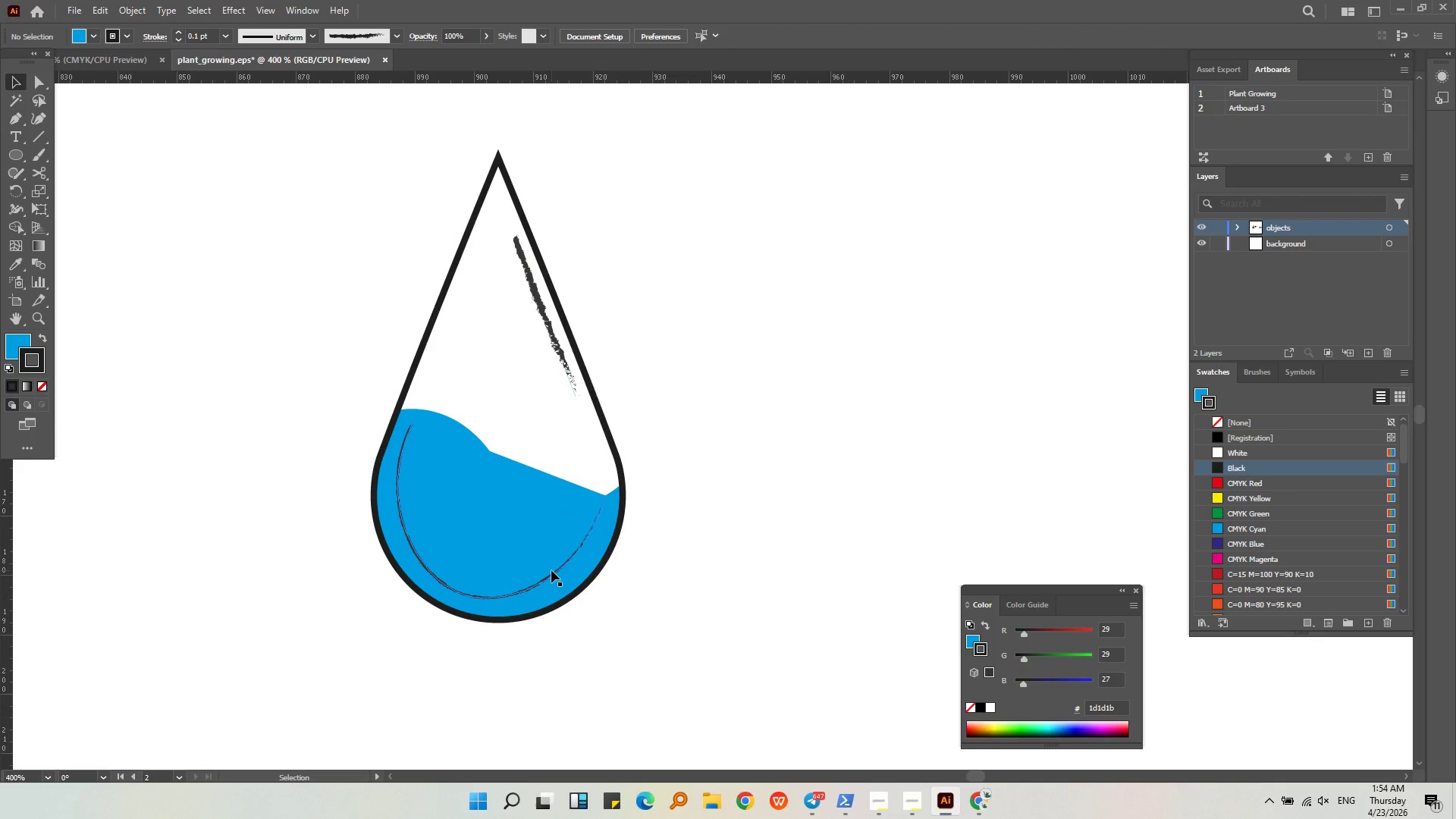 
left_click([551, 570])
 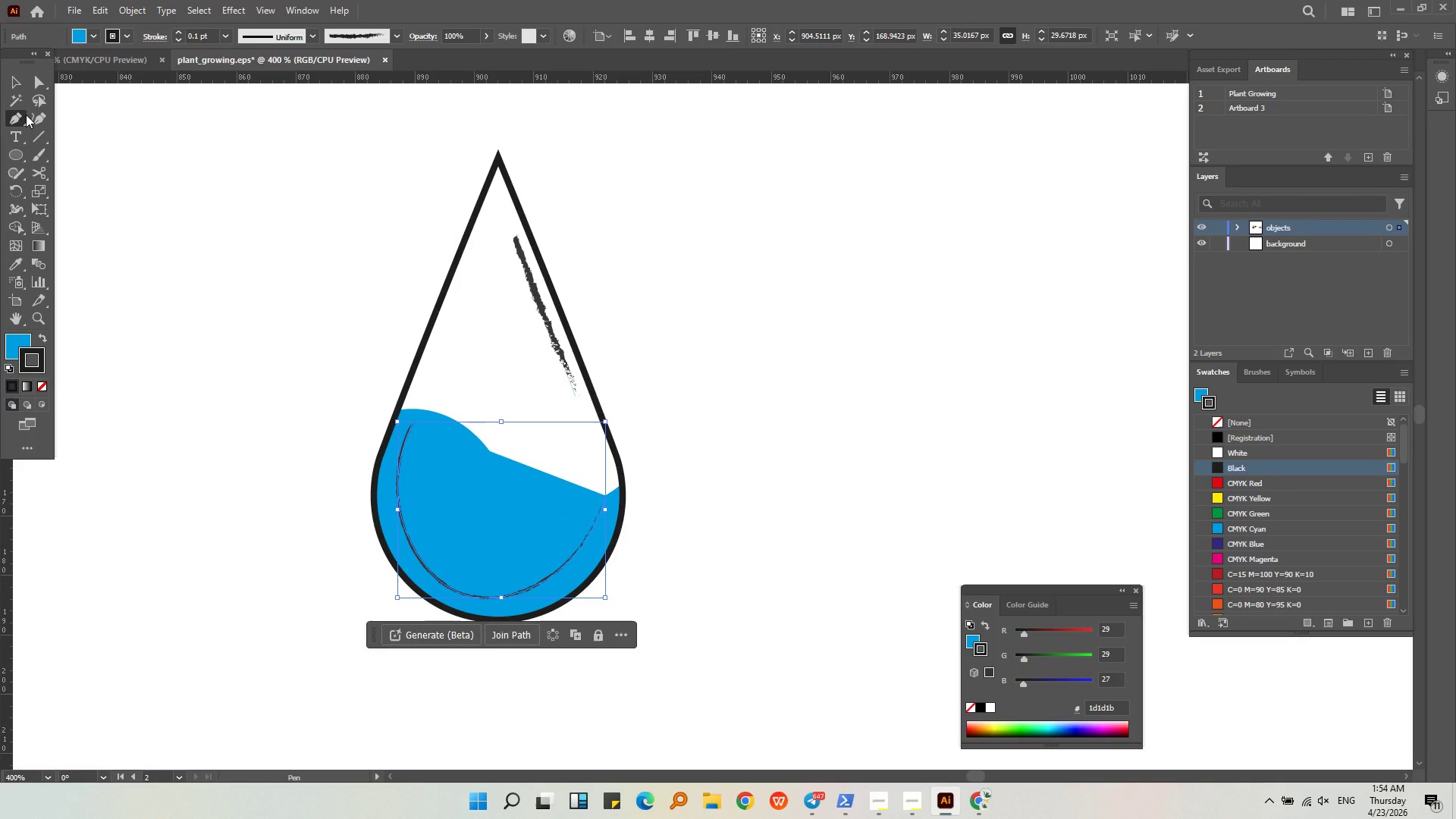 
double_click([32, 115])
 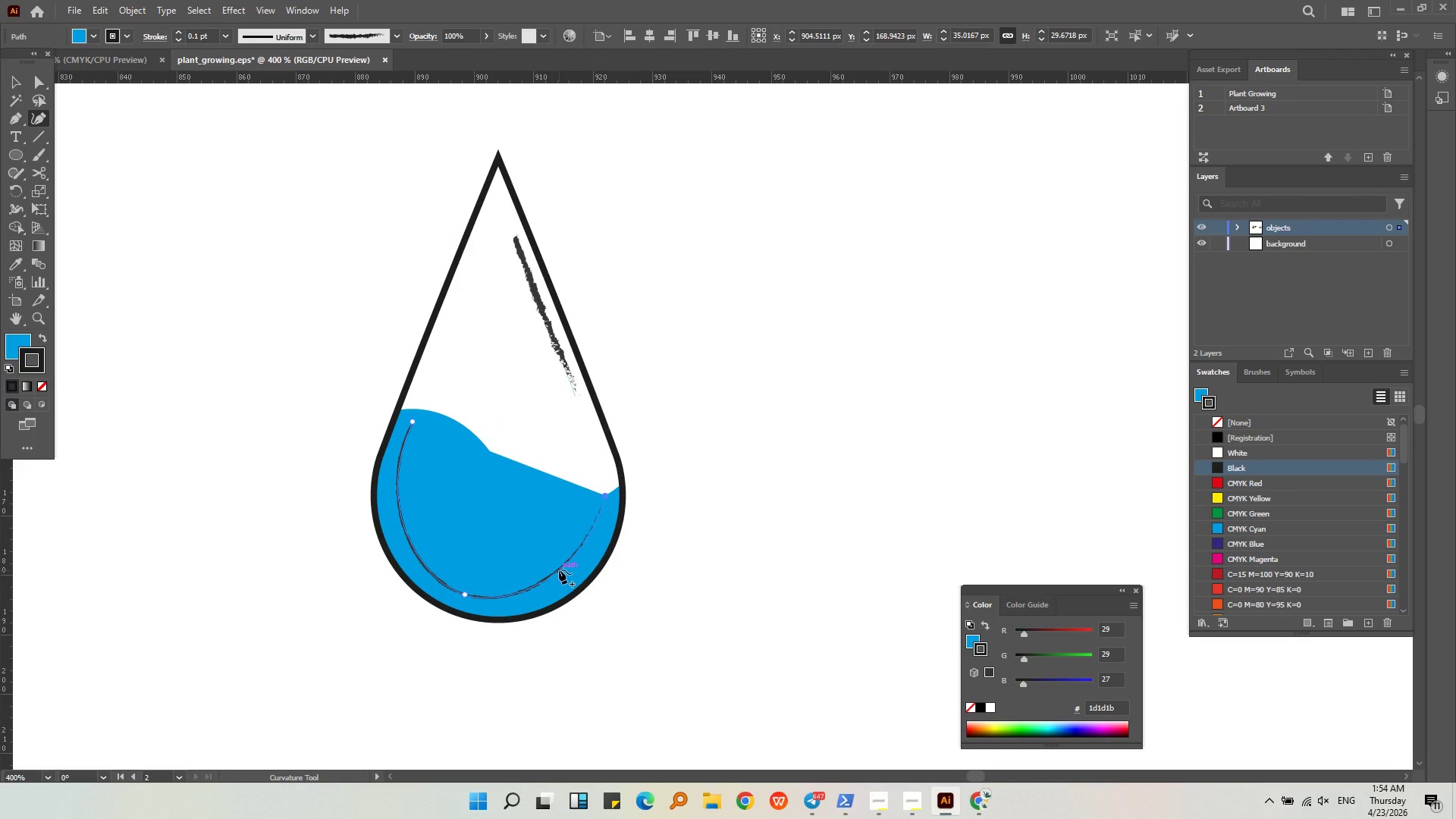 
left_click_drag(start_coordinate=[559, 569], to_coordinate=[568, 579])
 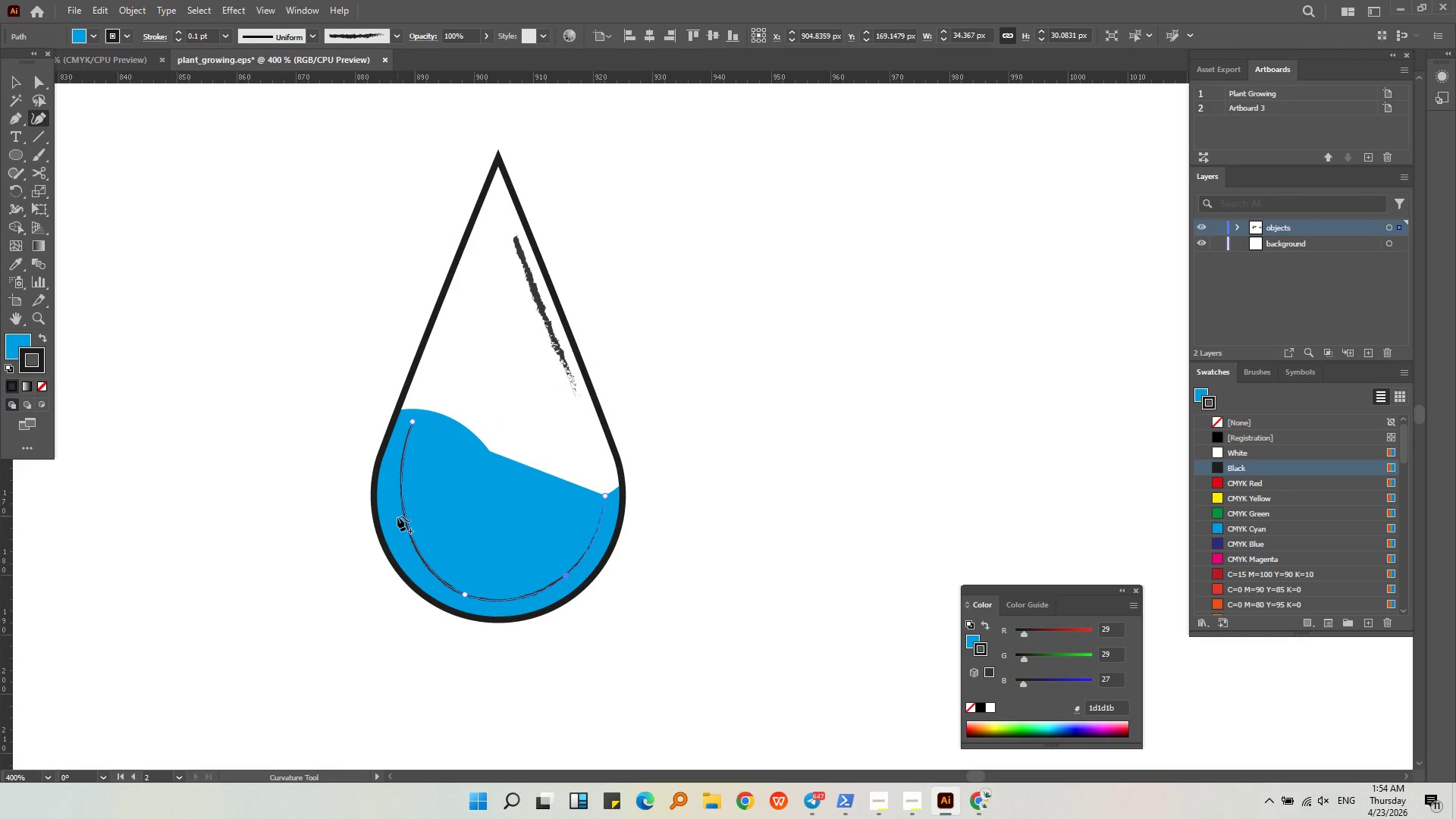 
left_click_drag(start_coordinate=[404, 513], to_coordinate=[393, 513])
 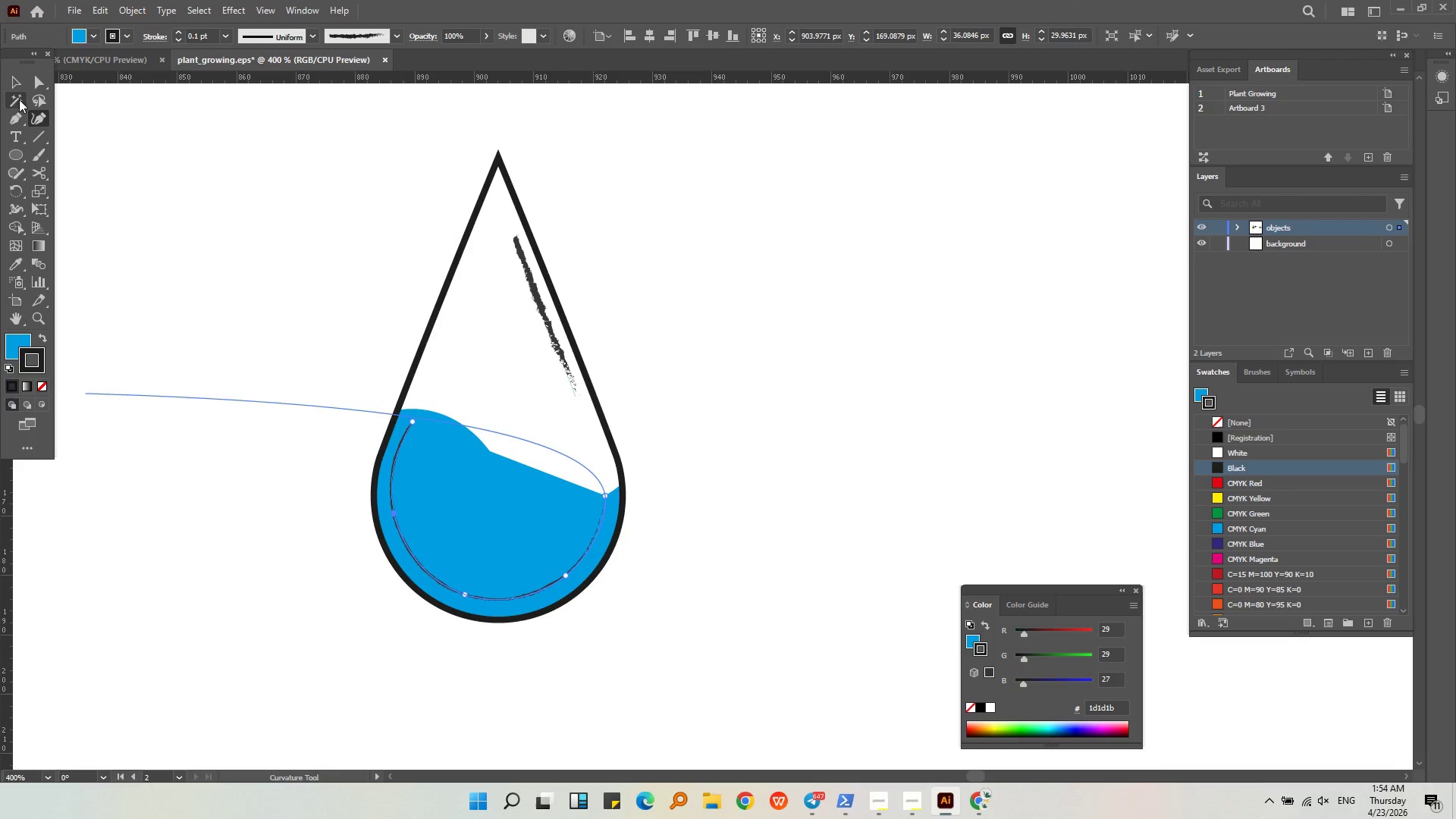 
double_click([193, 192])
 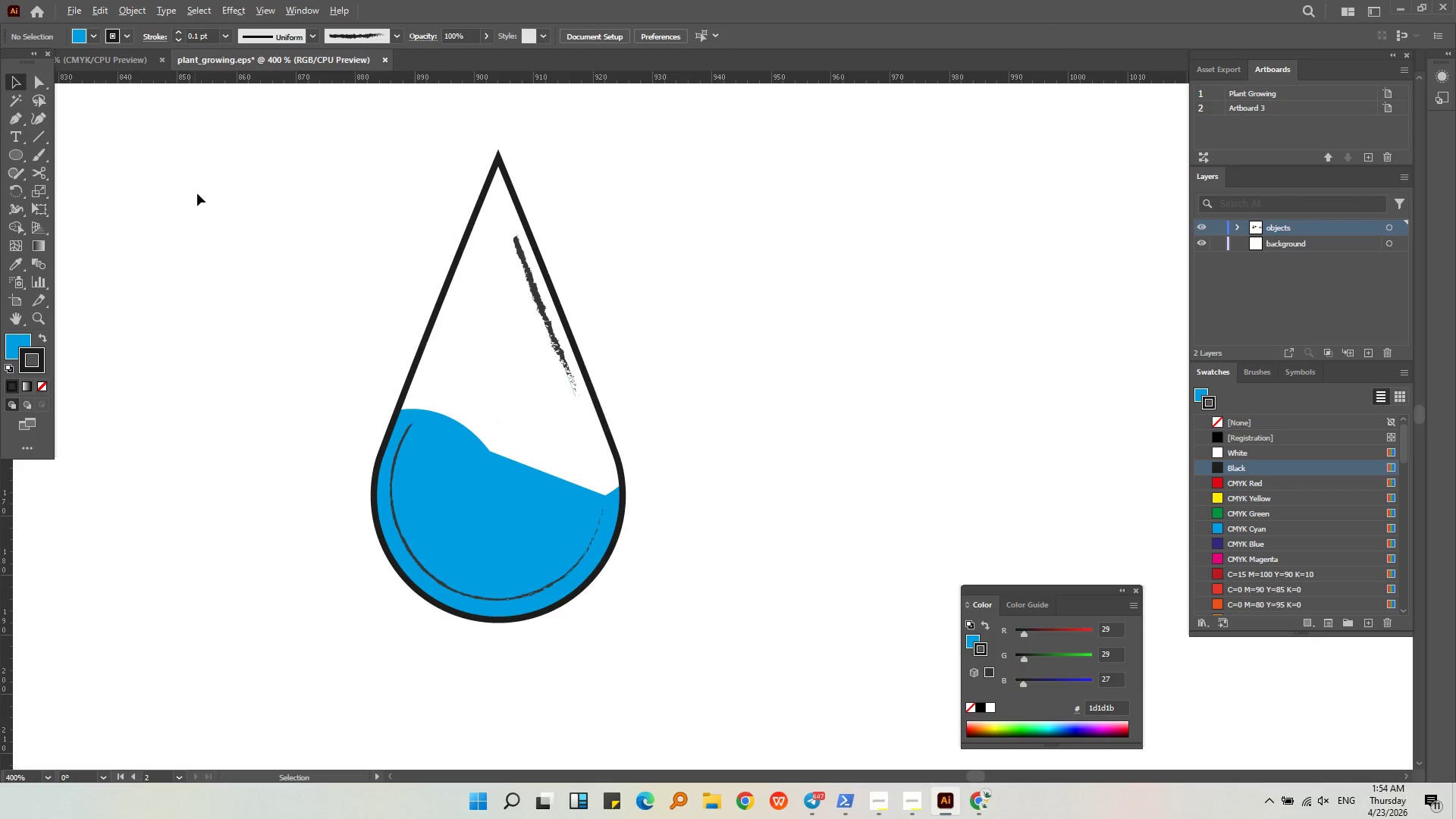 
hold_key(key=AltLeft, duration=0.33)
 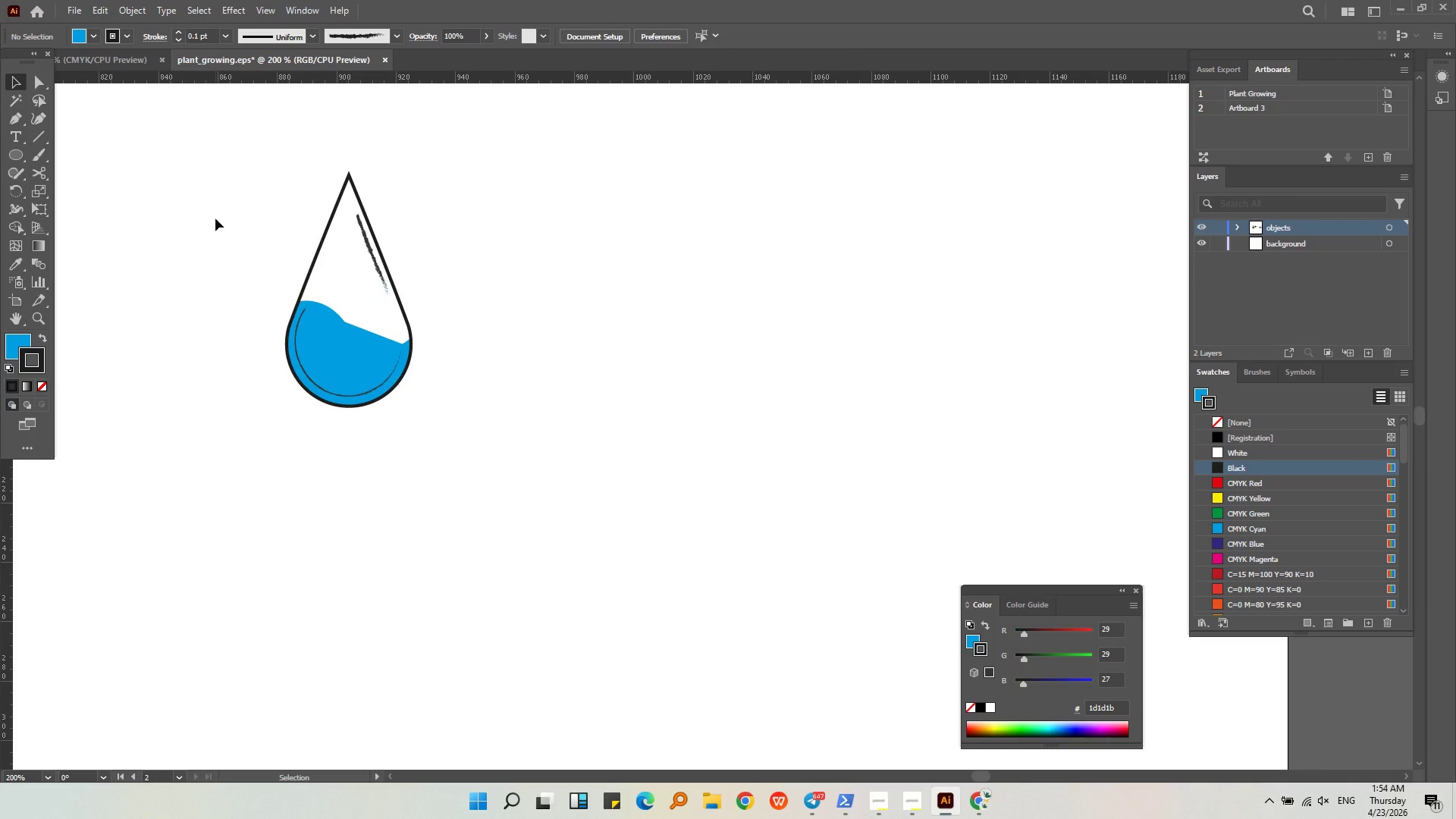 
middle_click([215, 218])
 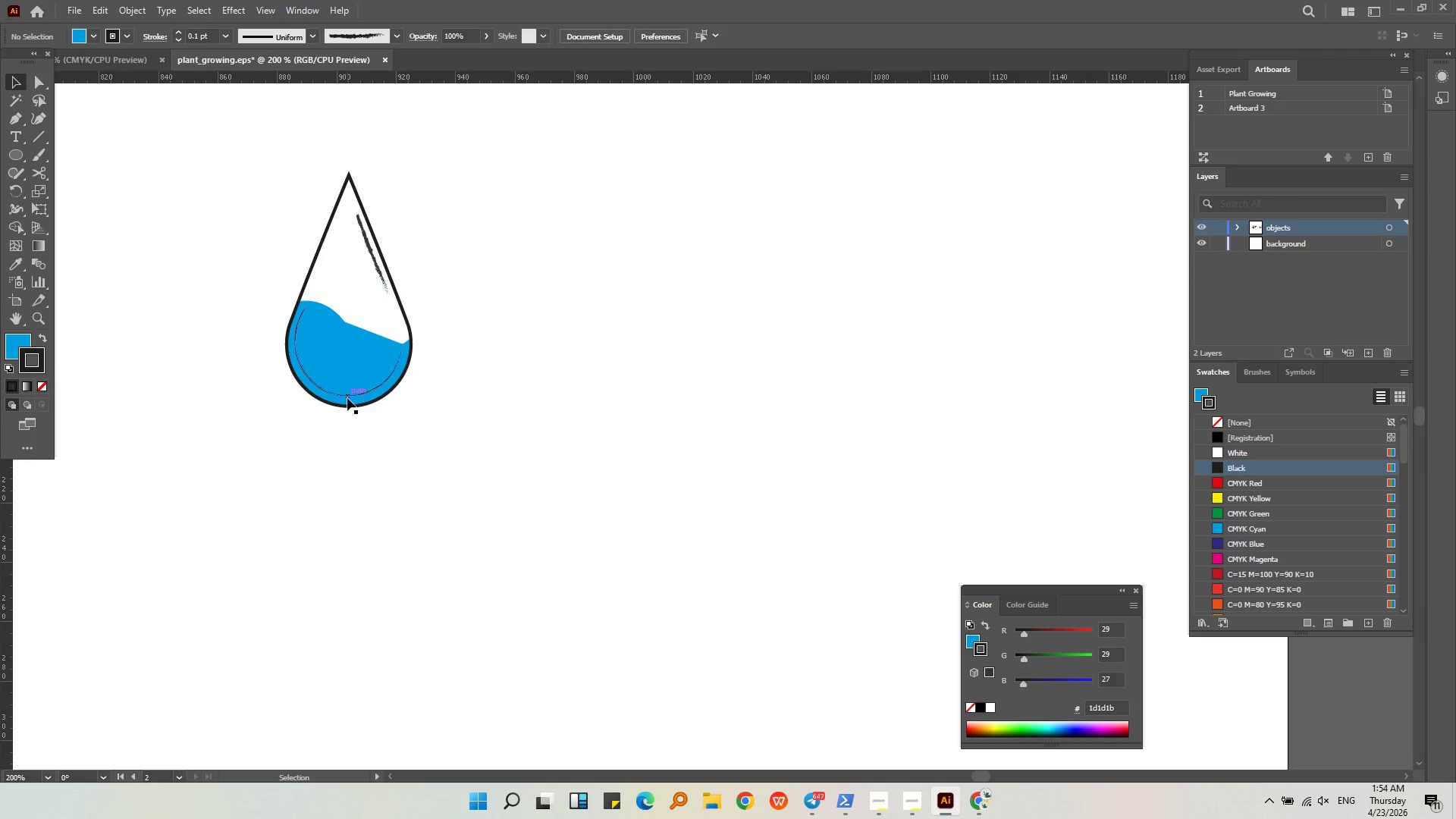 
scroll: coordinate [198, 194], scroll_direction: down, amount: 2.0
 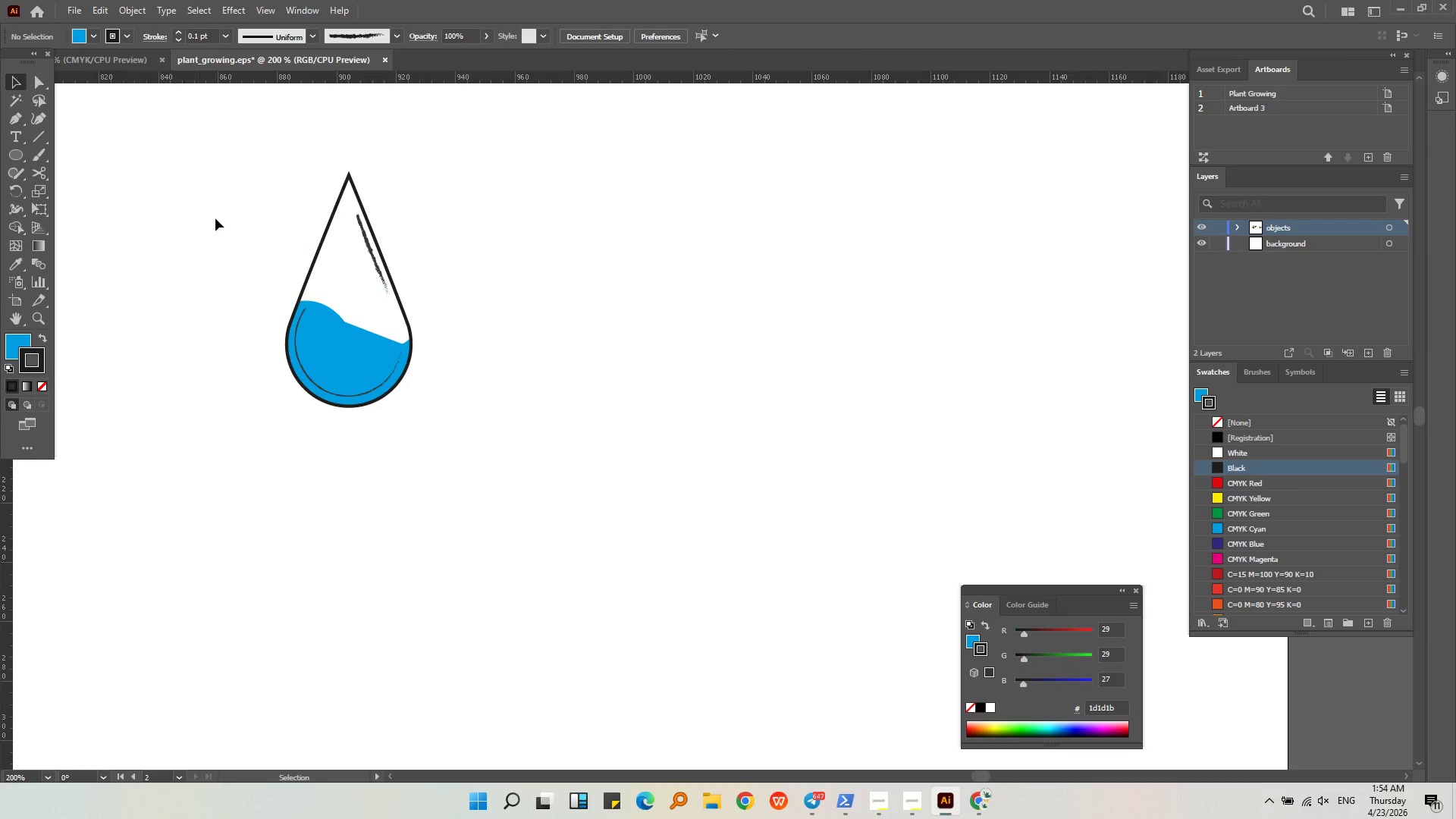 
left_click([347, 398])
 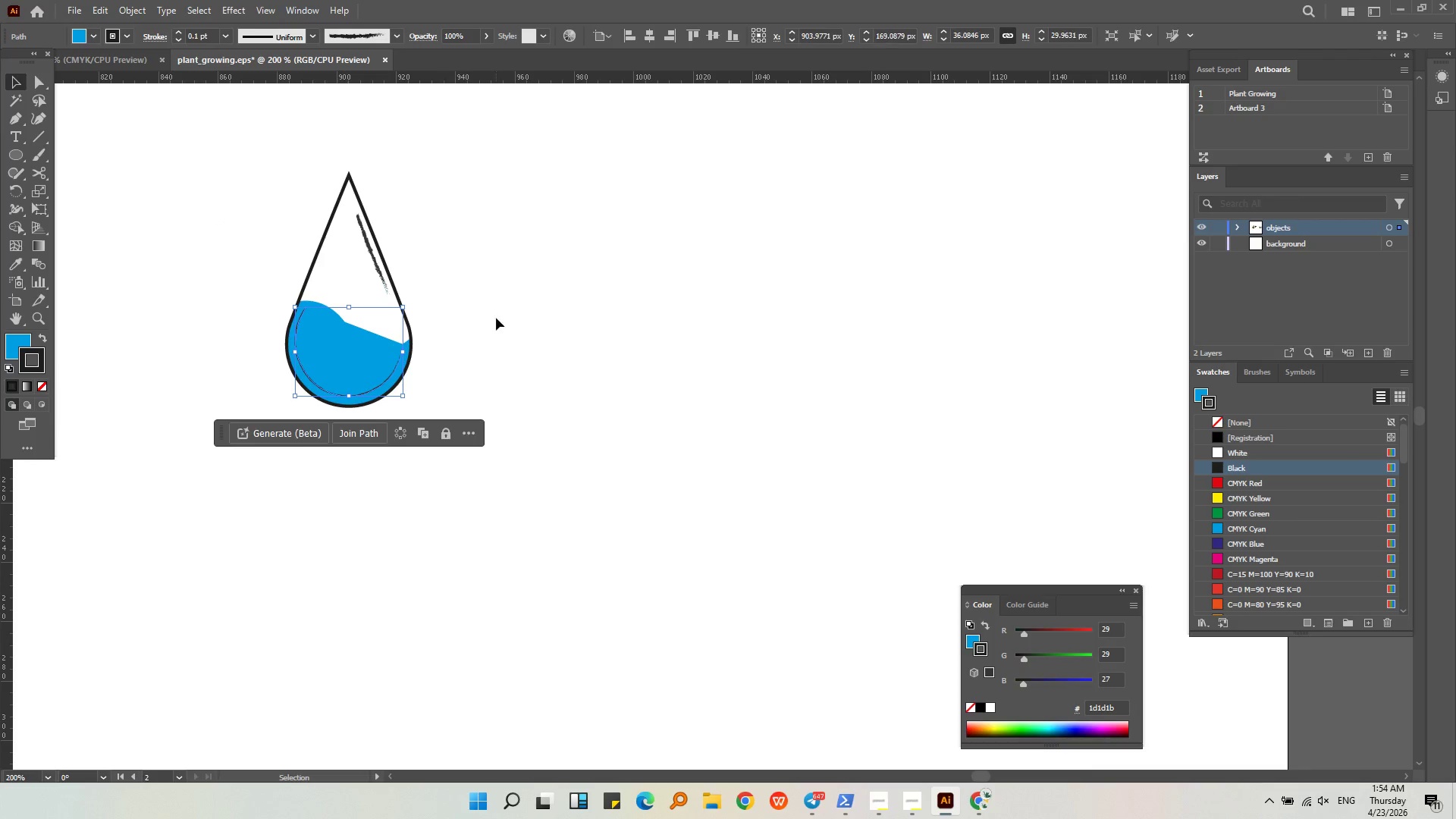 
double_click([497, 317])
 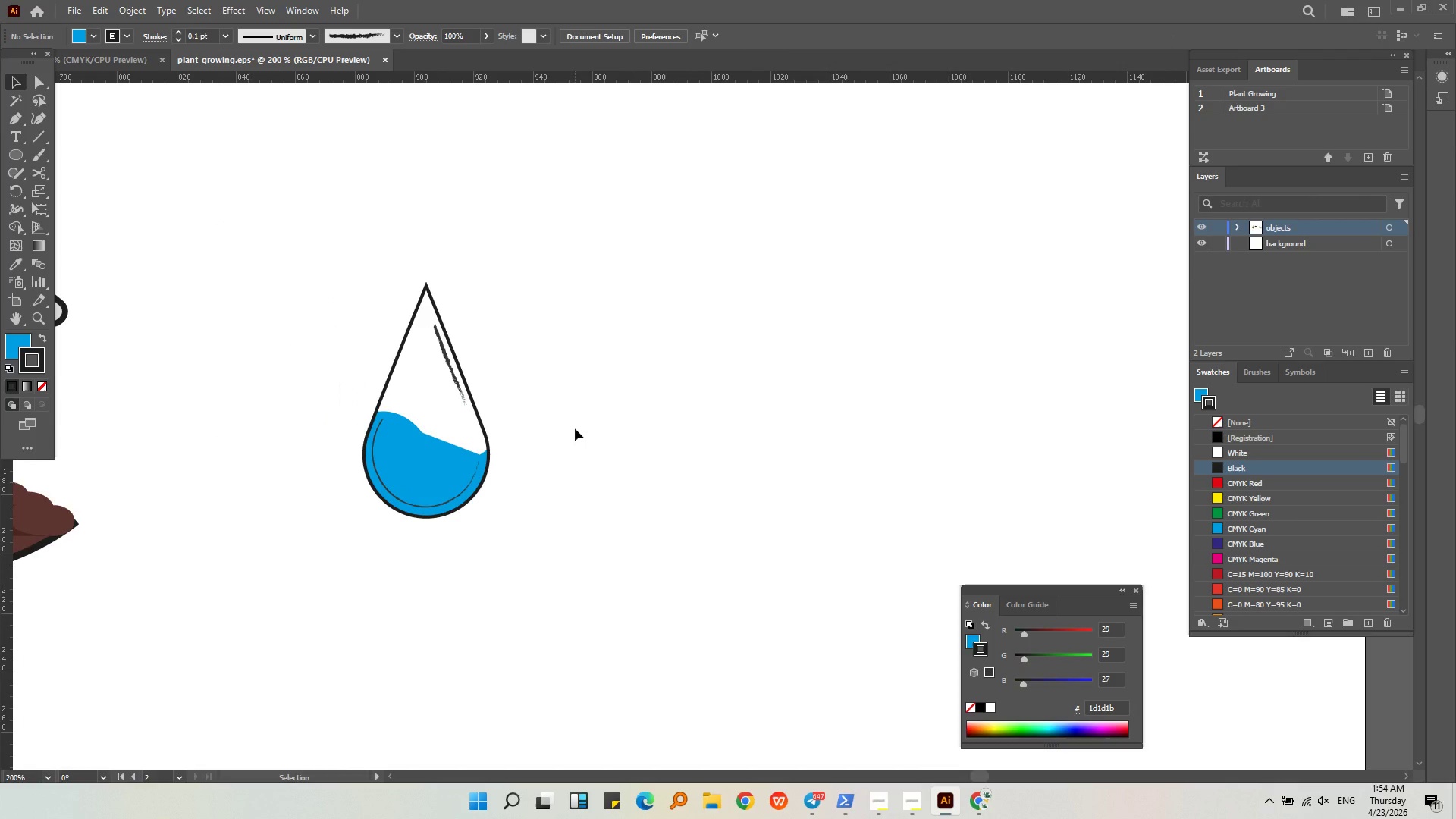 
hold_key(key=AltLeft, duration=0.31)
scroll: coordinate [575, 428], scroll_direction: down, amount: 2.0
 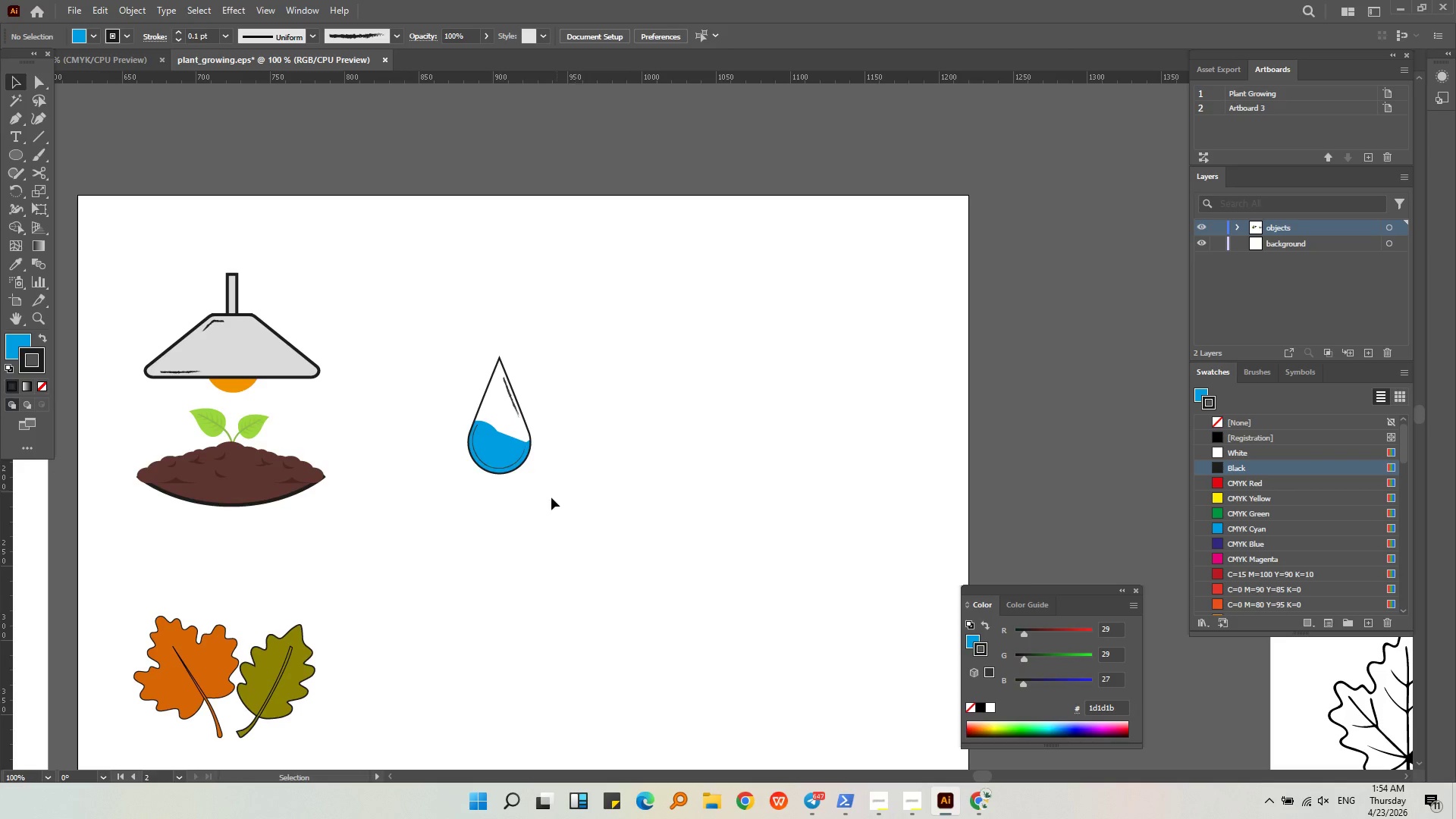 
left_click_drag(start_coordinate=[548, 501], to_coordinate=[403, 316])
 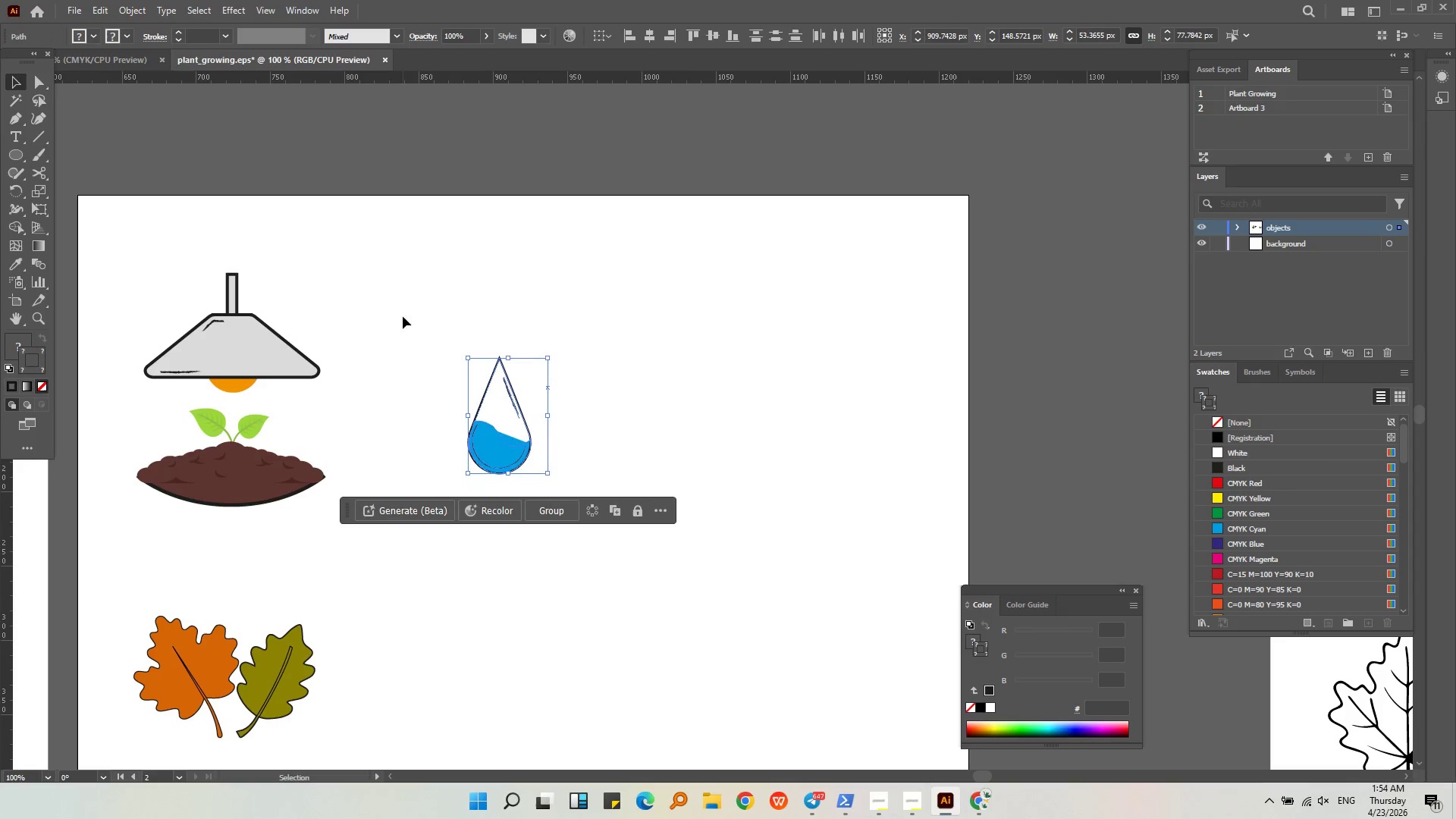 
left_click([688, 351])
 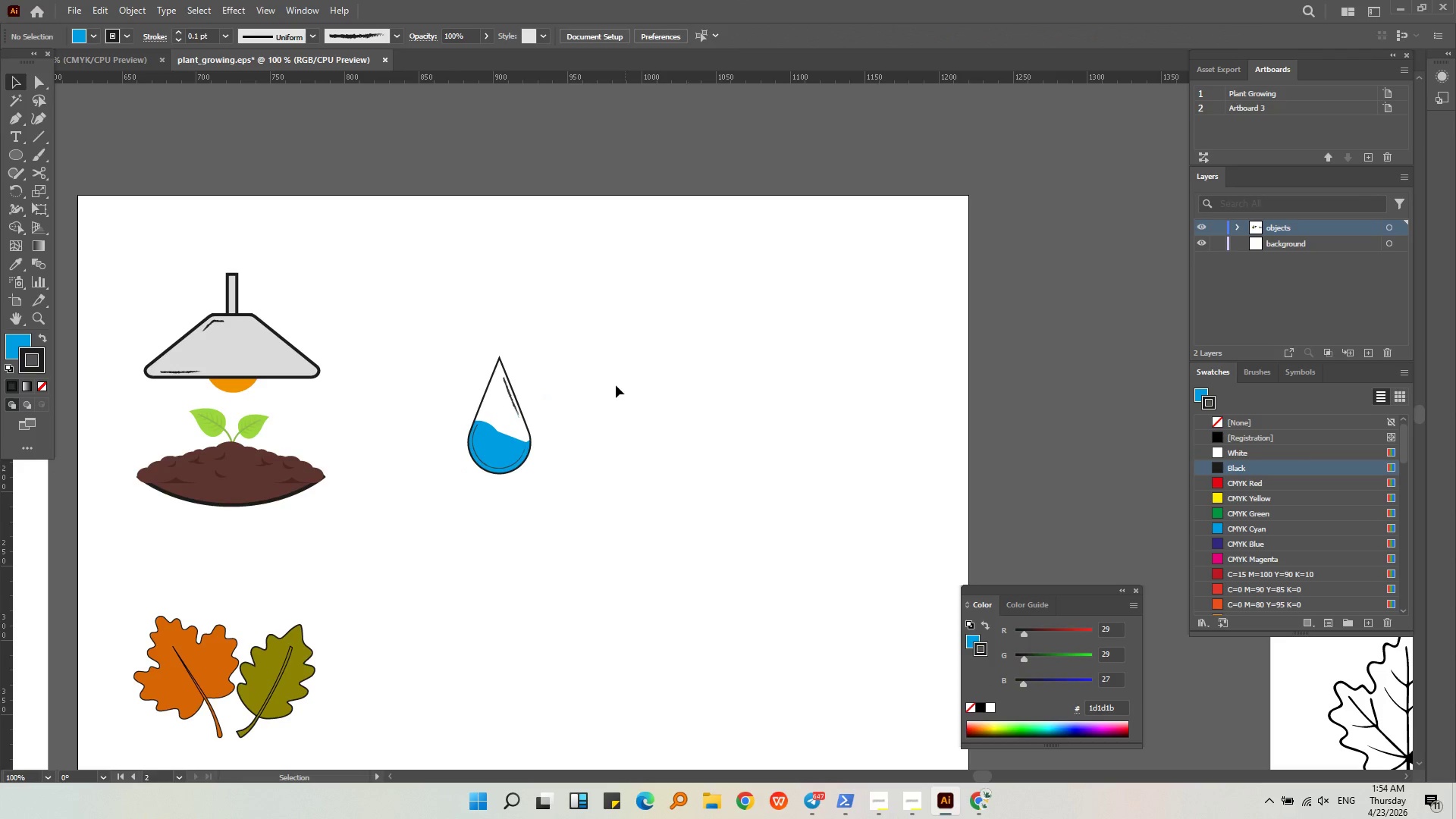 
key(Alt+AltLeft)
 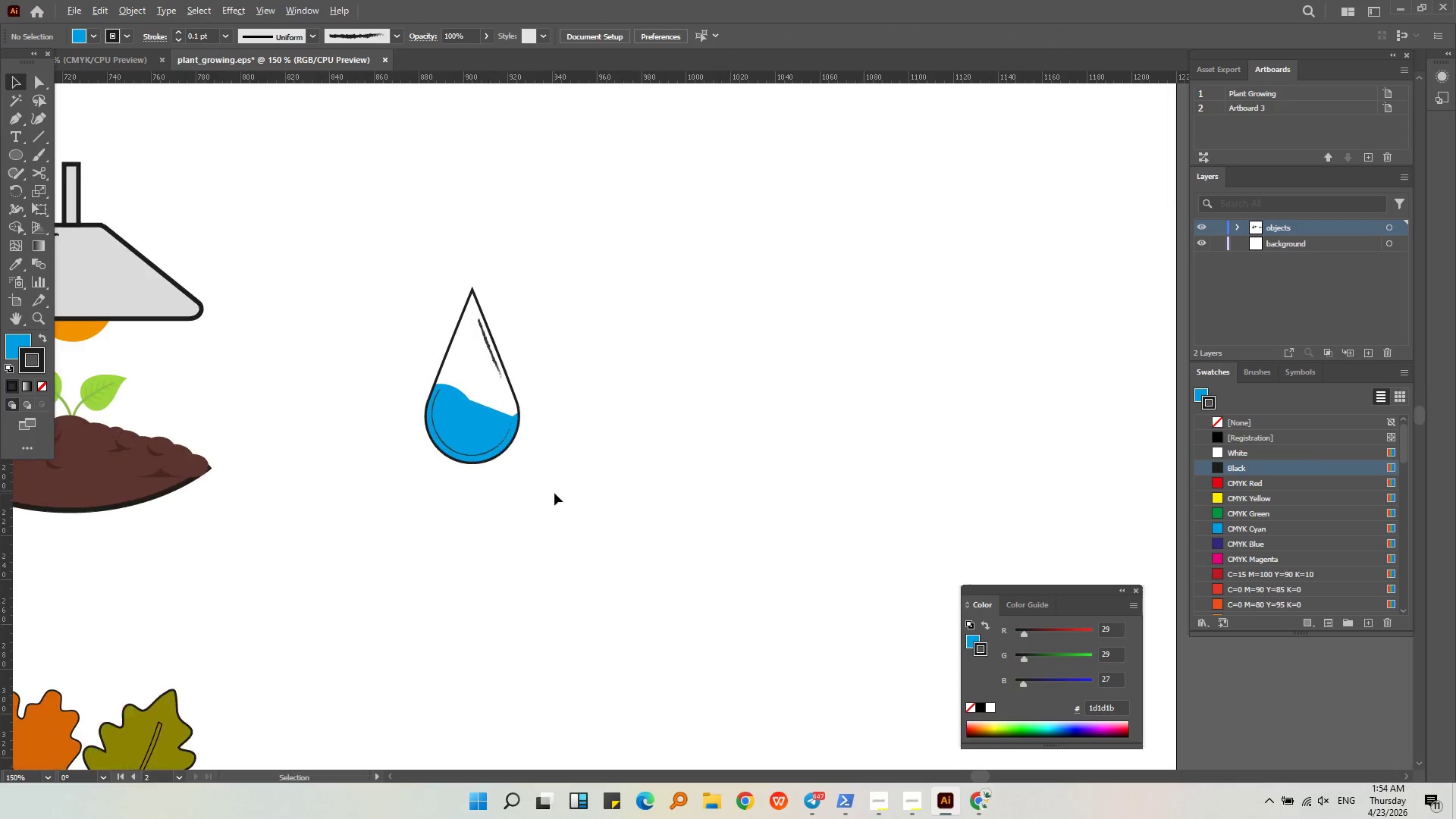 
left_click_drag(start_coordinate=[564, 513], to_coordinate=[368, 268])
 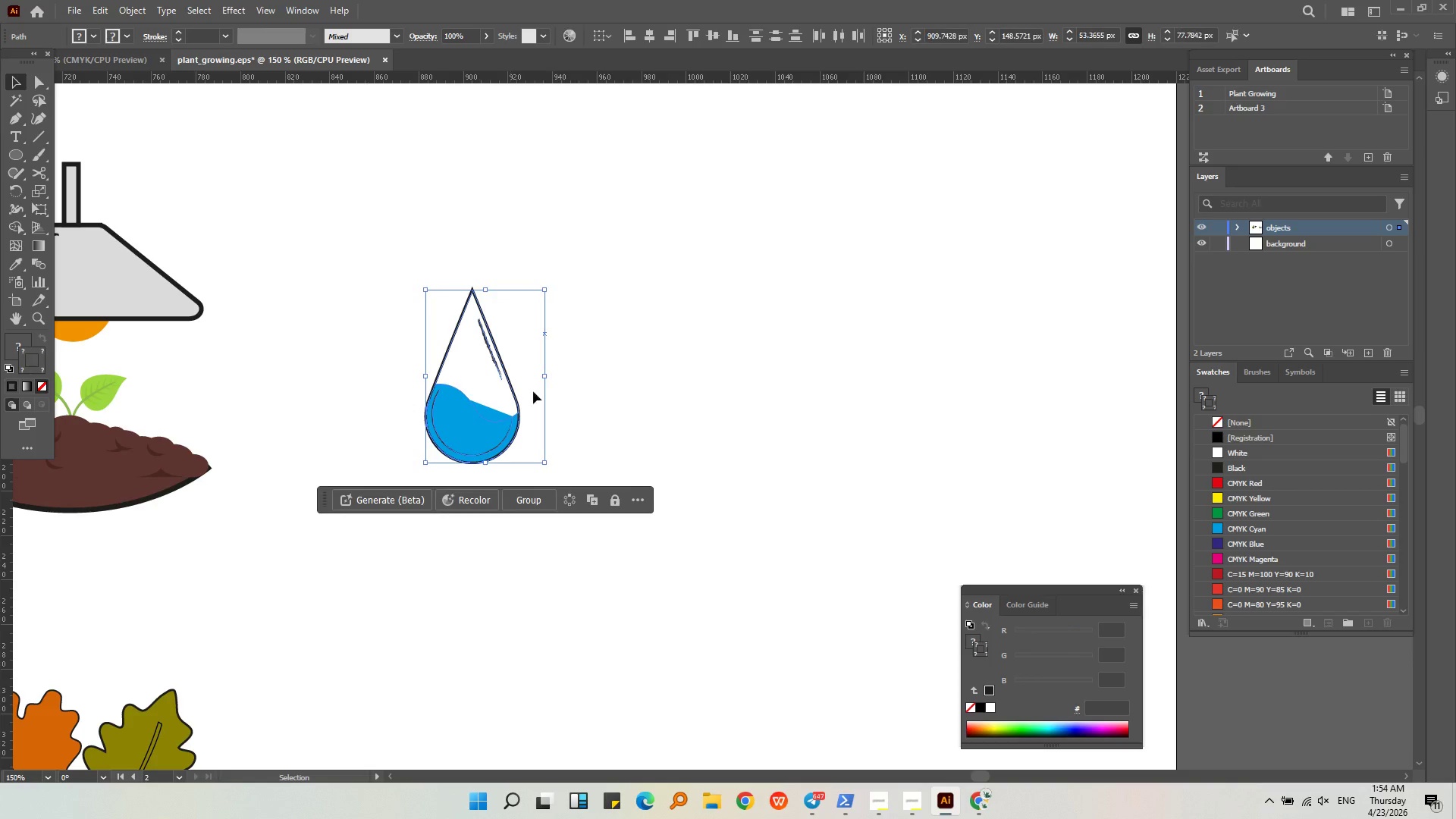 
scroll: coordinate [557, 493], scroll_direction: up, amount: 1.0
 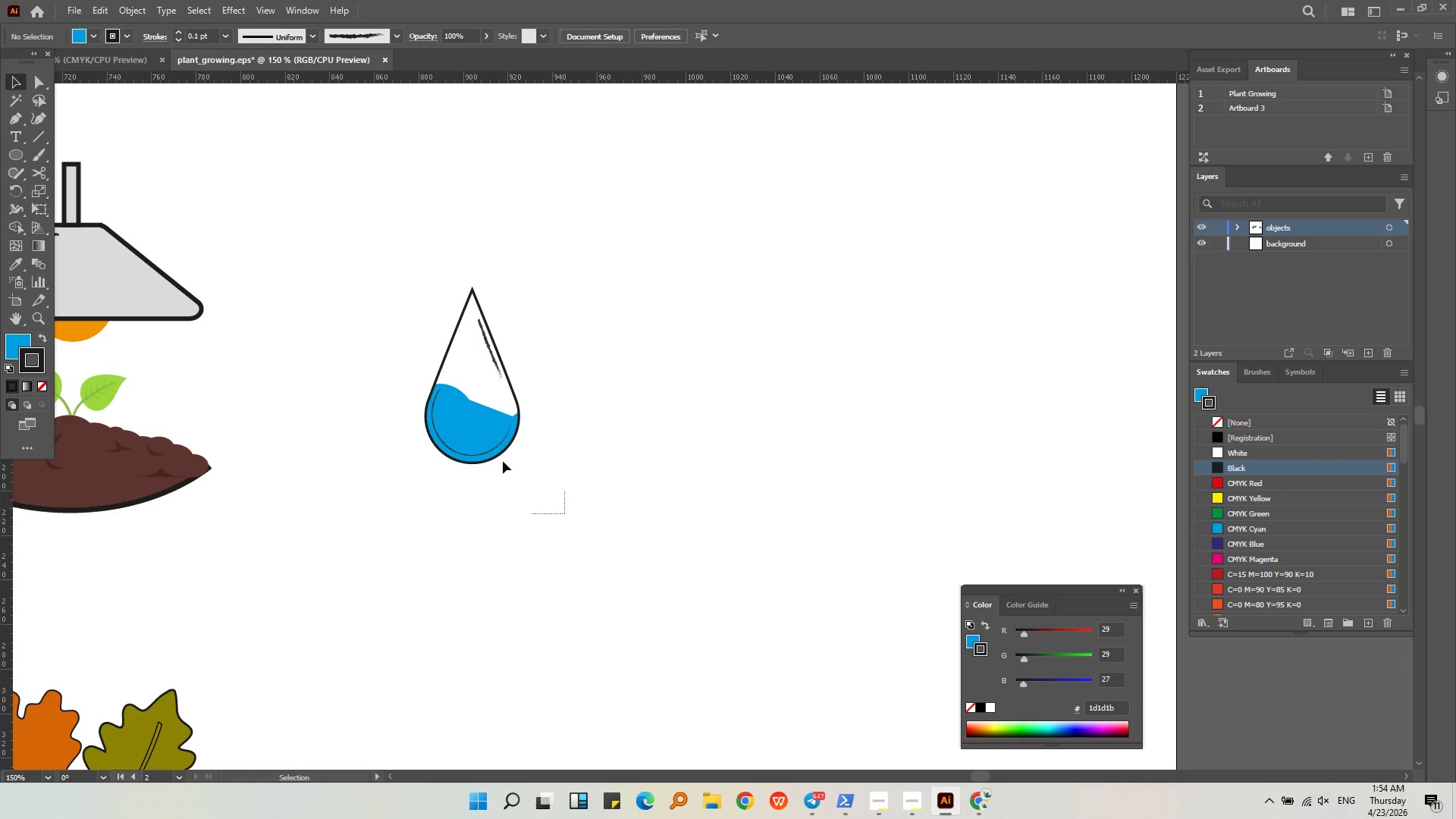 
hold_key(key=AltLeft, duration=0.33)
 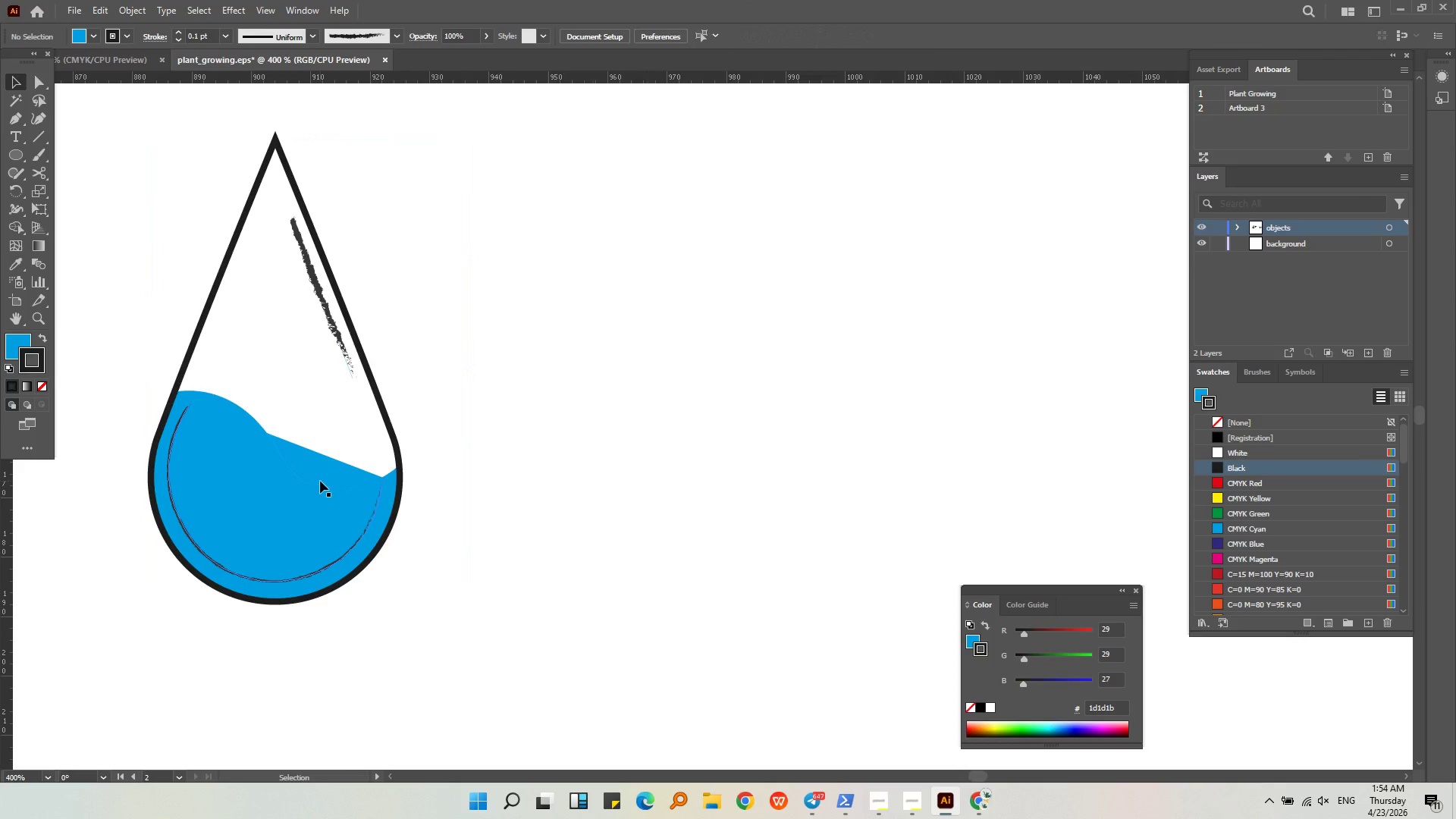 
left_click([648, 425])
 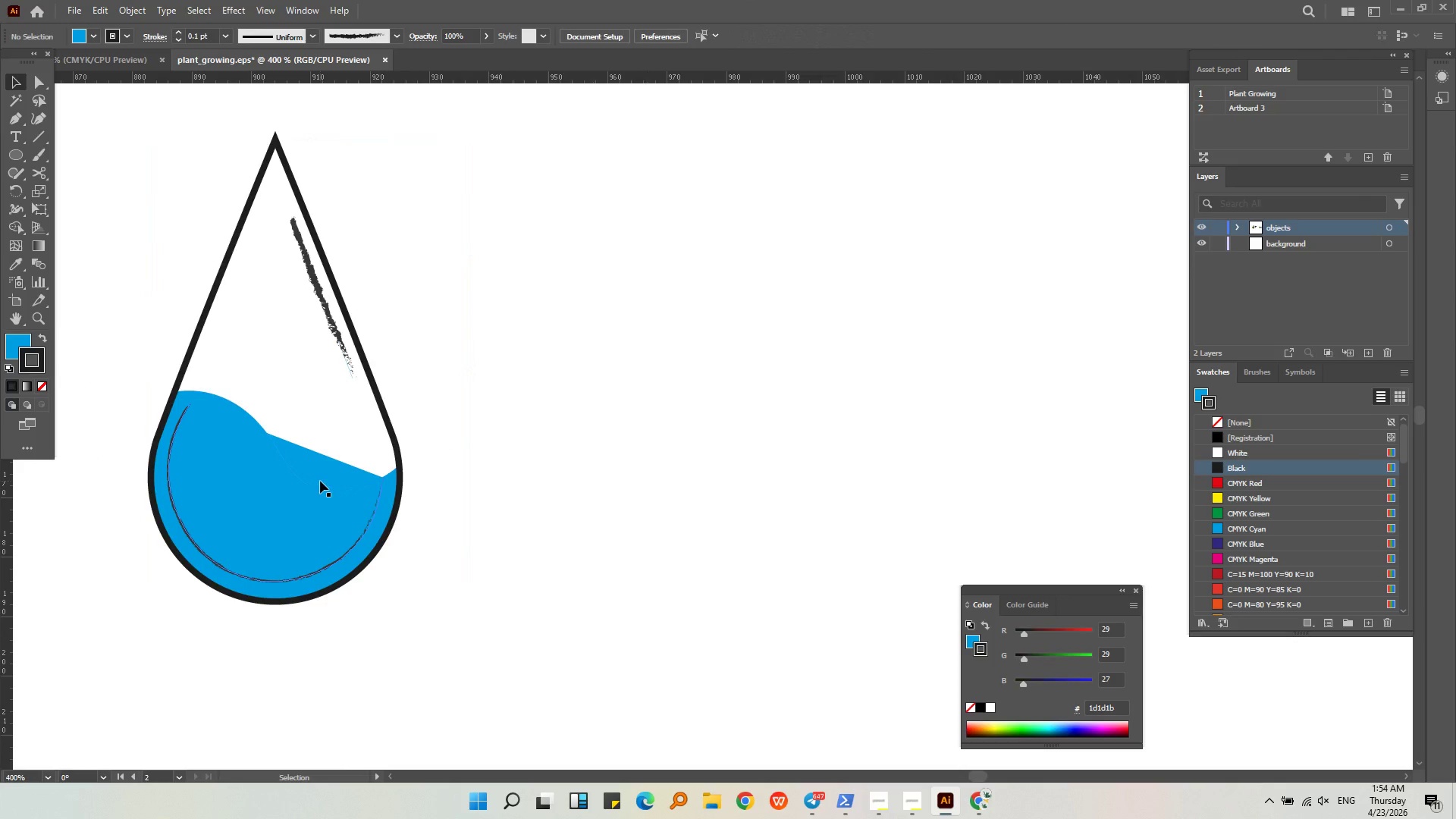 
scroll: coordinate [593, 376], scroll_direction: up, amount: 3.0
 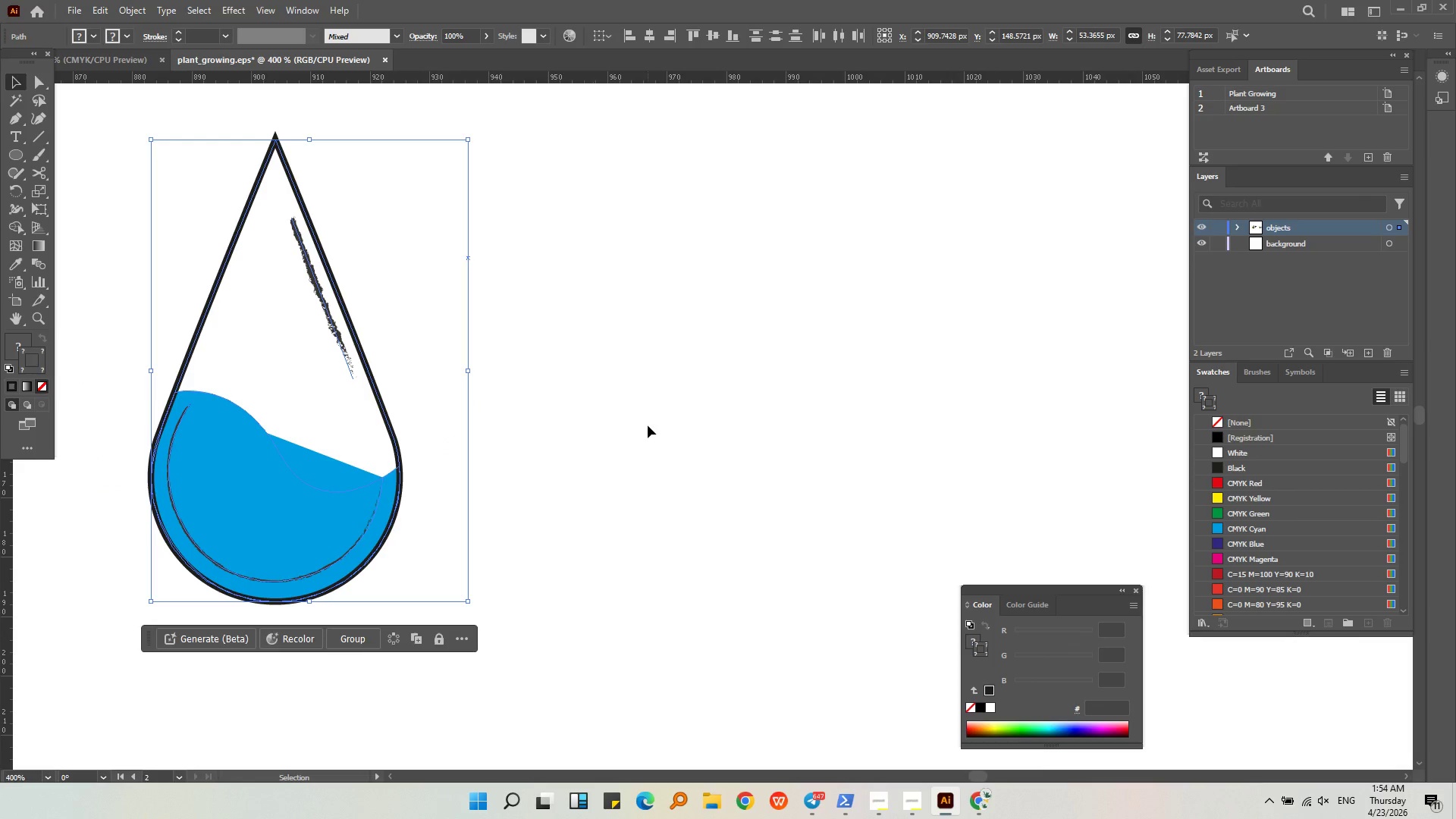 
double_click([316, 480])
 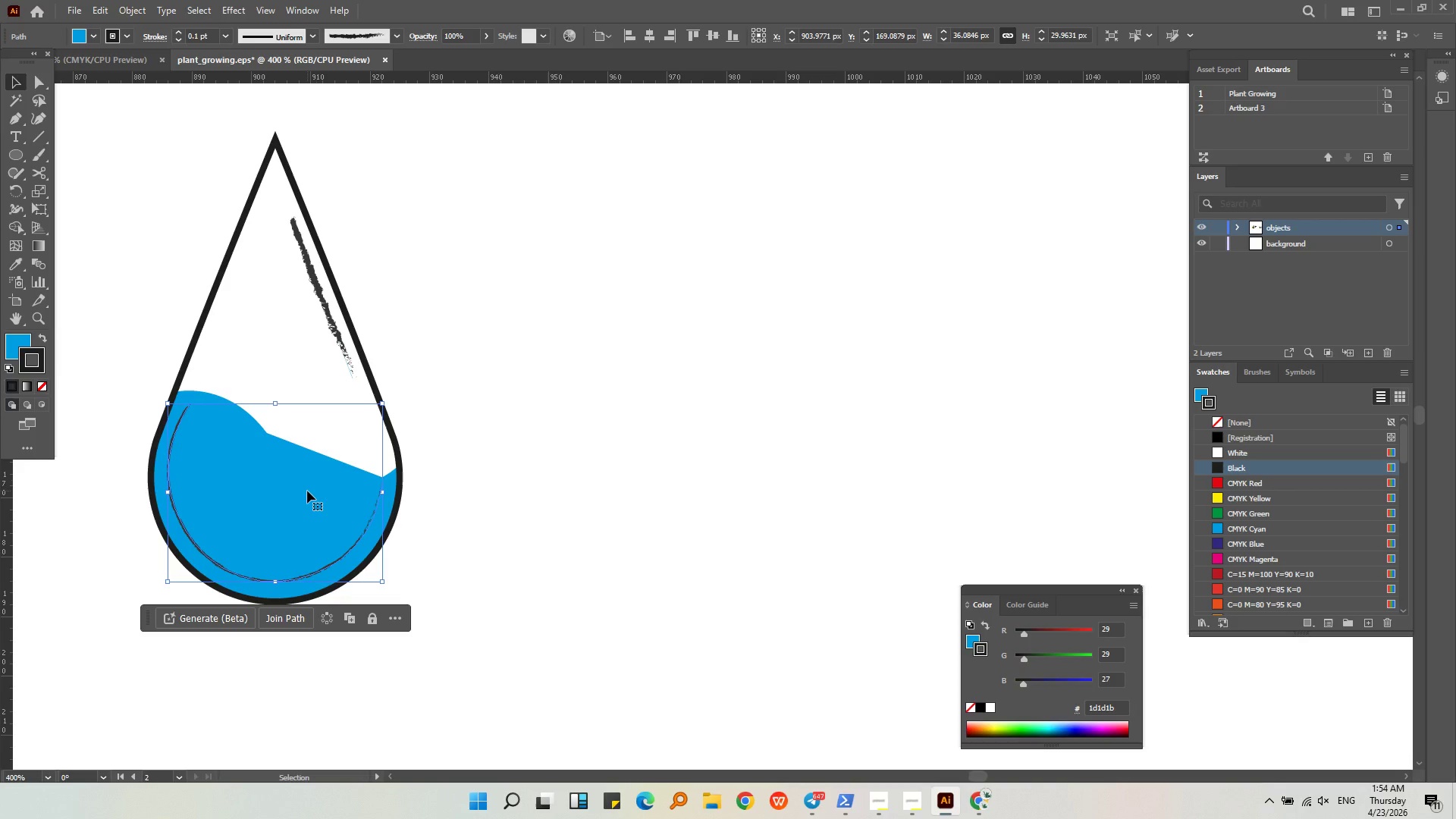 
triple_click([307, 491])
 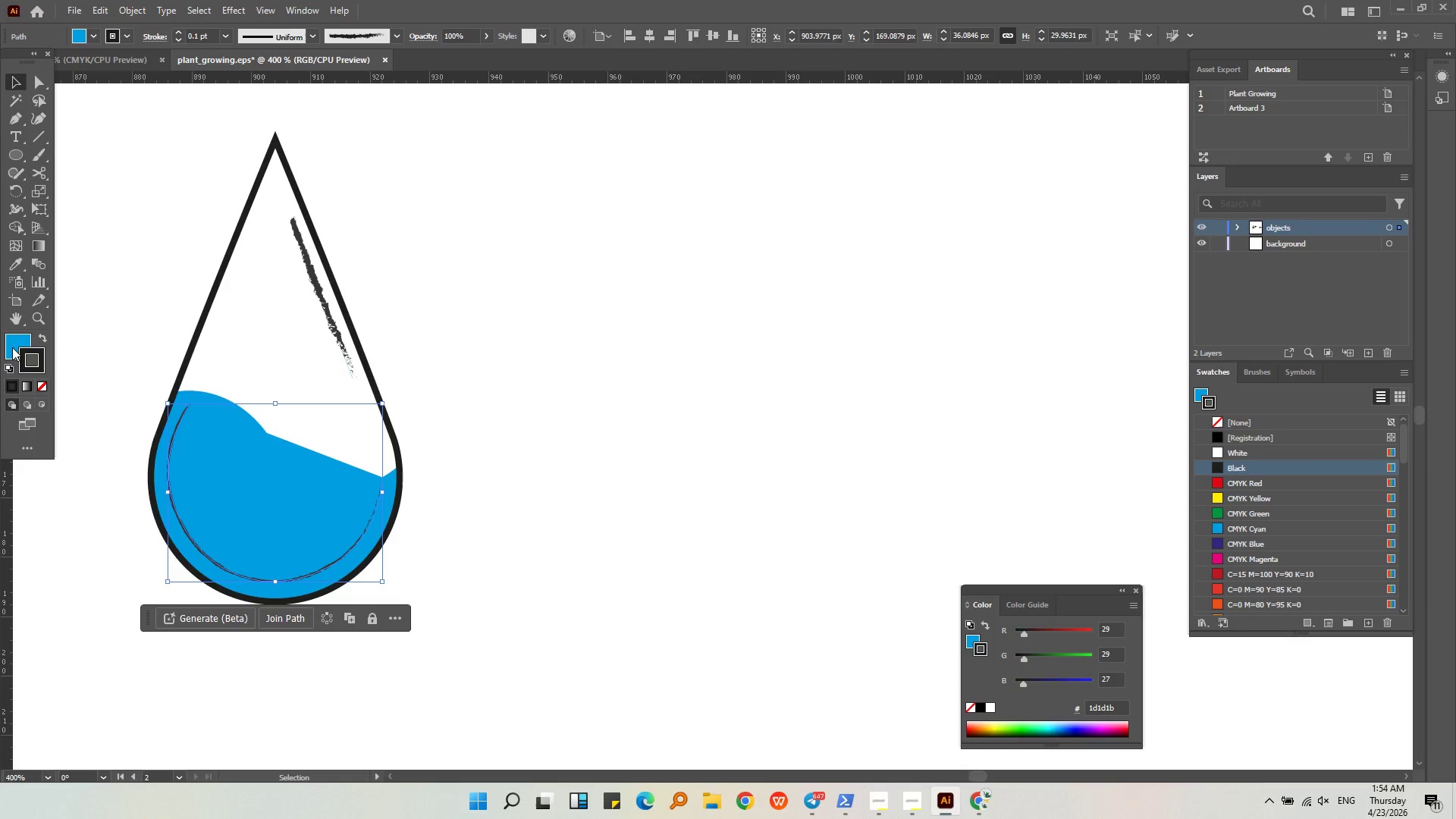 
left_click([546, 455])
 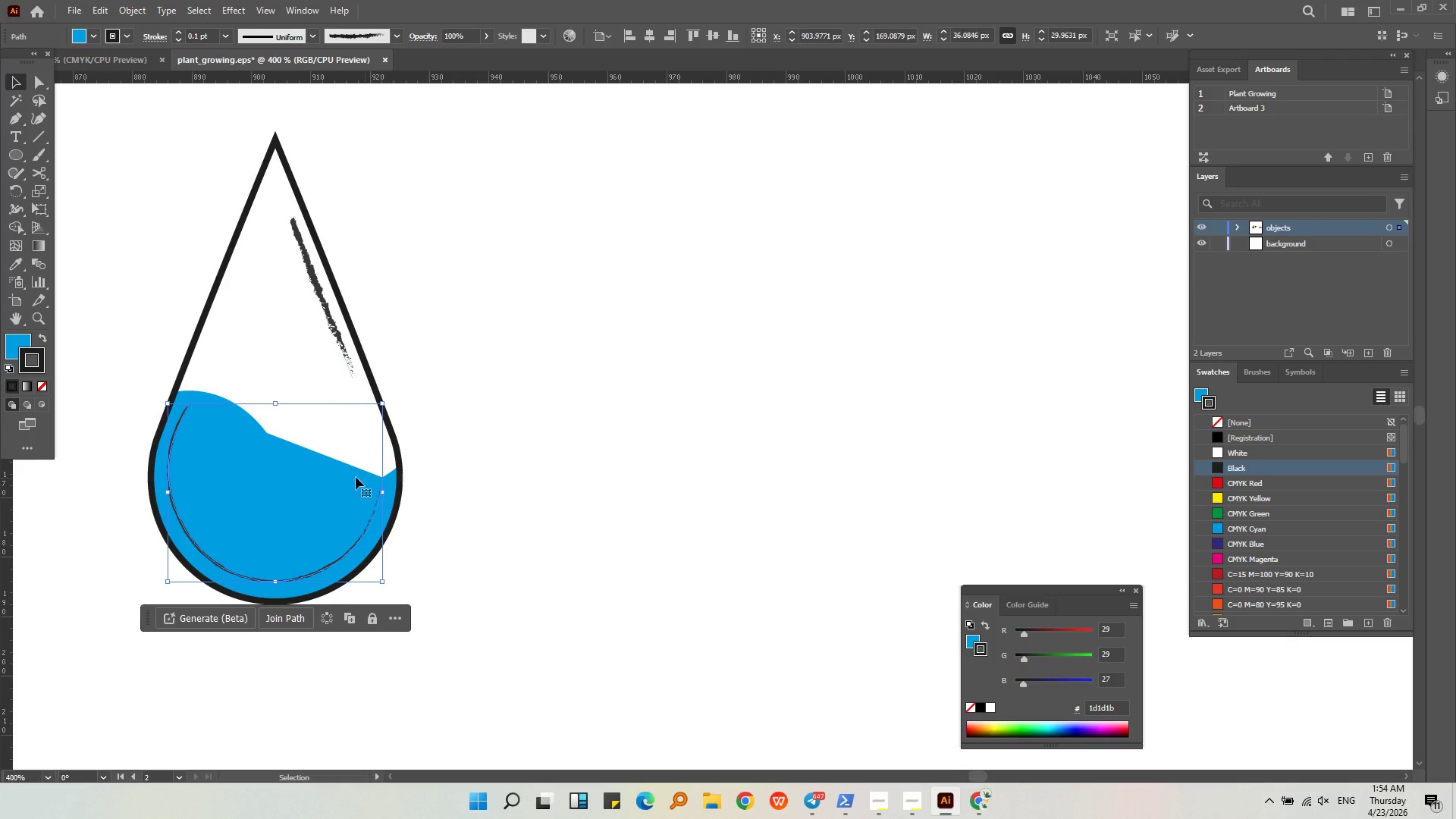 
left_click_drag(start_coordinate=[346, 476], to_coordinate=[413, 444])
 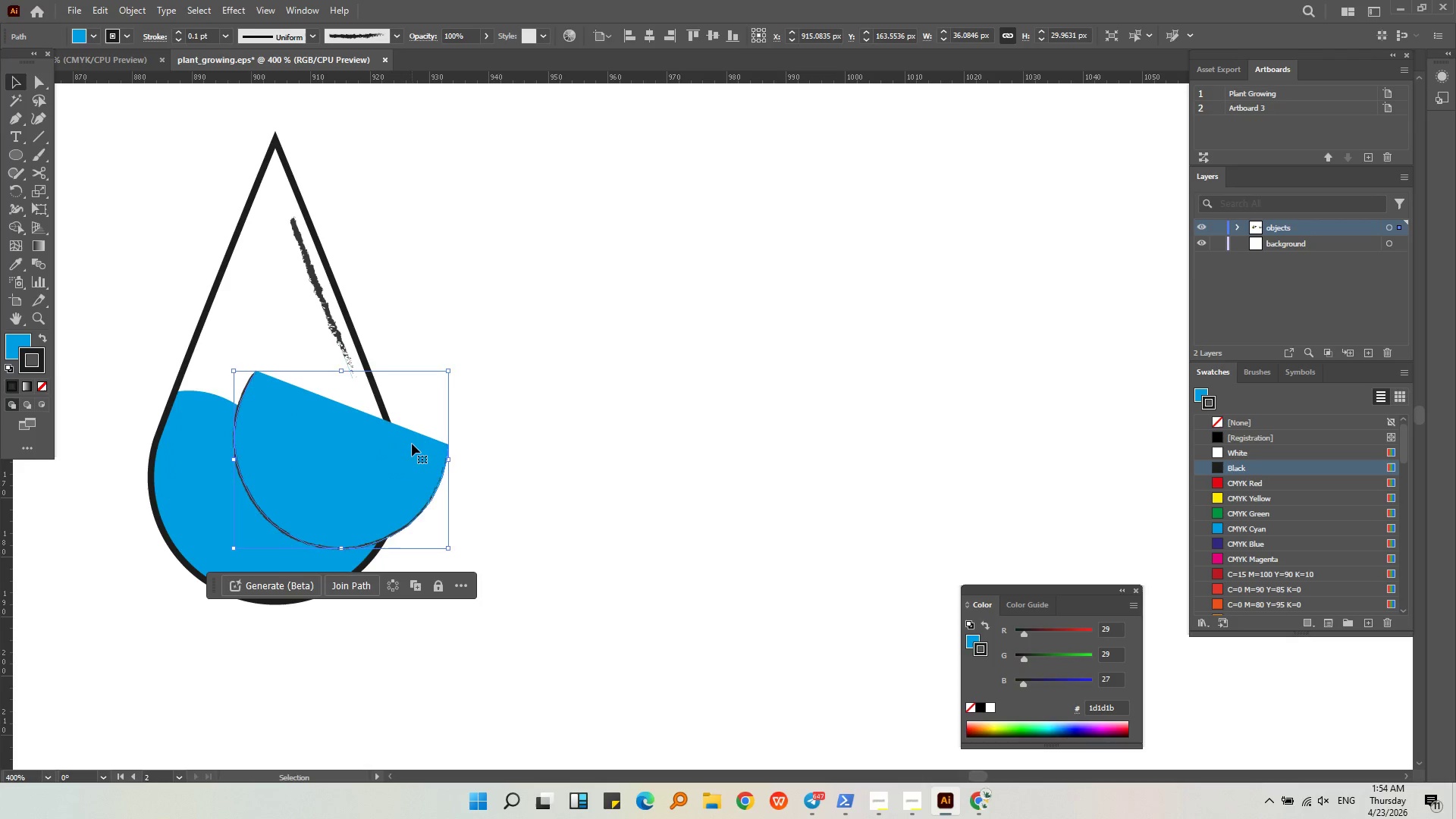 
hold_key(key=ControlLeft, duration=0.58)
 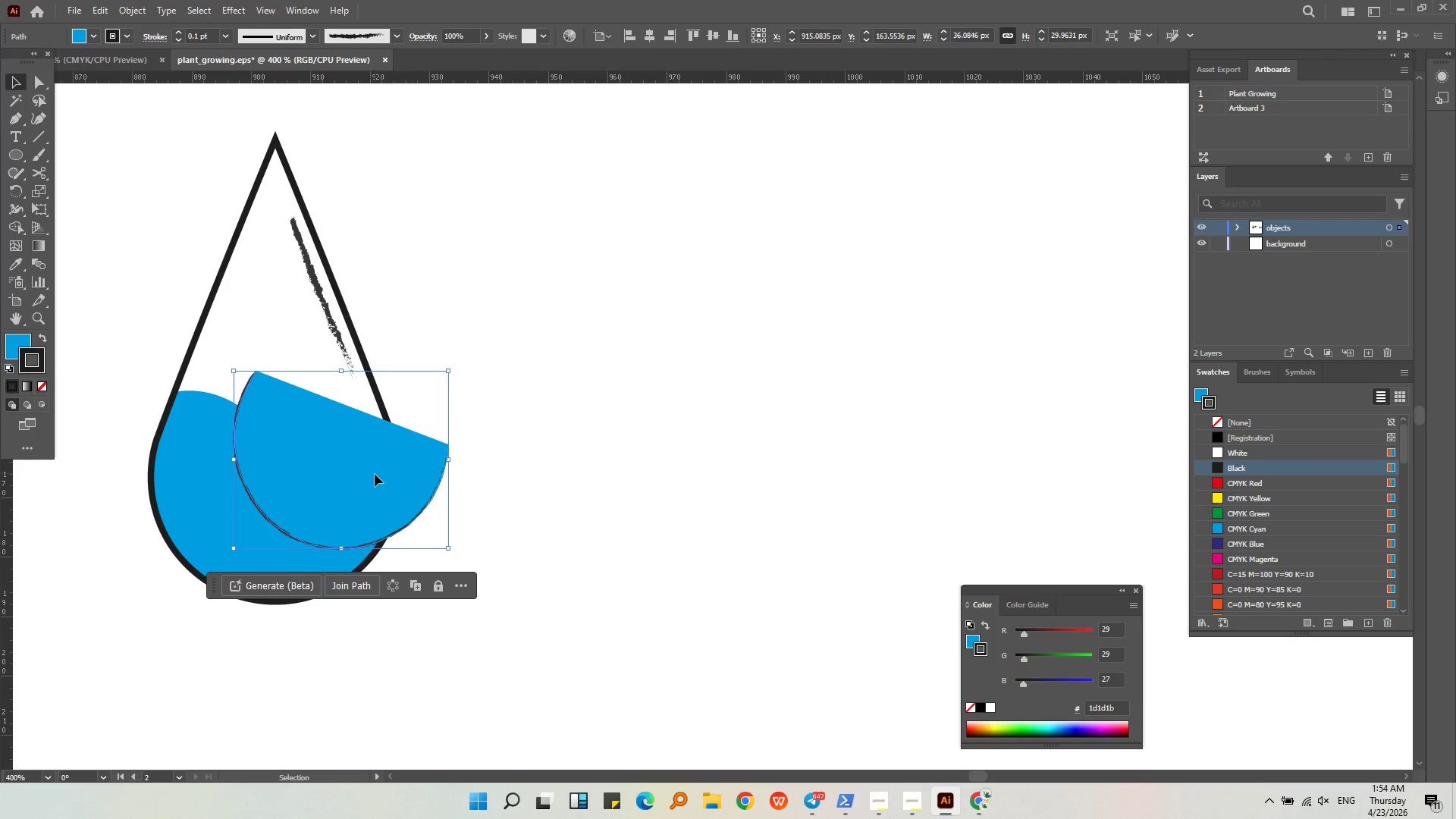 
left_click_drag(start_coordinate=[375, 473], to_coordinate=[657, 451])
 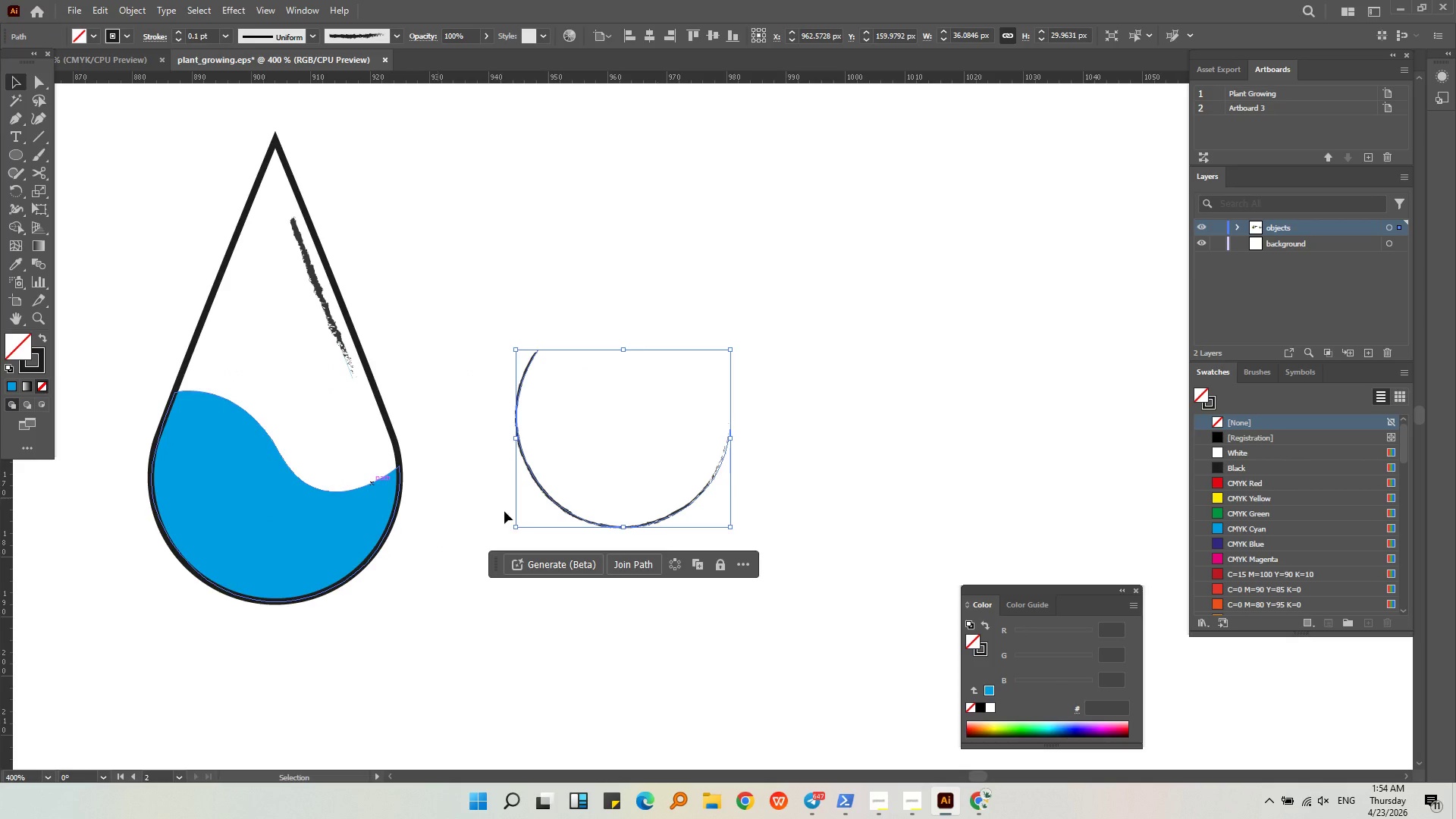 
left_click_drag(start_coordinate=[572, 516], to_coordinate=[227, 570])
 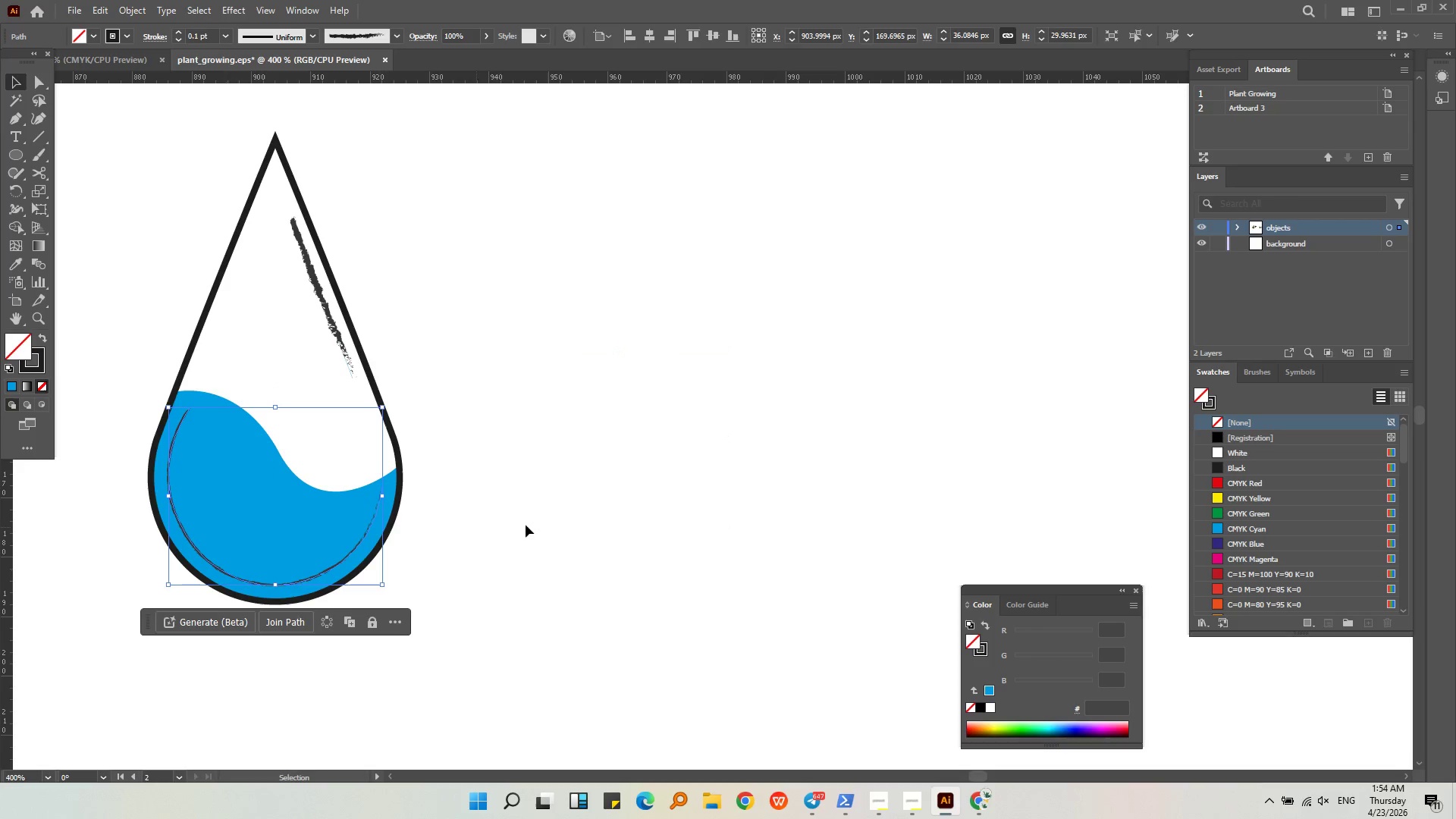 
left_click([550, 522])
 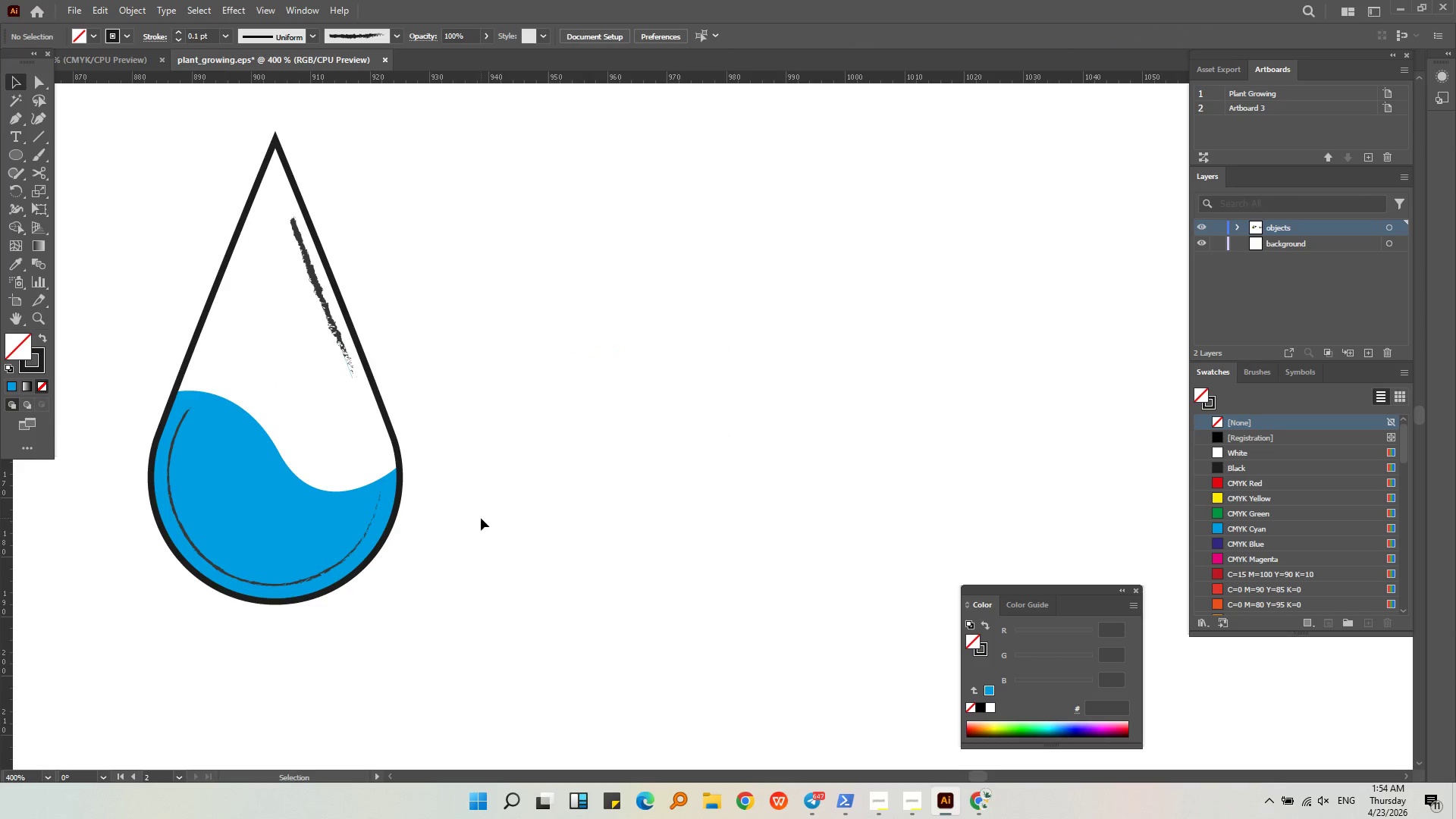 
hold_key(key=AltLeft, duration=0.45)
scroll: coordinate [481, 518], scroll_direction: down, amount: 2.0
 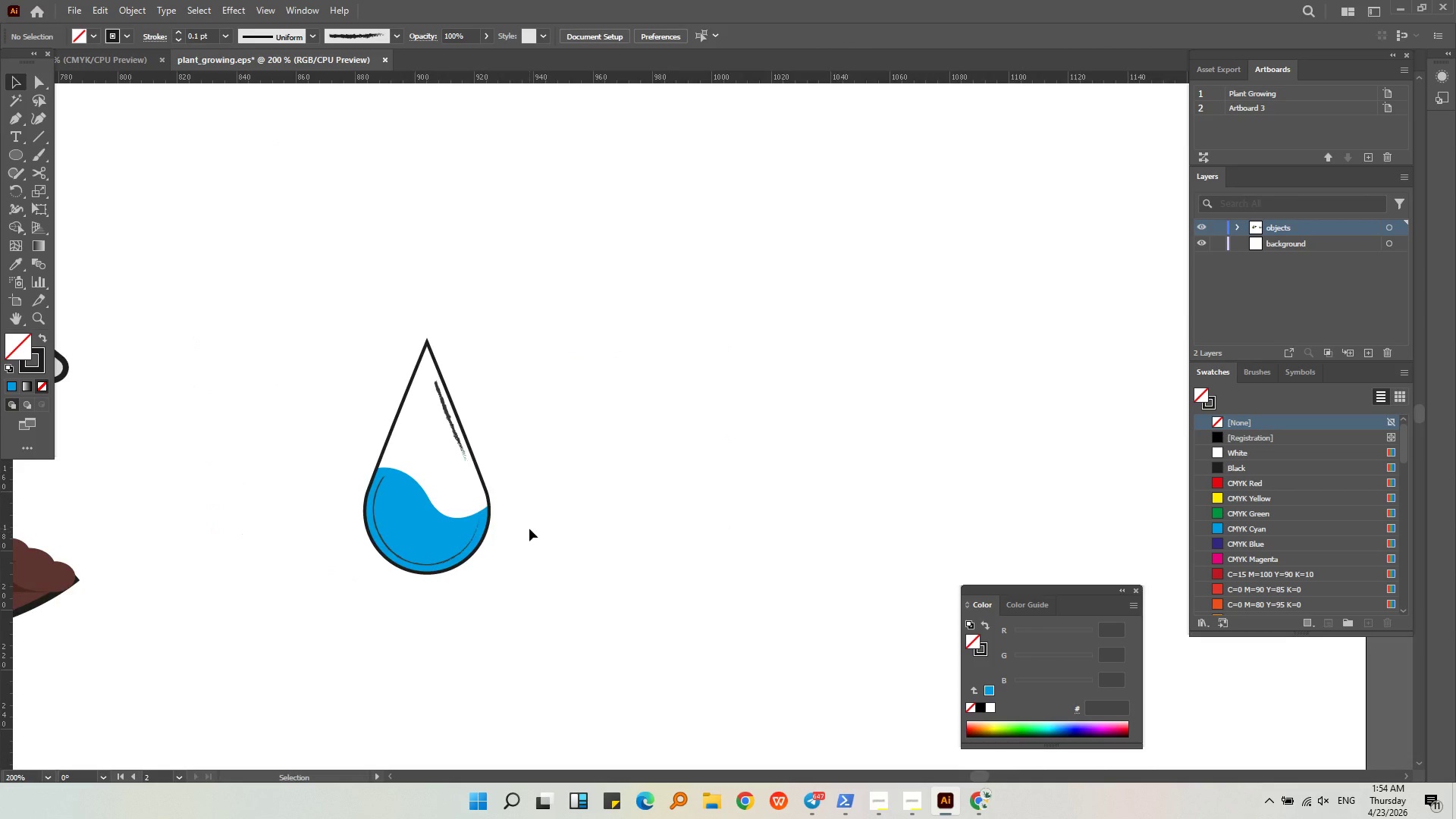 
hold_key(key=AltLeft, duration=0.44)
scroll: coordinate [529, 527], scroll_direction: down, amount: 1.0
 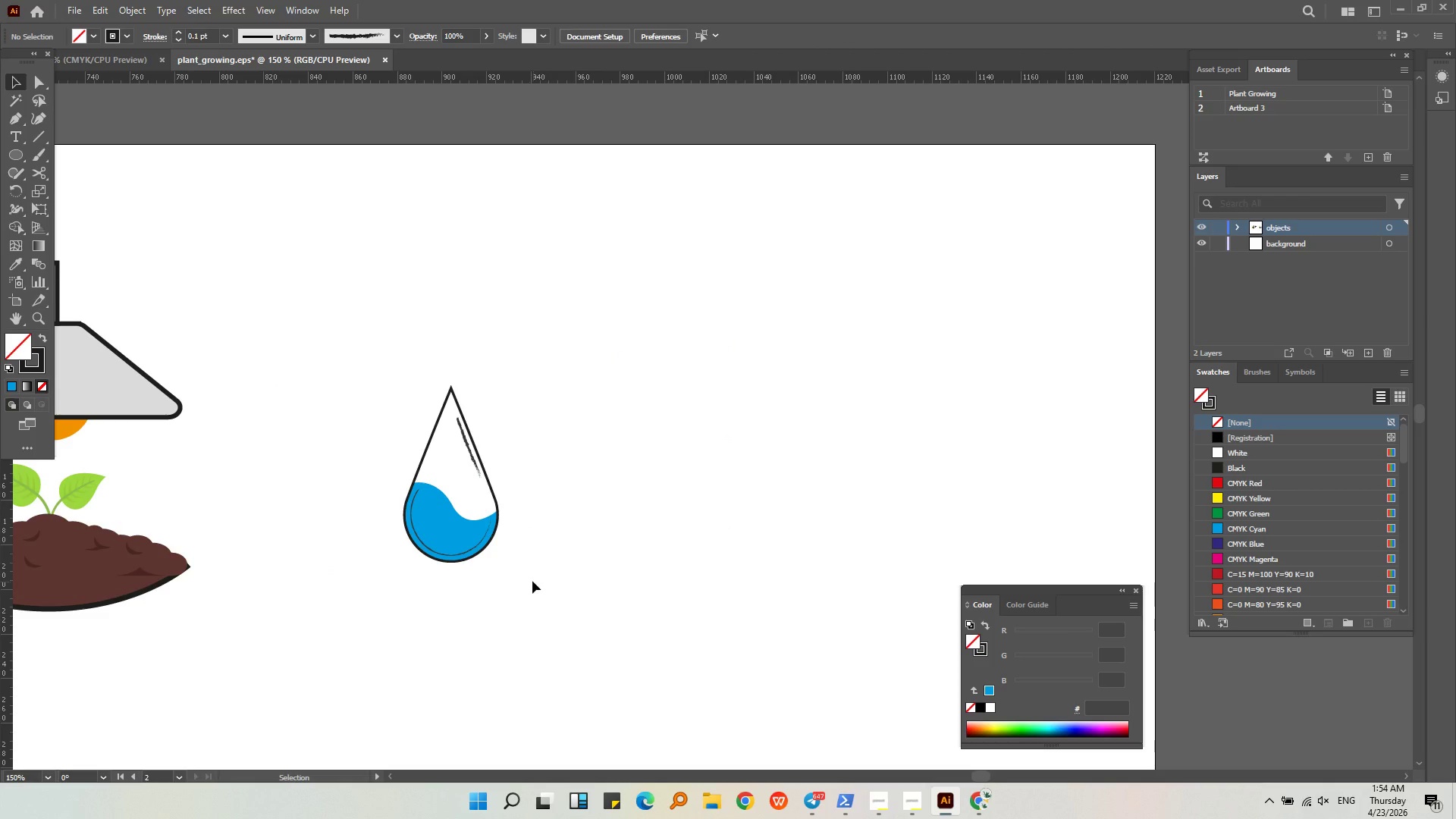 
left_click([551, 561])
 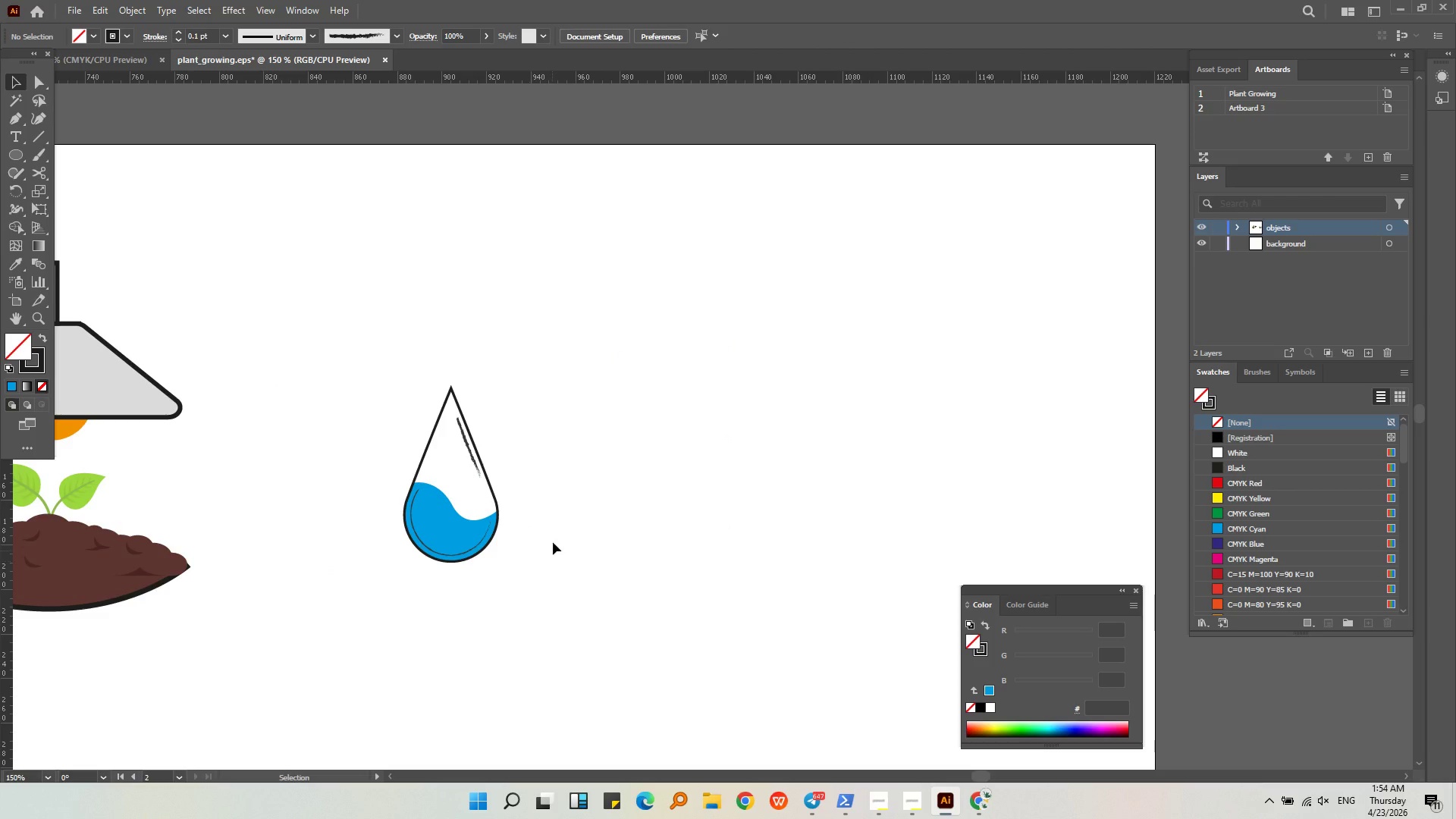 
key(Alt+AltLeft)
 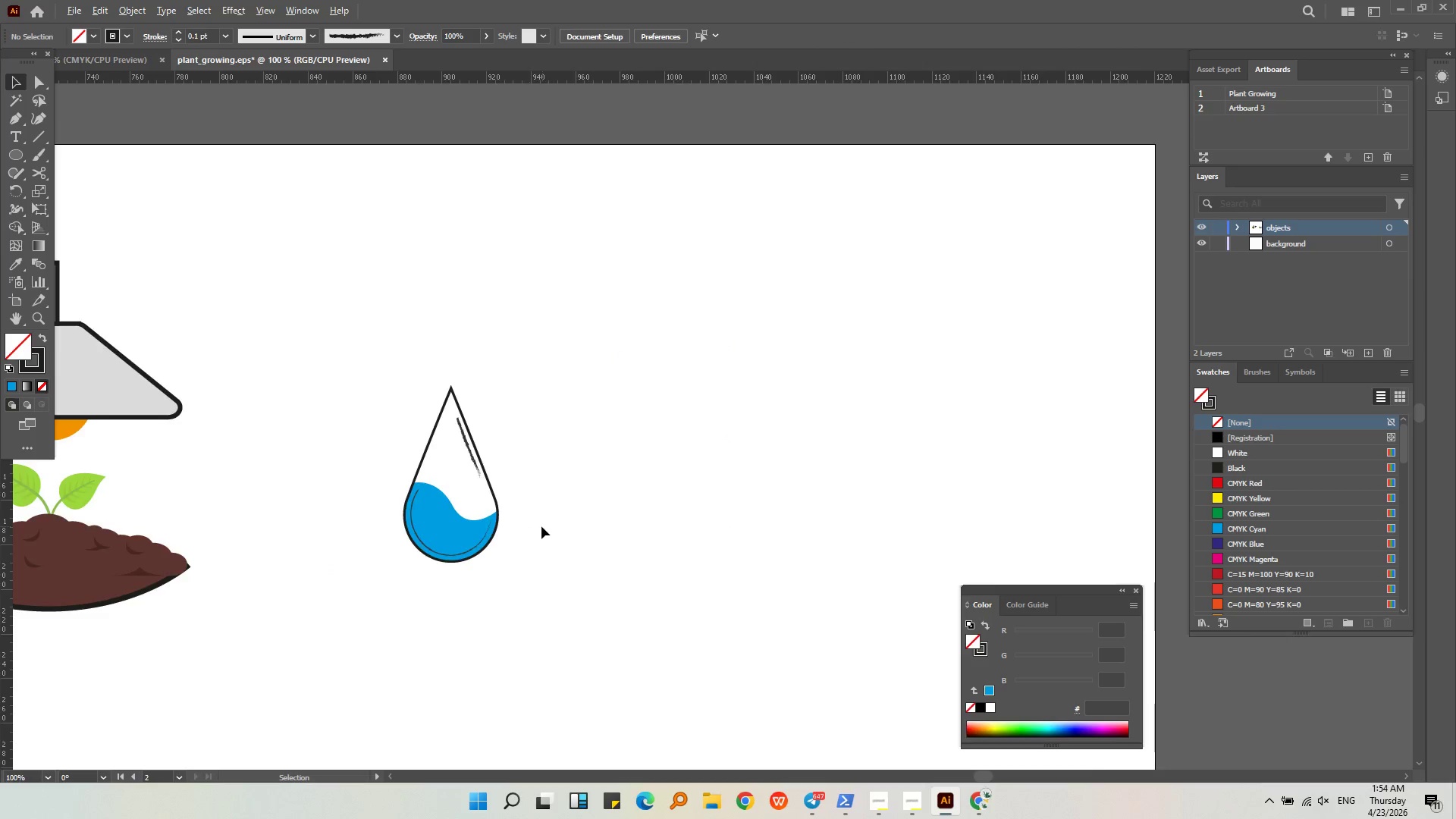 
scroll: coordinate [541, 526], scroll_direction: down, amount: 2.0
 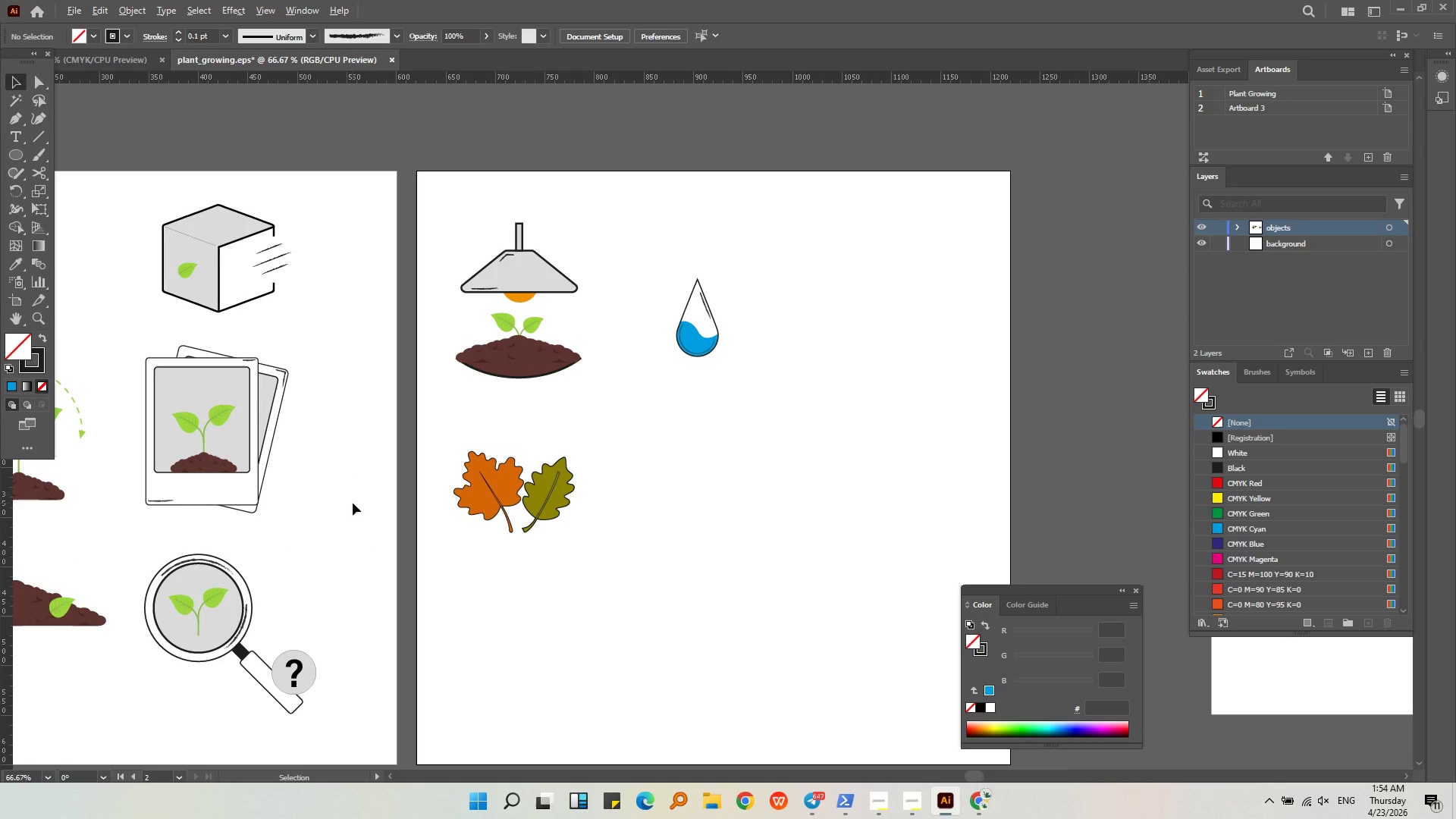 
left_click_drag(start_coordinate=[777, 397], to_coordinate=[658, 246])
 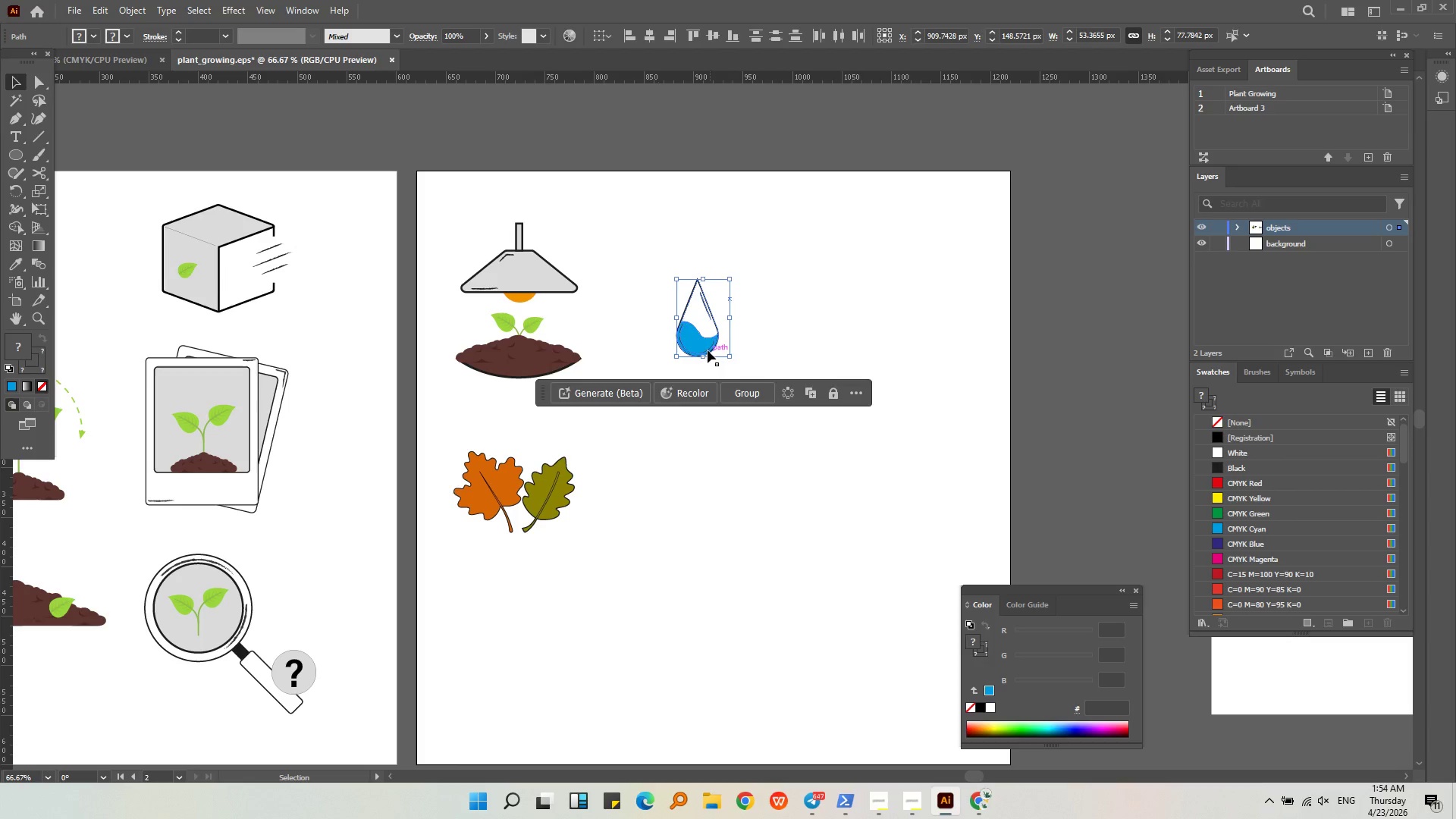 
left_click_drag(start_coordinate=[708, 340], to_coordinate=[690, 297])
 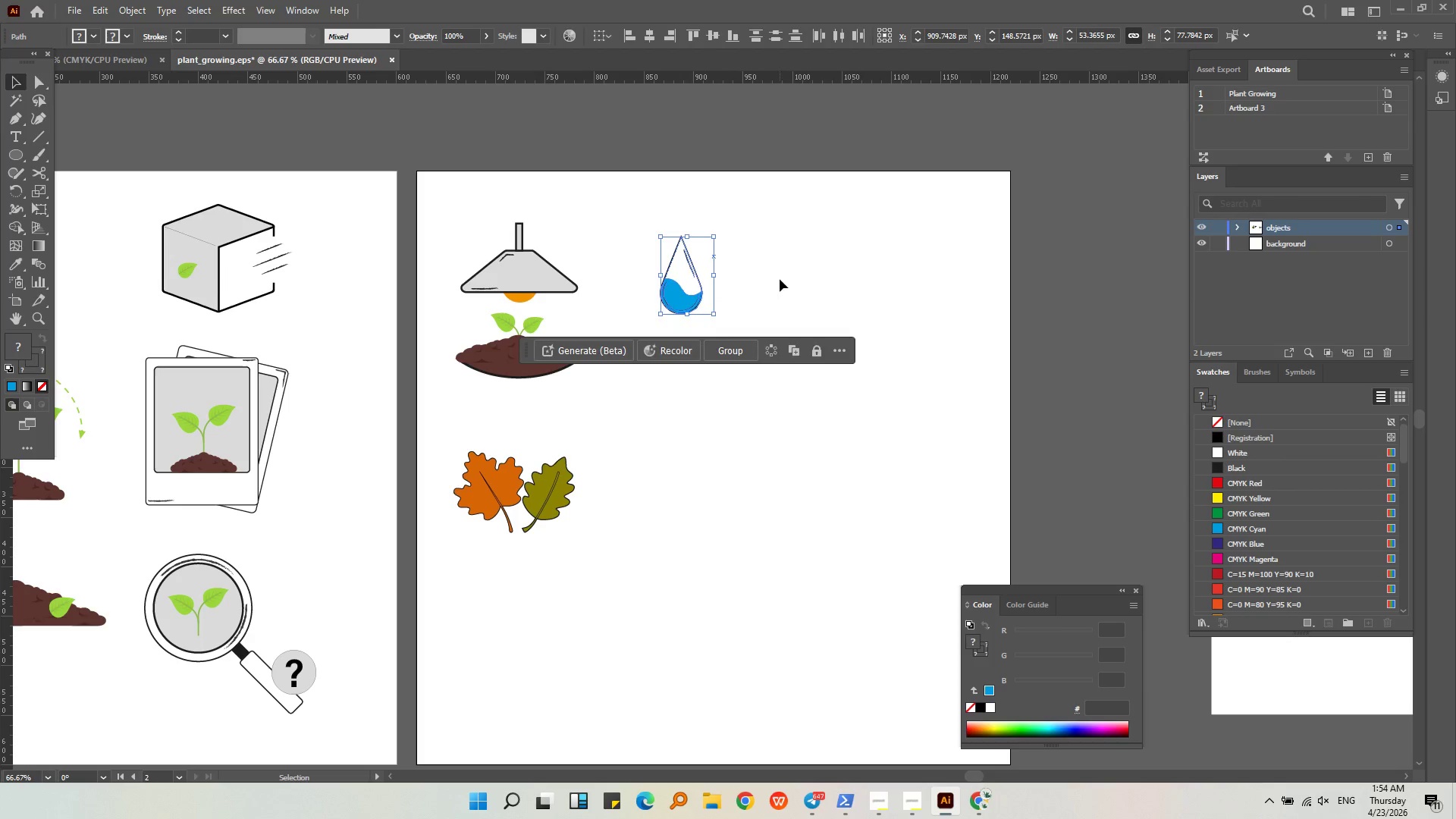 
left_click([780, 279])
 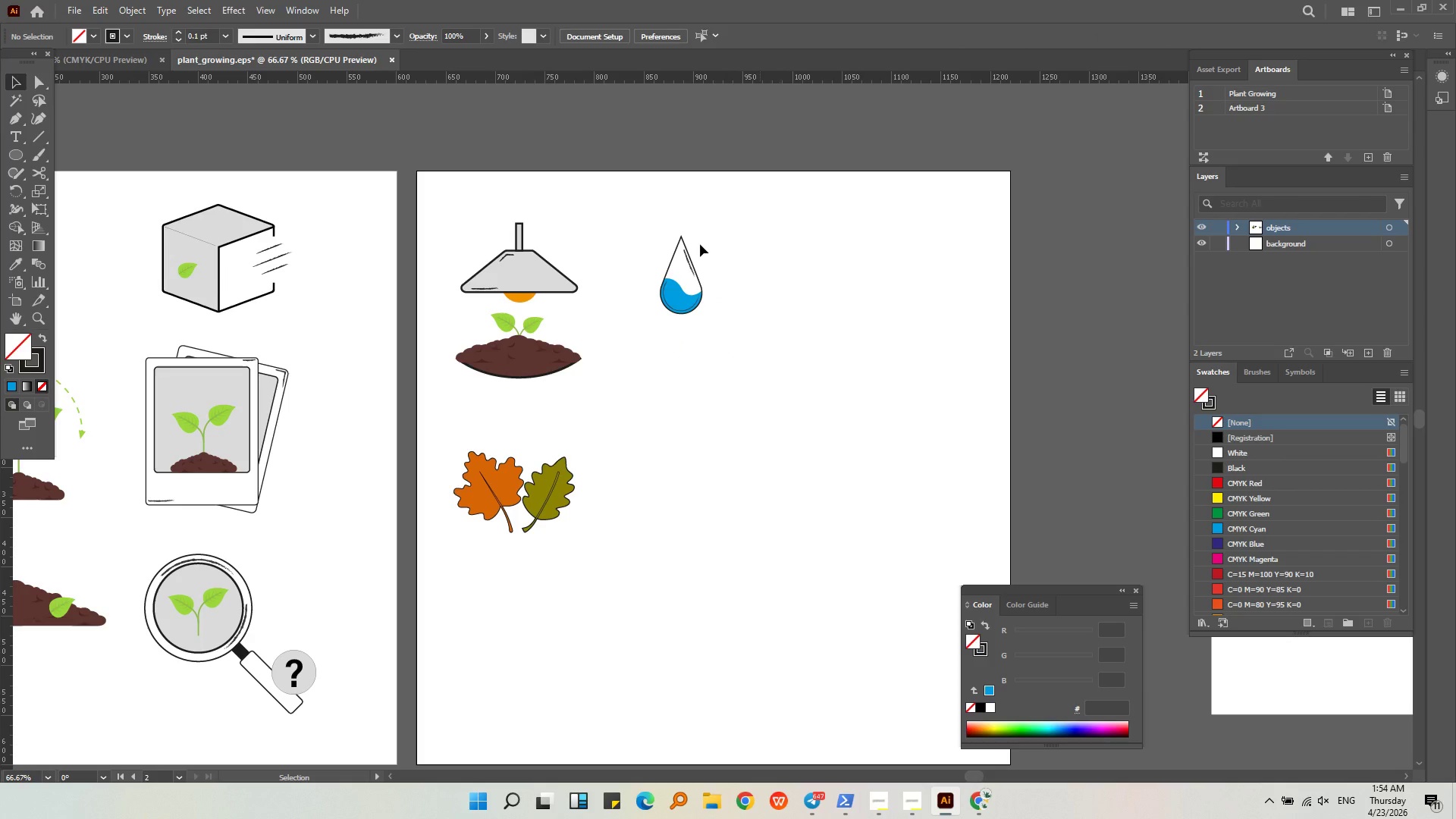 
hold_key(key=AltLeft, duration=0.56)
scroll: coordinate [695, 243], scroll_direction: up, amount: 4.0
 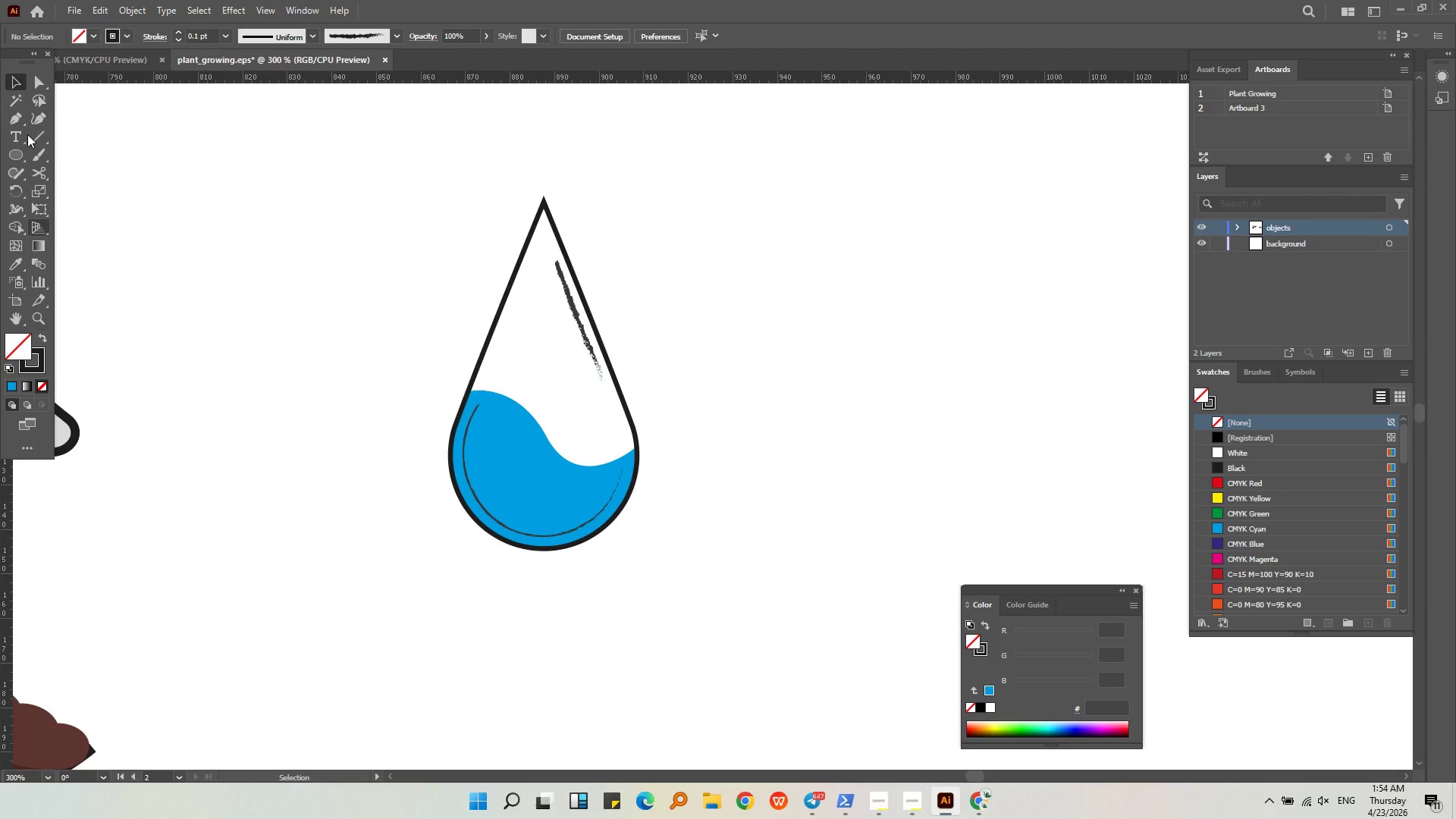 
left_click([14, 125])
 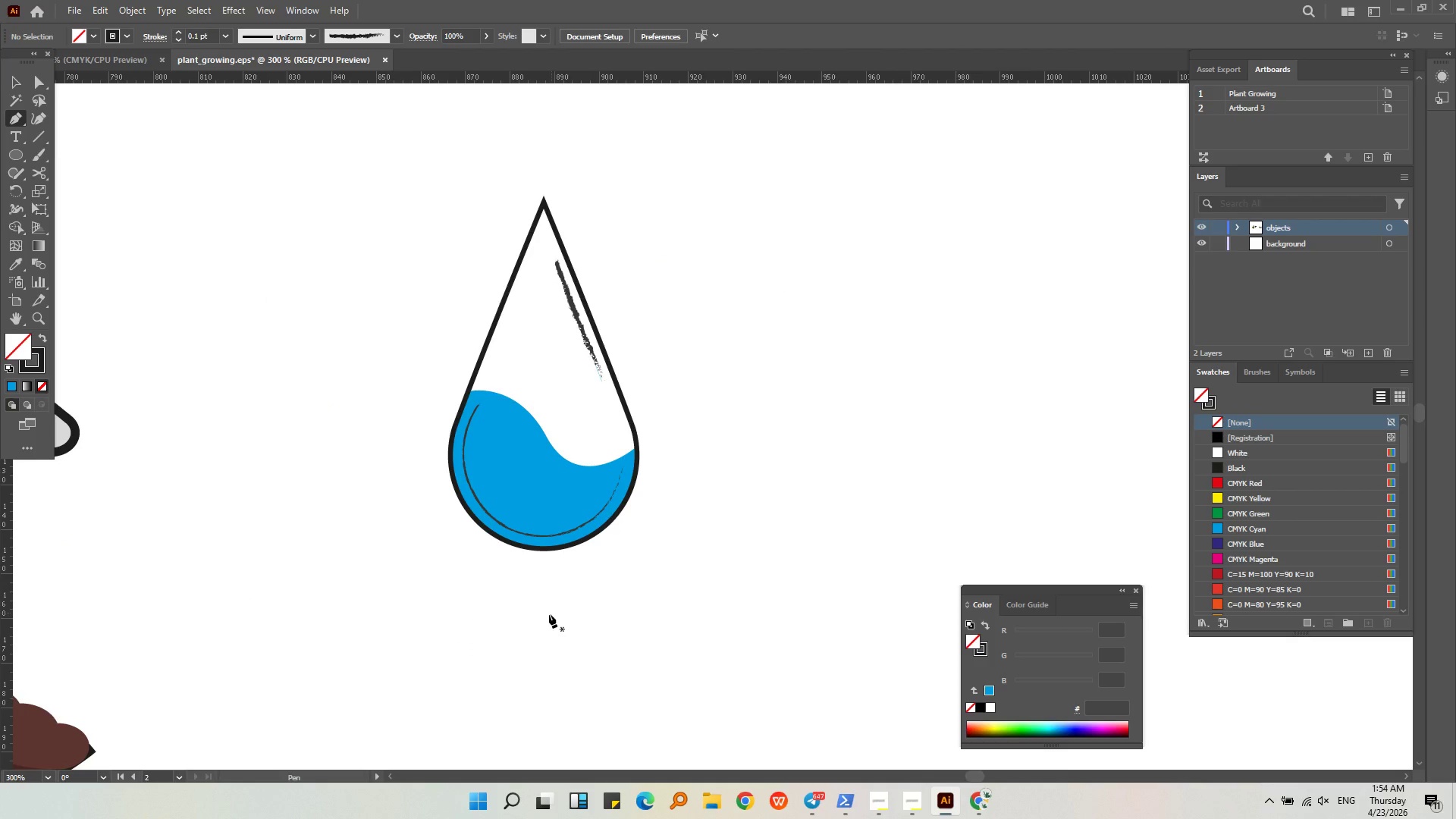 
left_click([548, 615])
 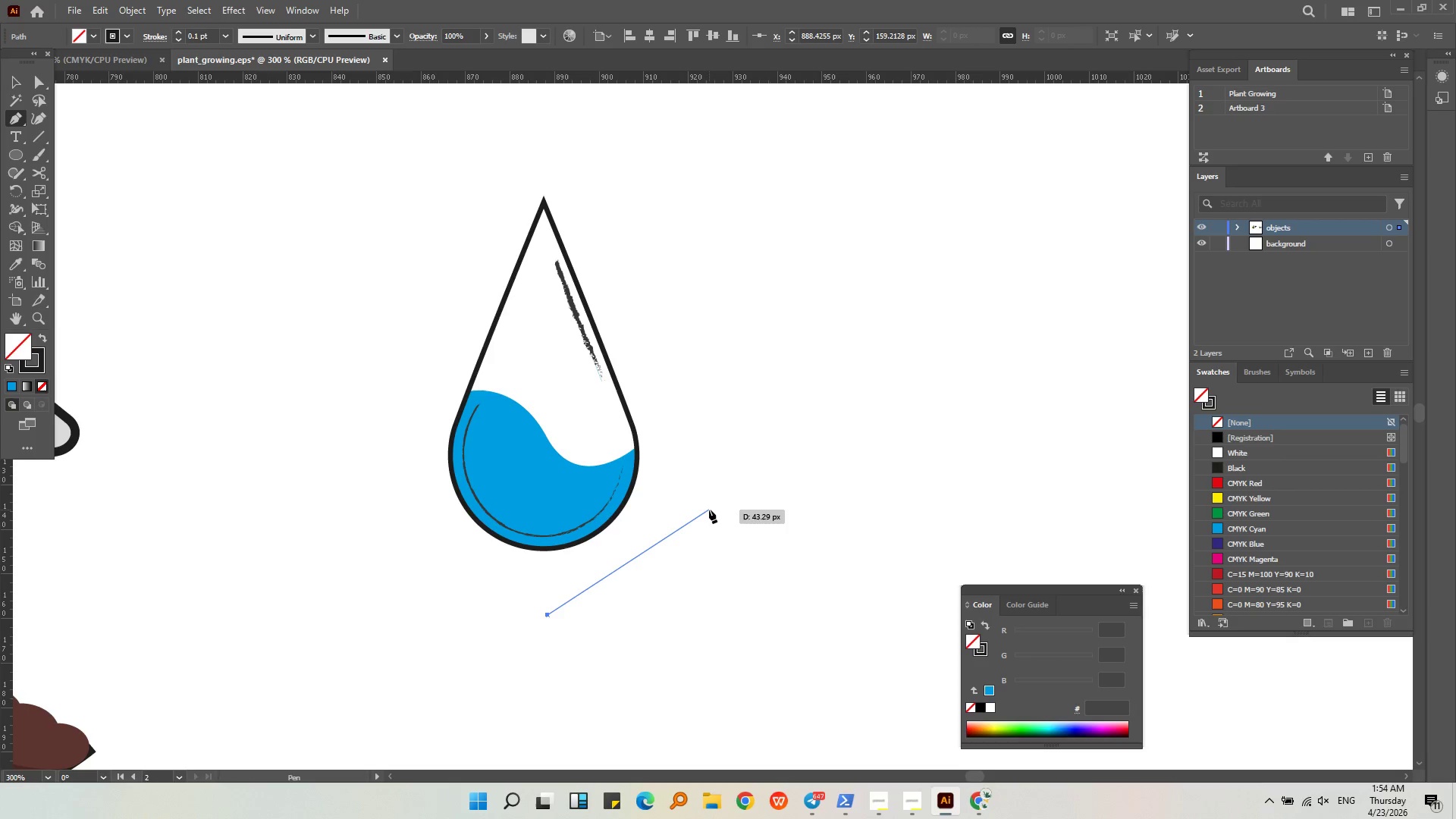 
left_click_drag(start_coordinate=[709, 506], to_coordinate=[731, 363])
 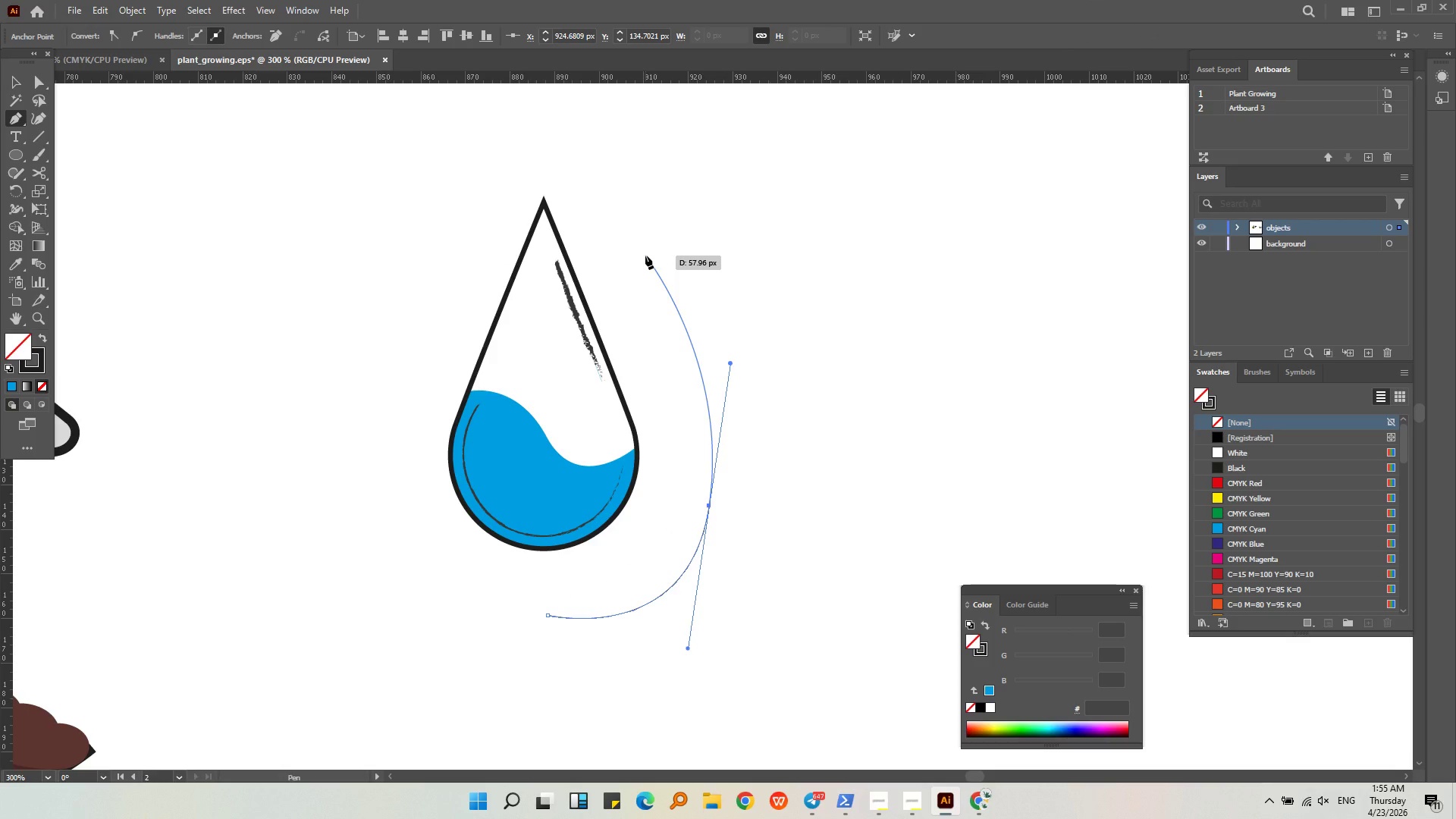 
left_click([645, 256])
 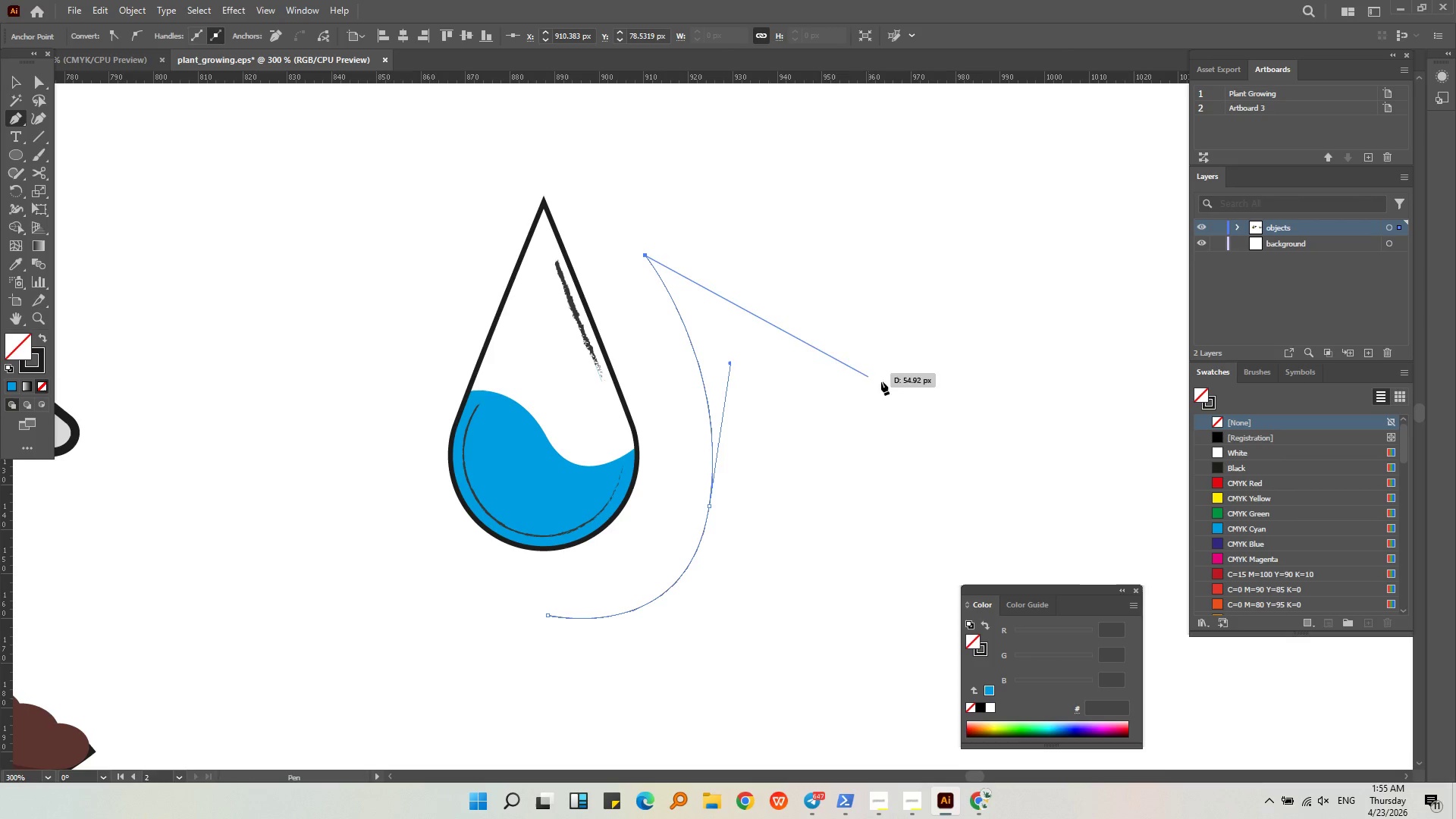 
left_click([13, 347])
 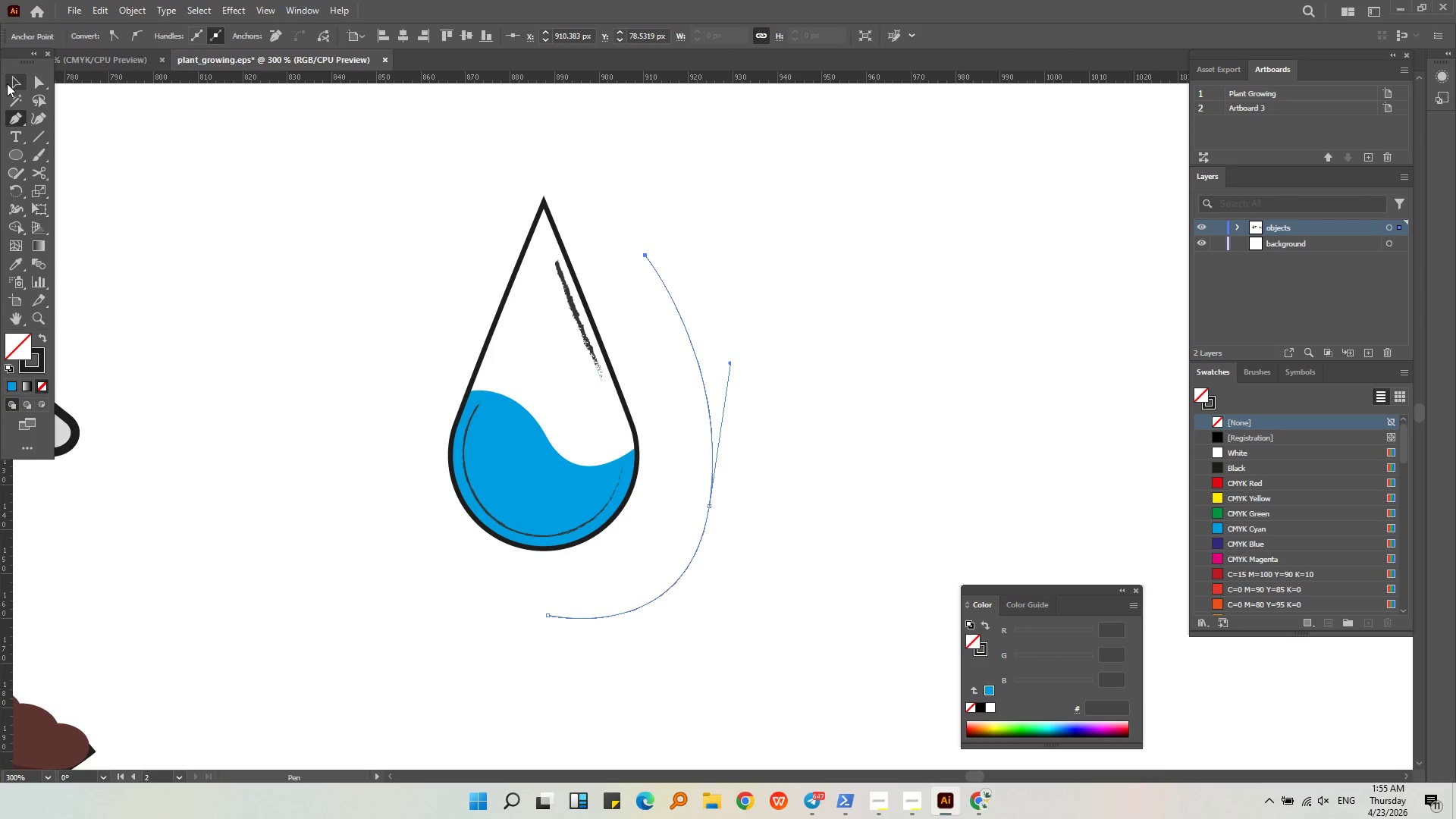 
double_click([184, 196])
 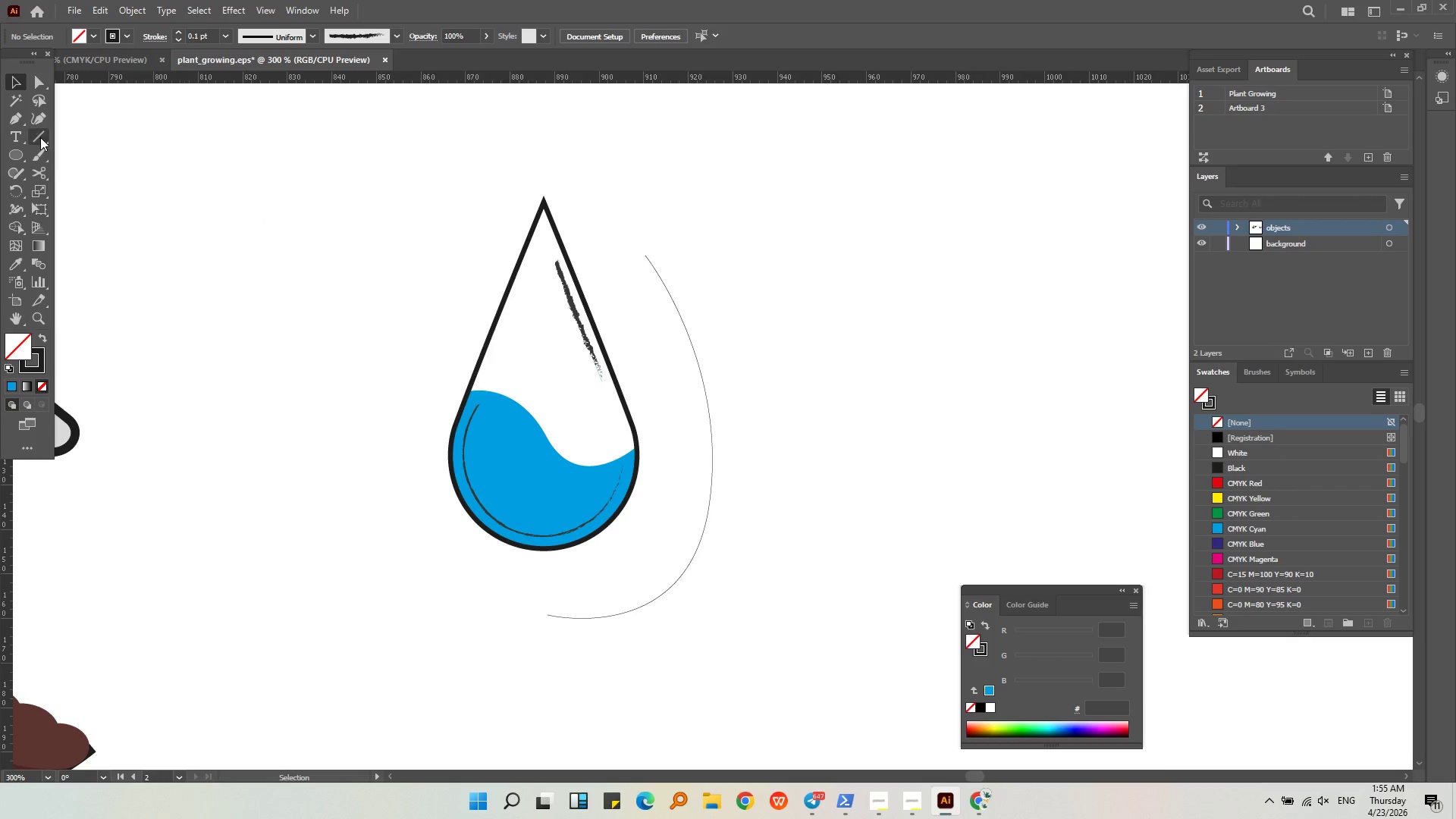 
left_click([14, 127])
 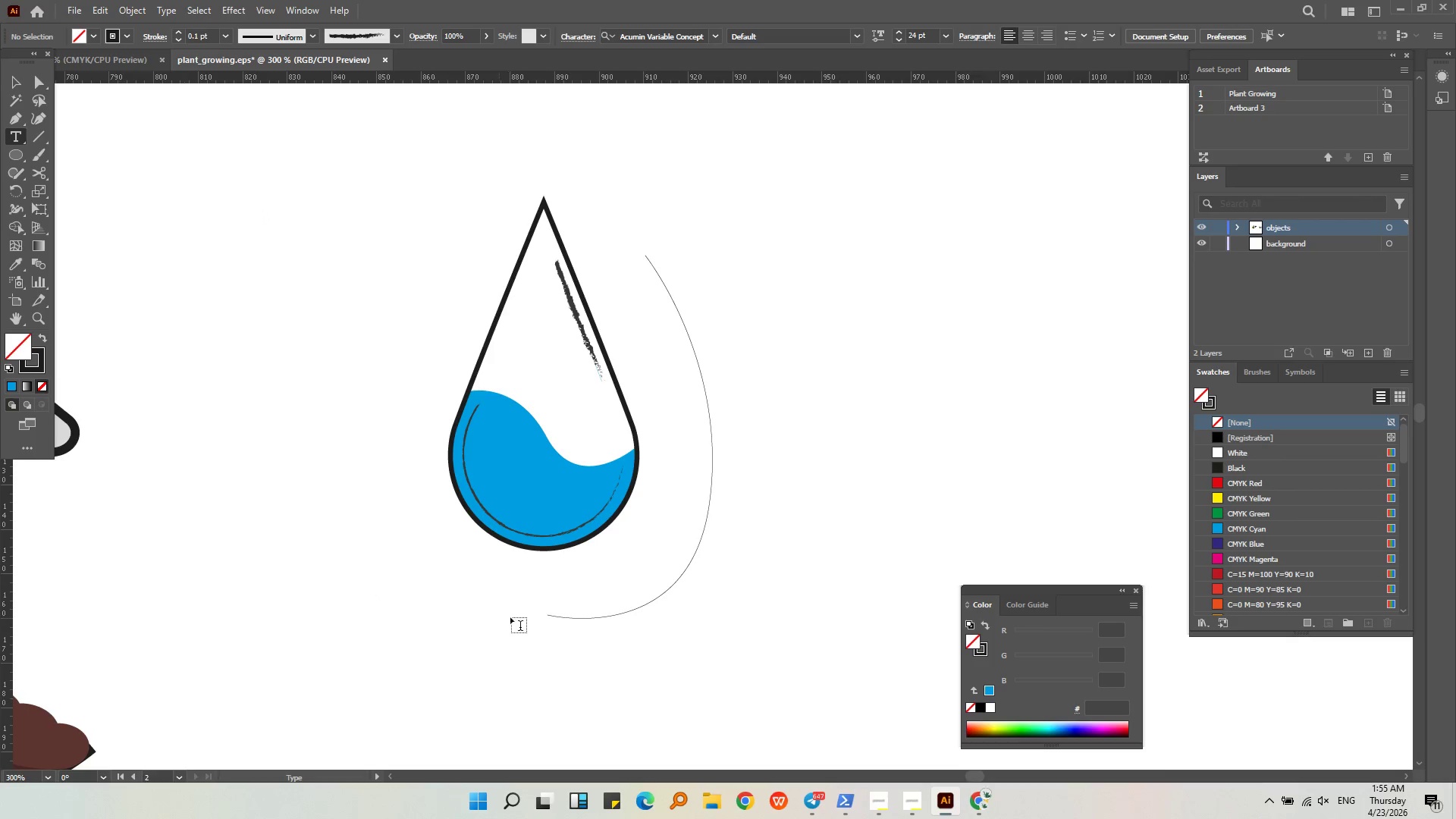 
left_click([523, 614])
 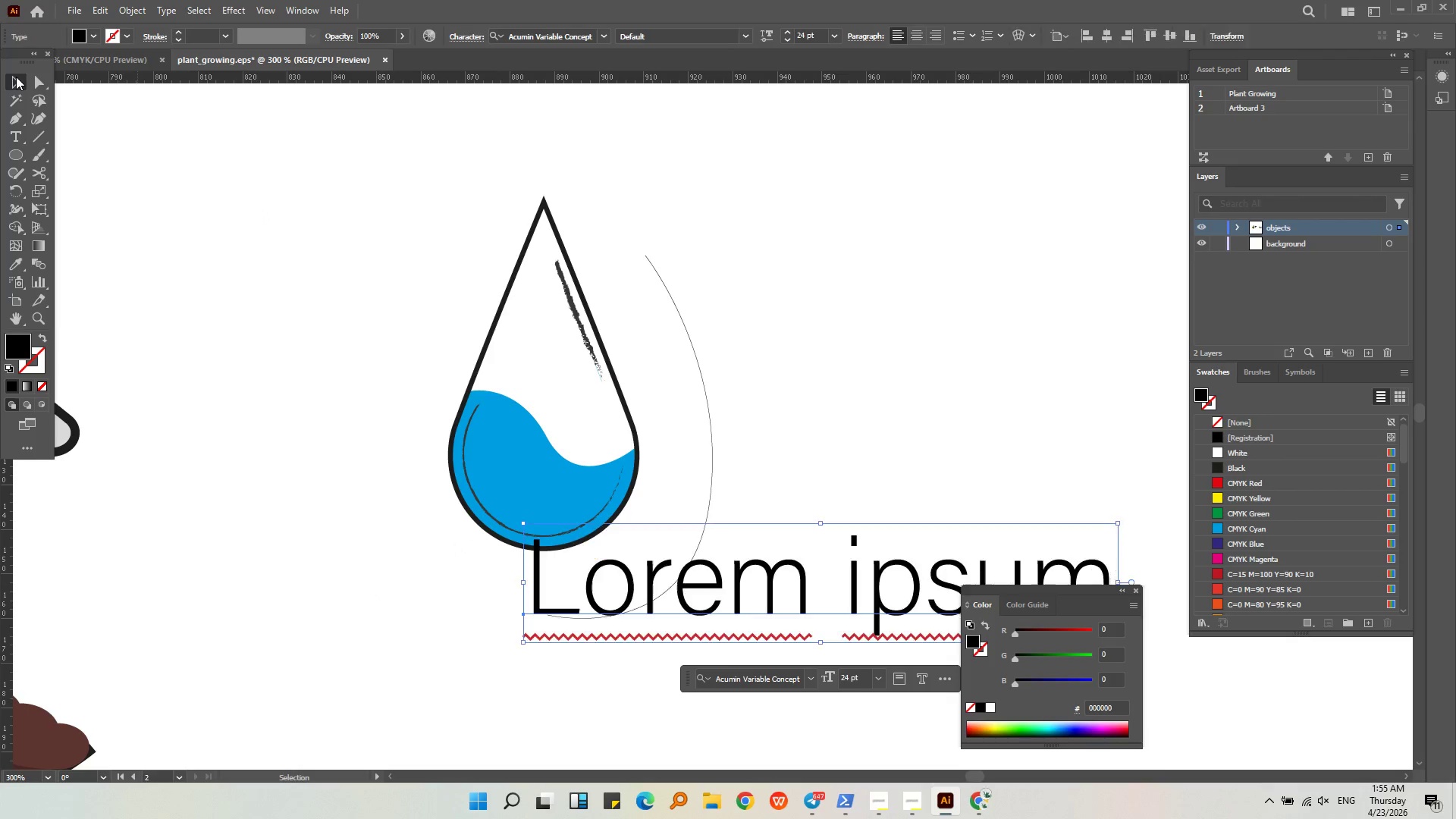 
key(Backspace)
 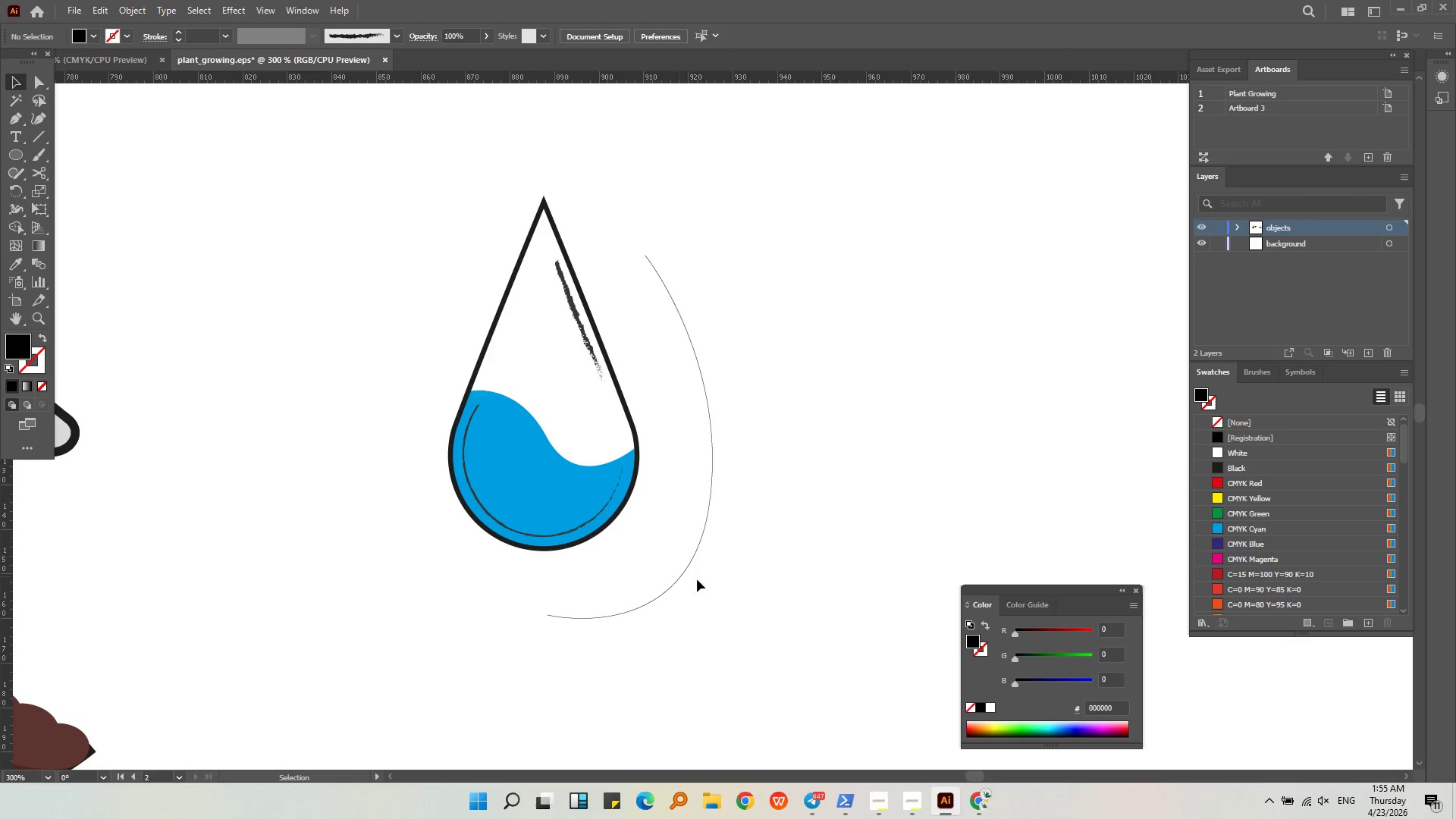 
left_click_drag(start_coordinate=[676, 585], to_coordinate=[657, 548])
 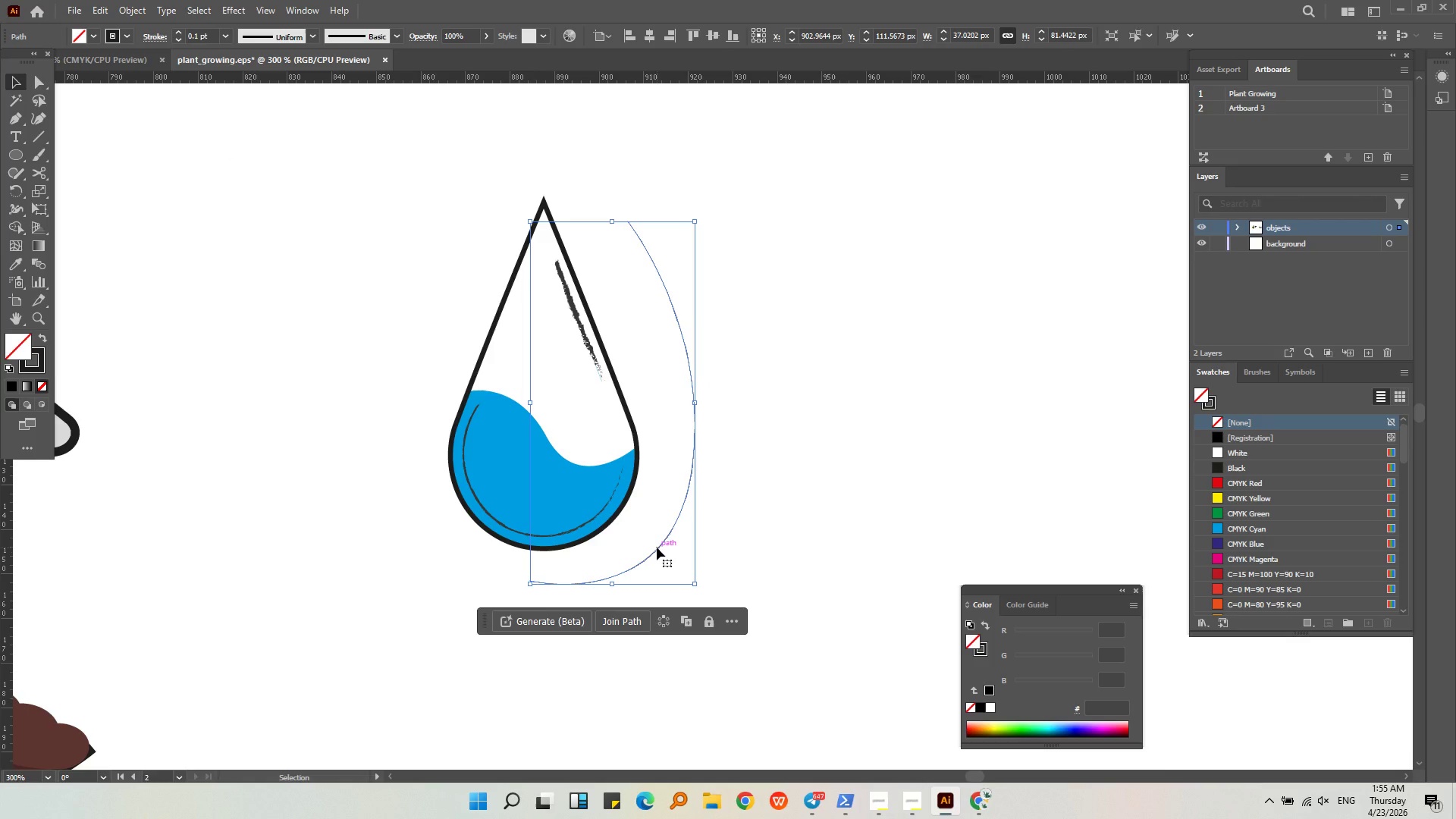 
left_click([738, 540])
 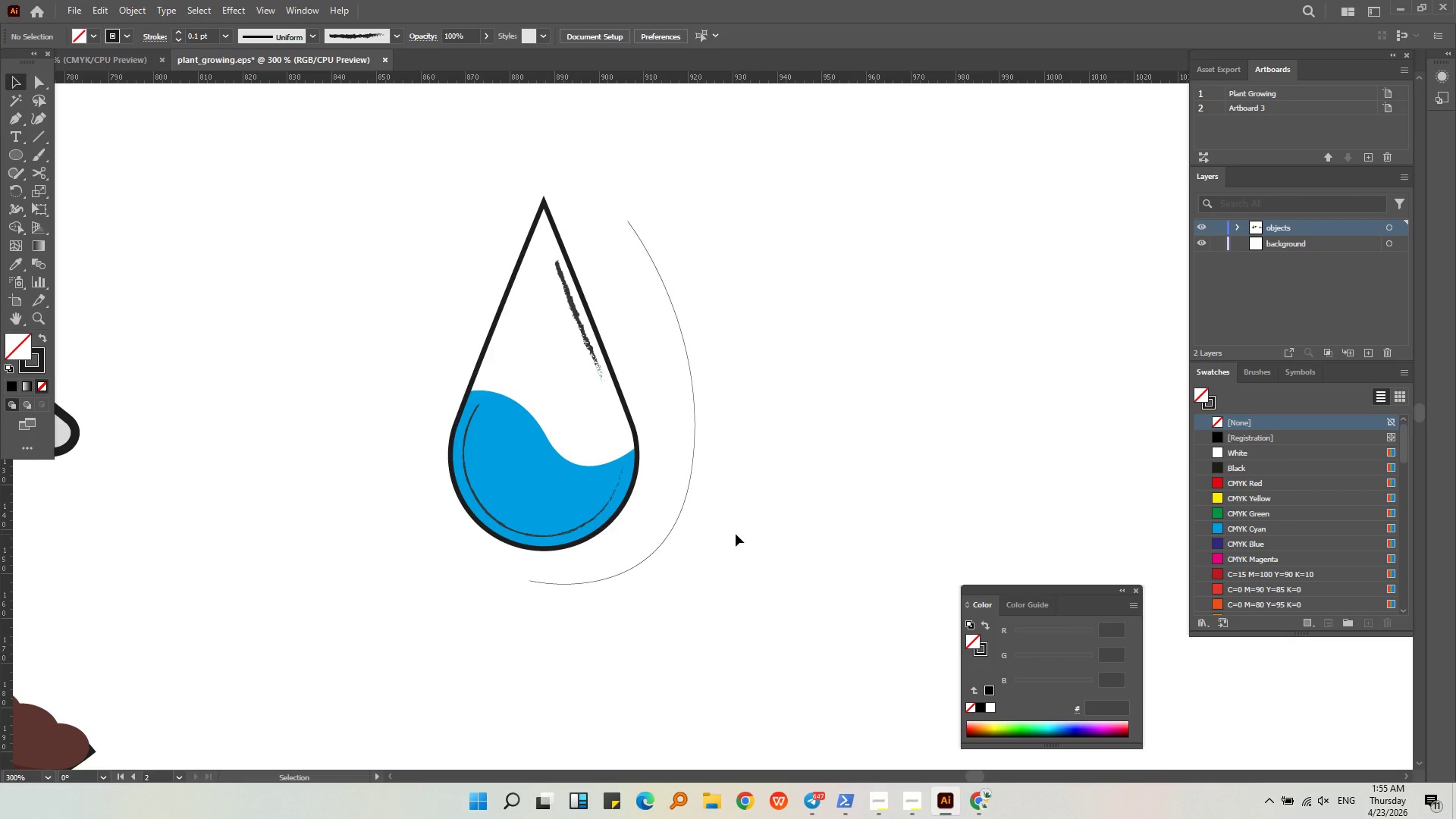 
key(Alt+AltLeft)
 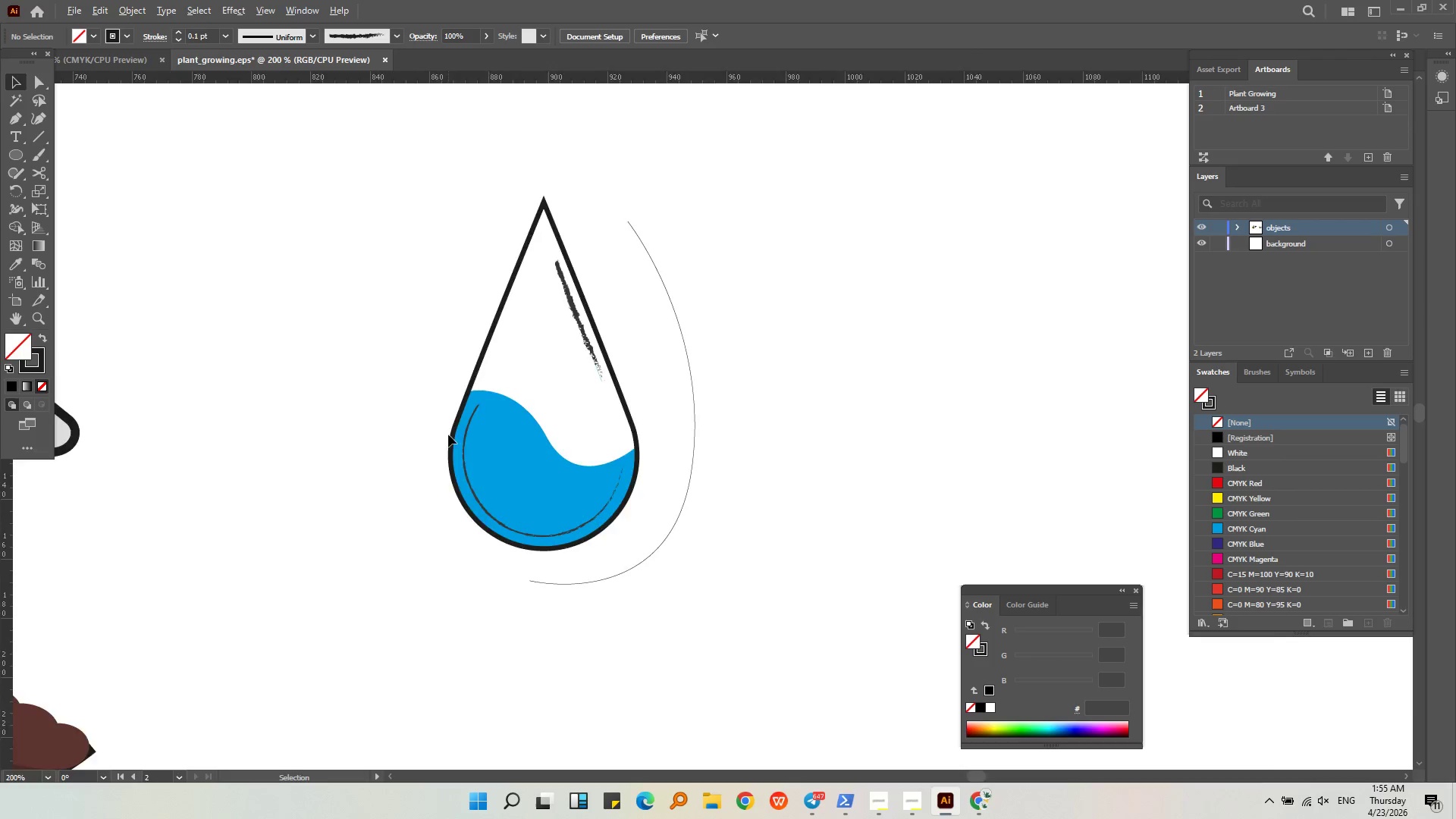 
left_click([582, 491])
 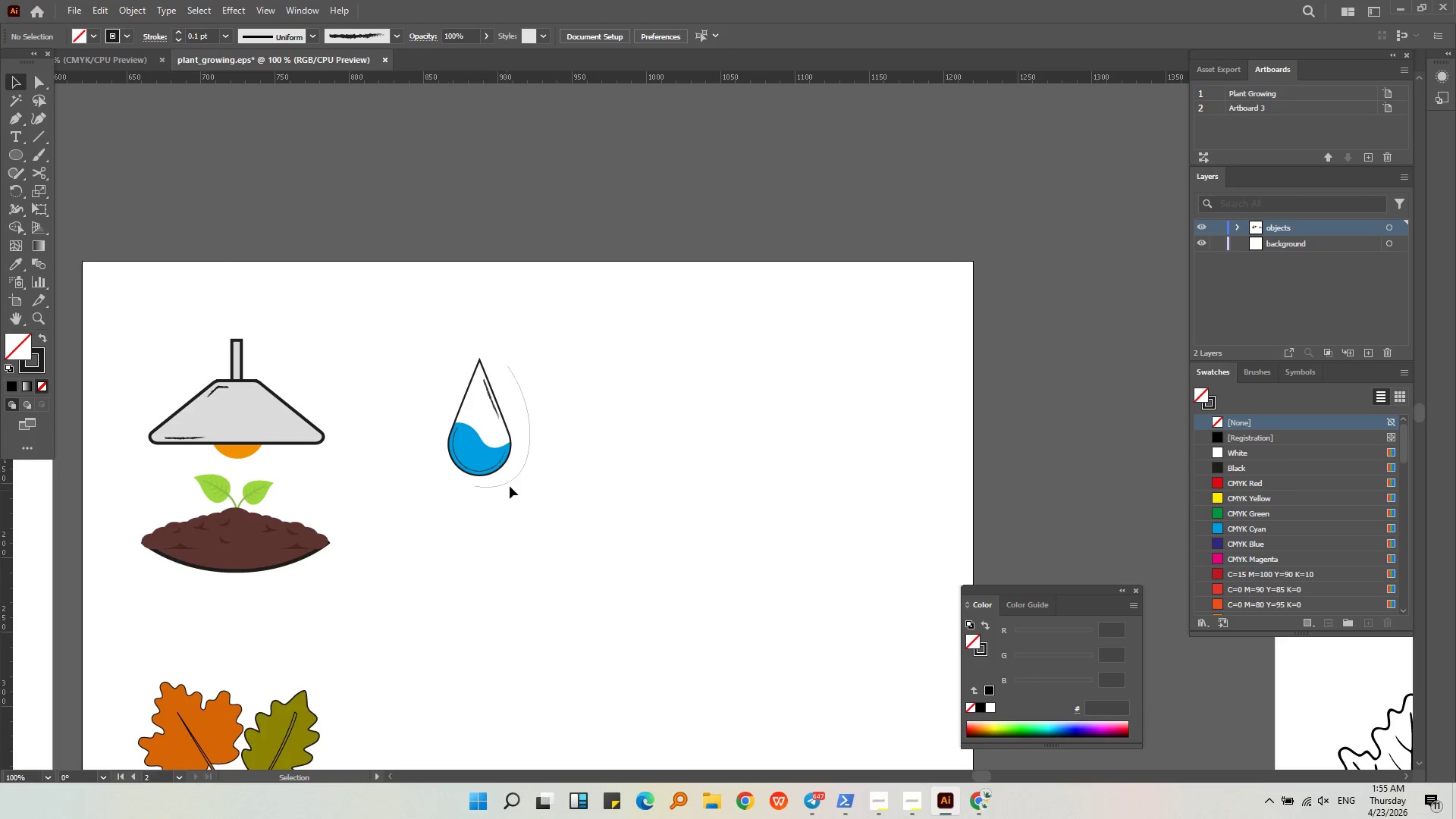 
scroll: coordinate [448, 435], scroll_direction: down, amount: 3.0
 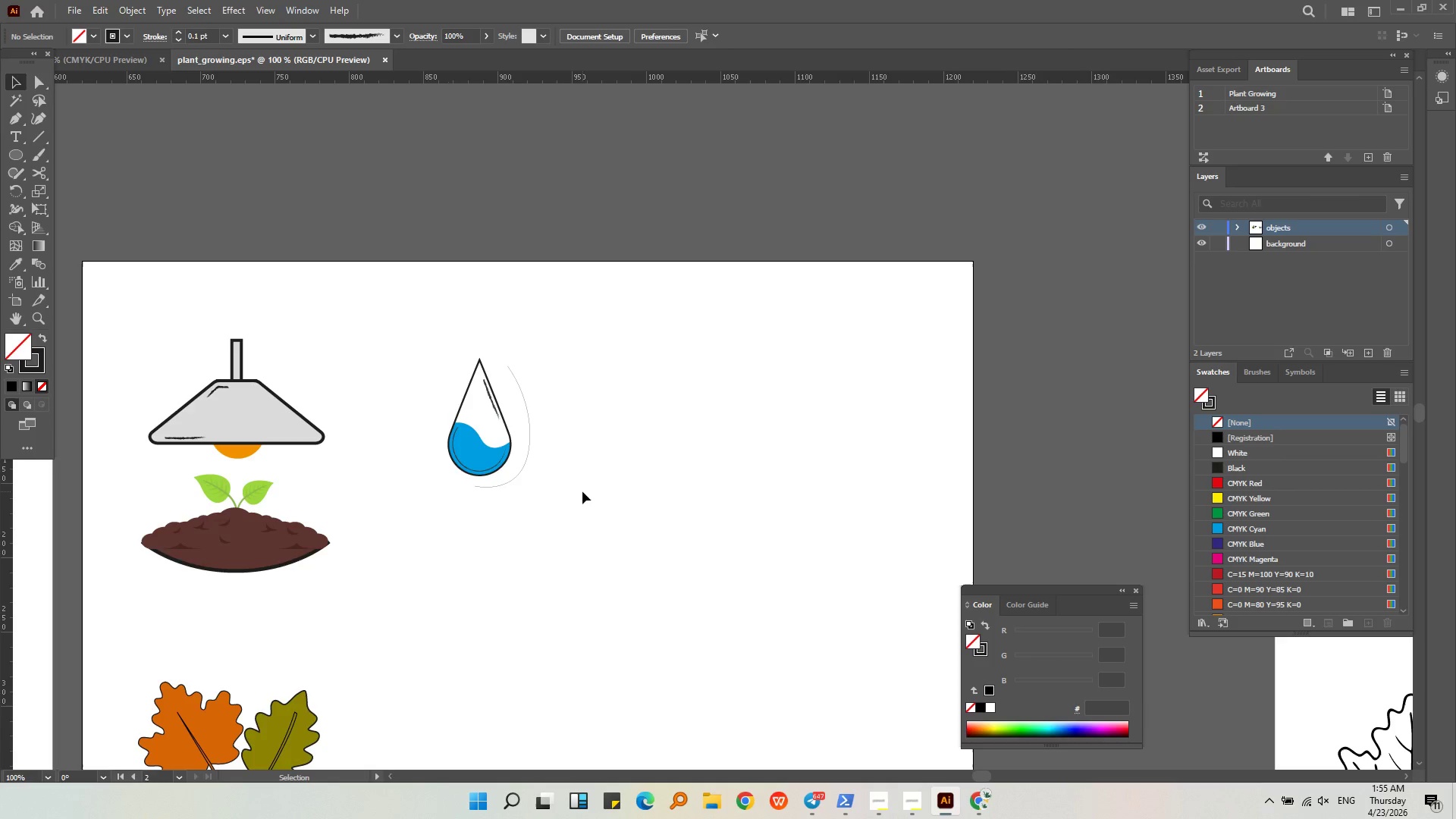 
left_click([505, 482])
 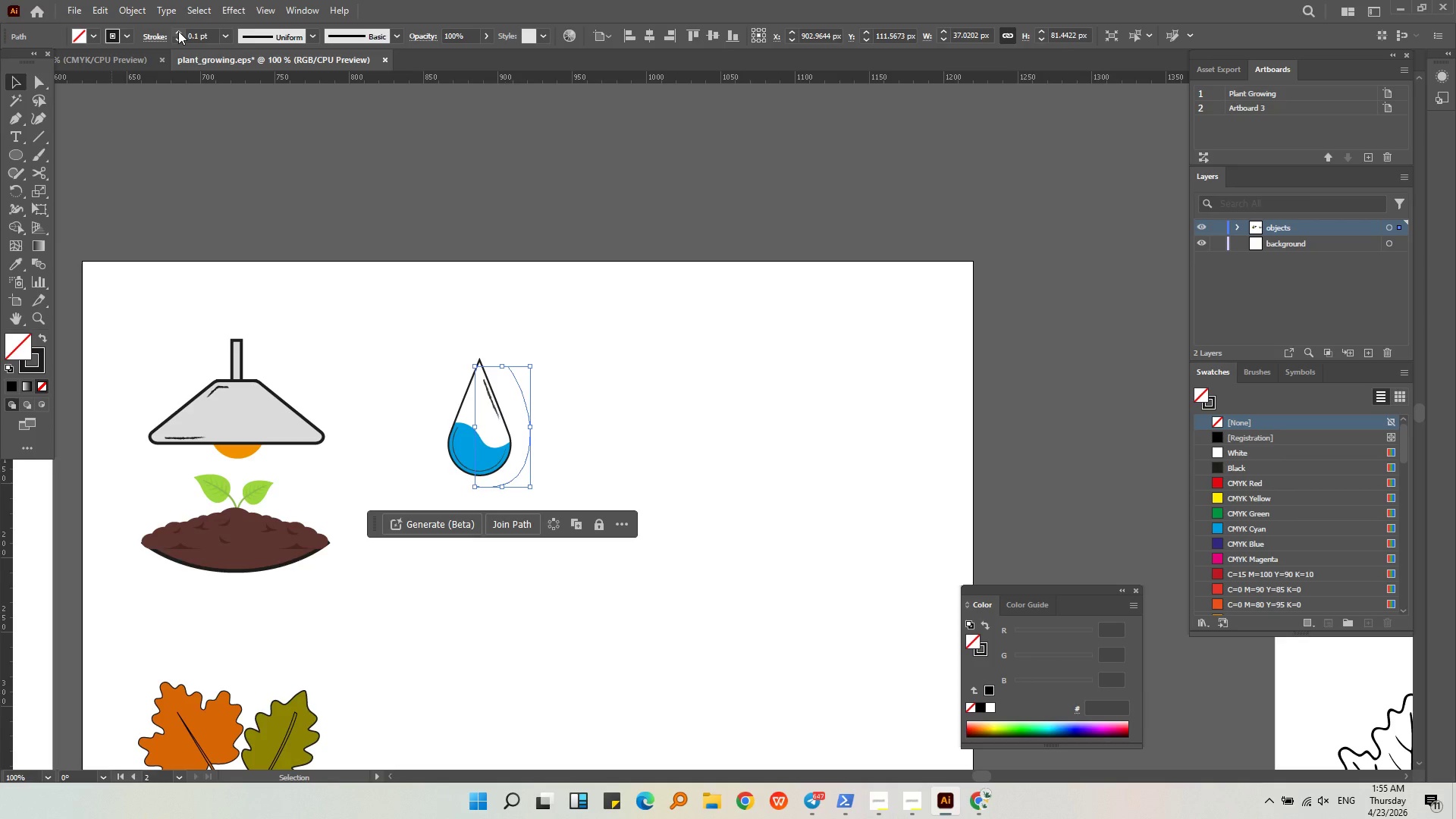 
double_click([381, 205])
 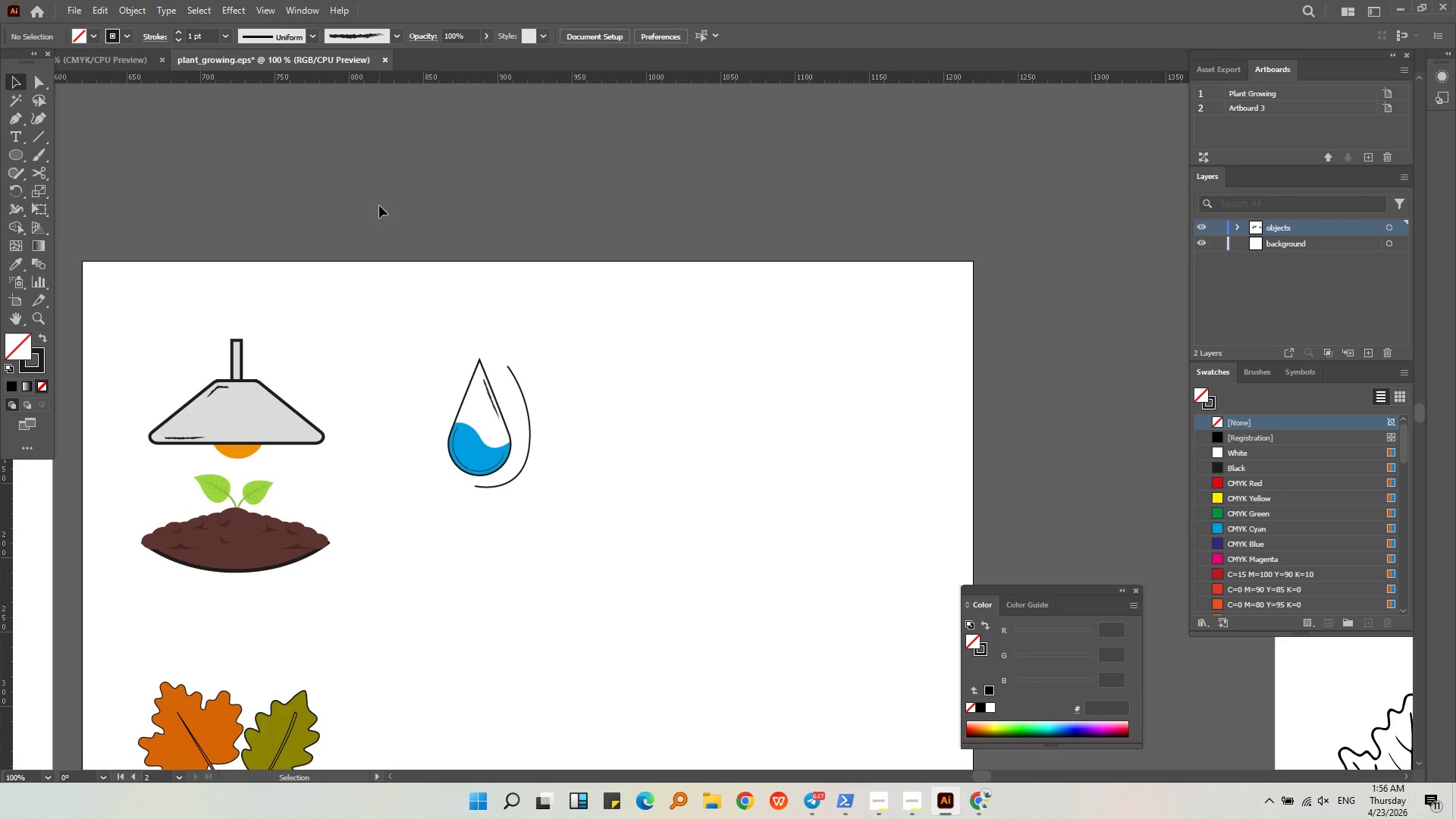 
wait(52.06)
 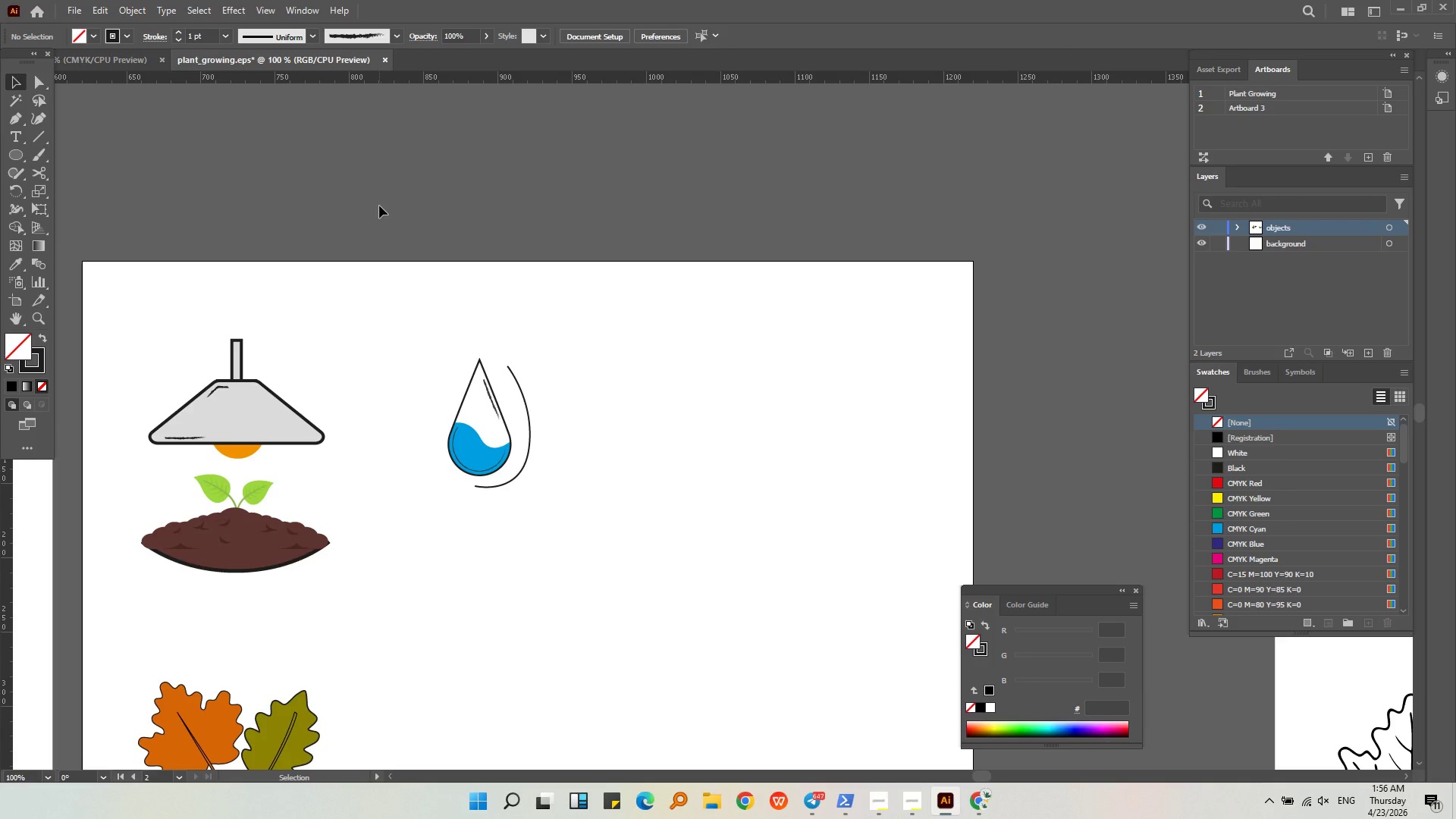 
left_click([516, 474])
 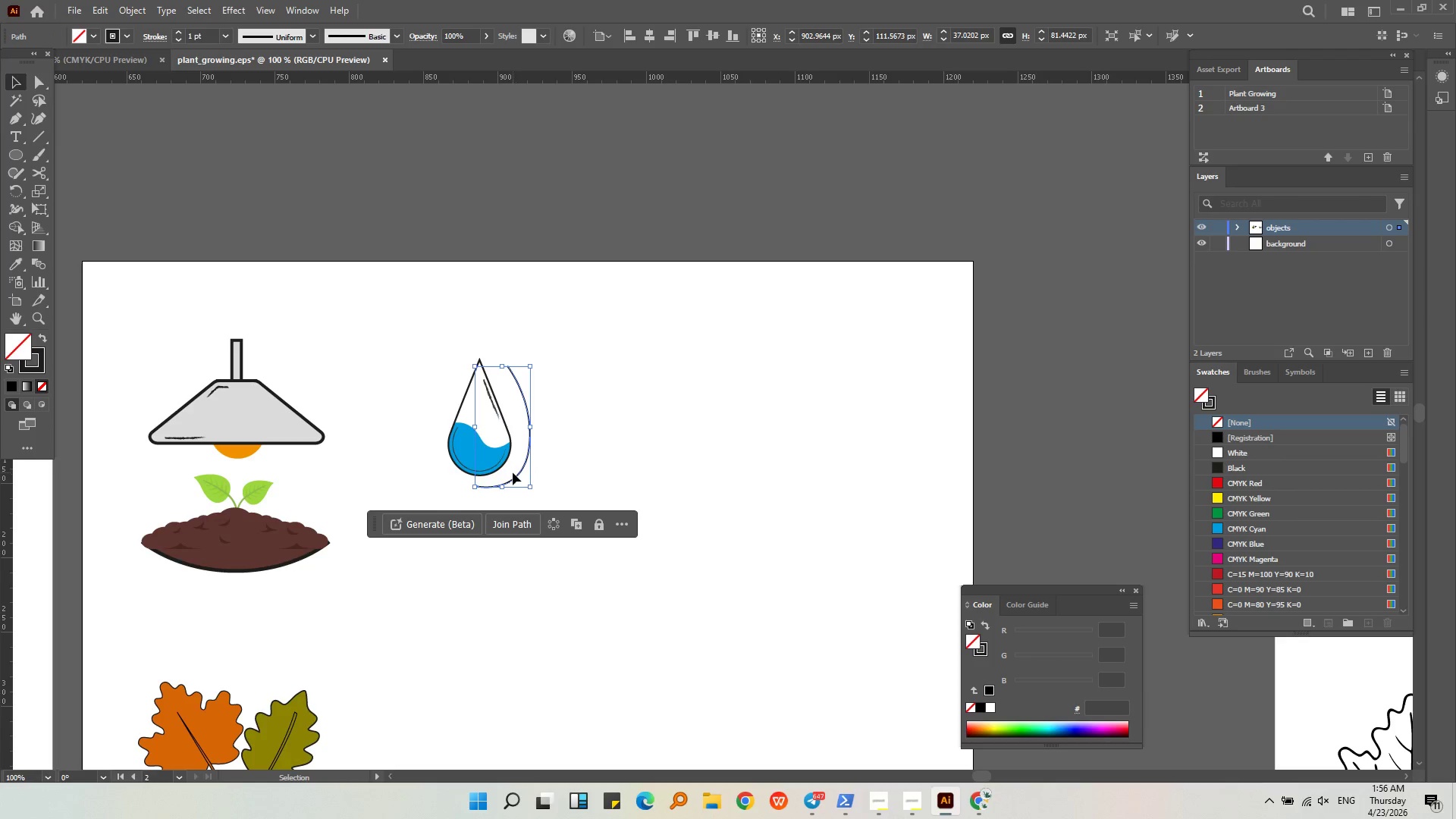 
key(Backspace)
 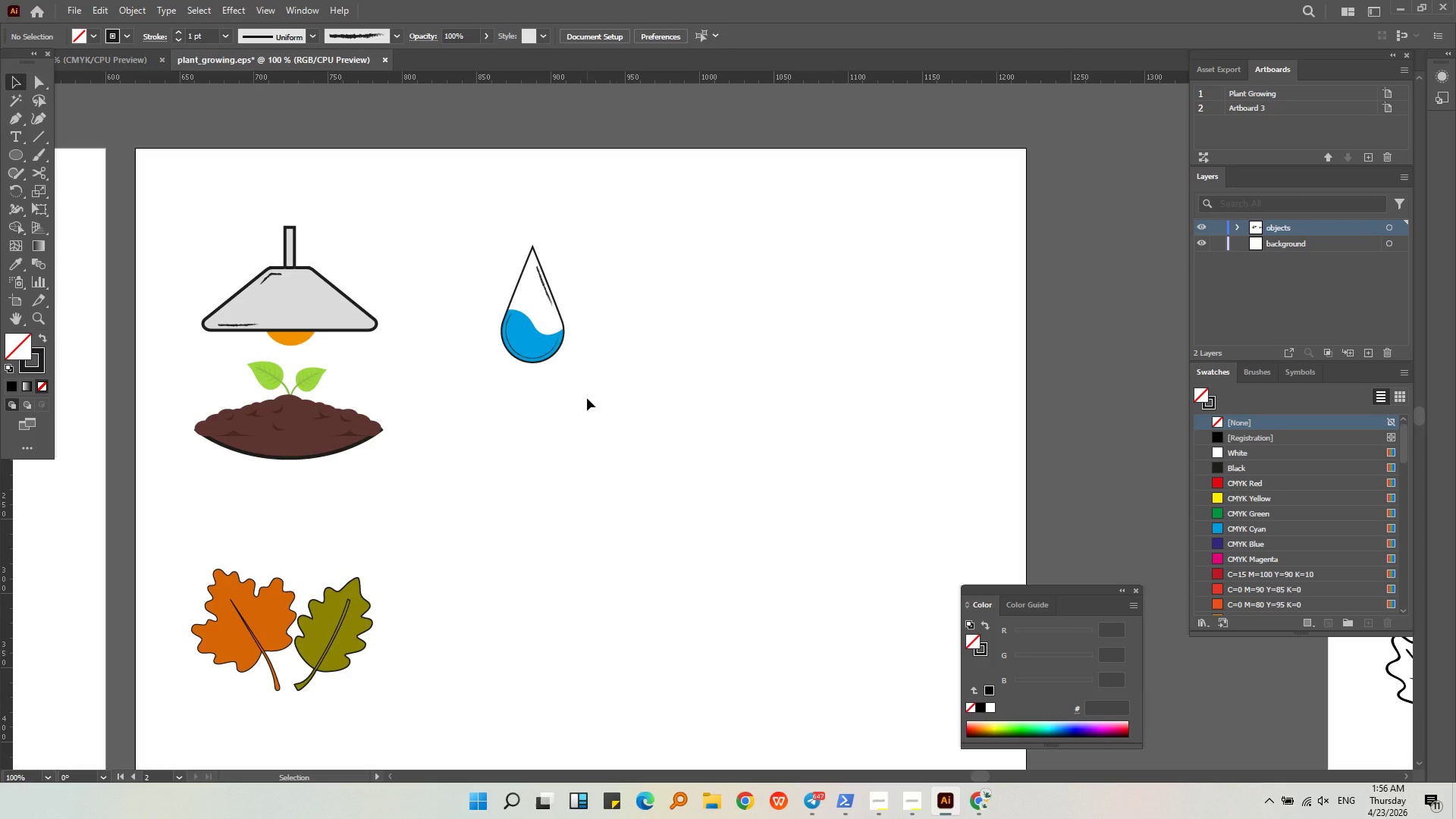 
wait(6.7)
 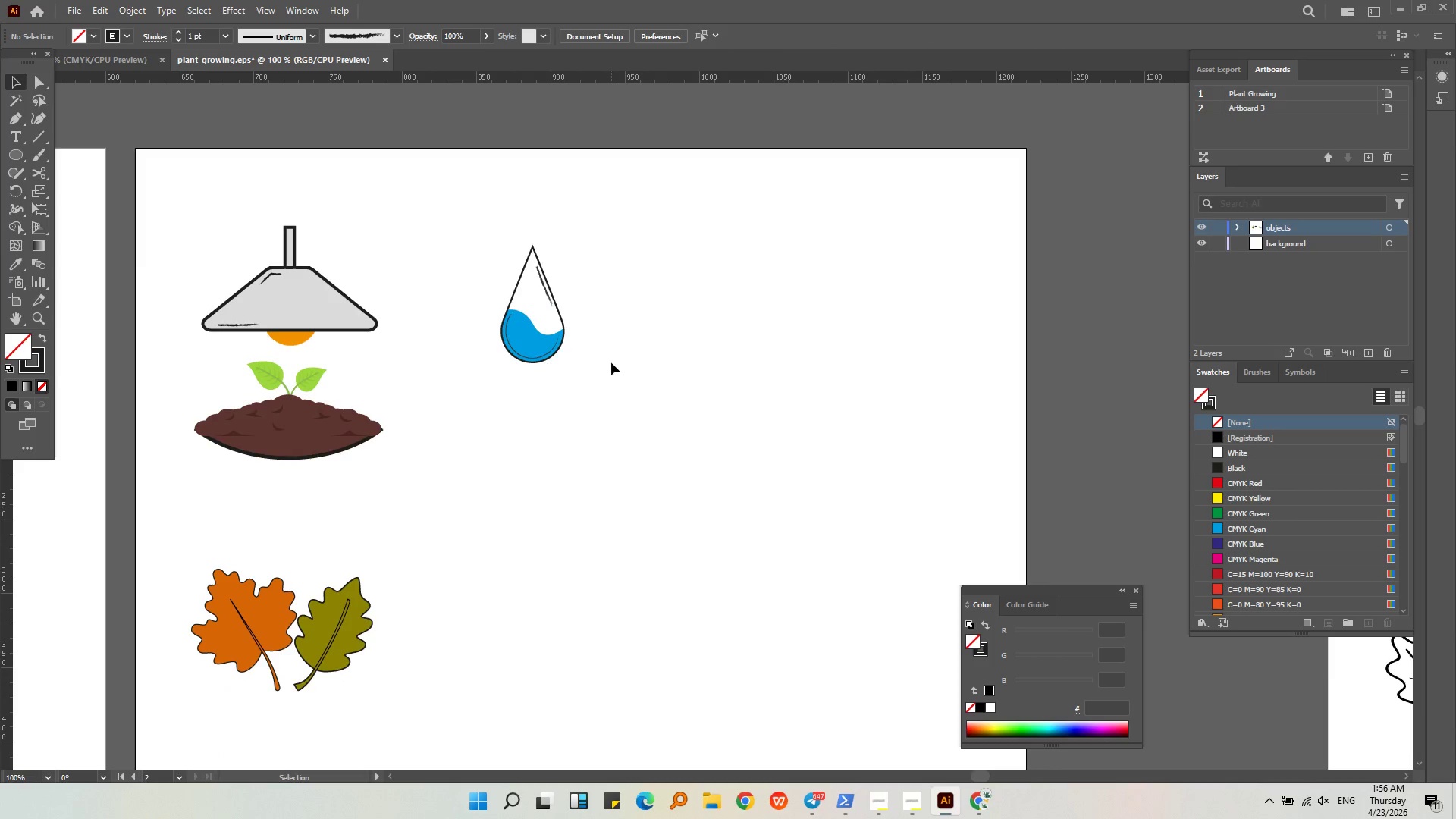 
left_click([19, 119])
 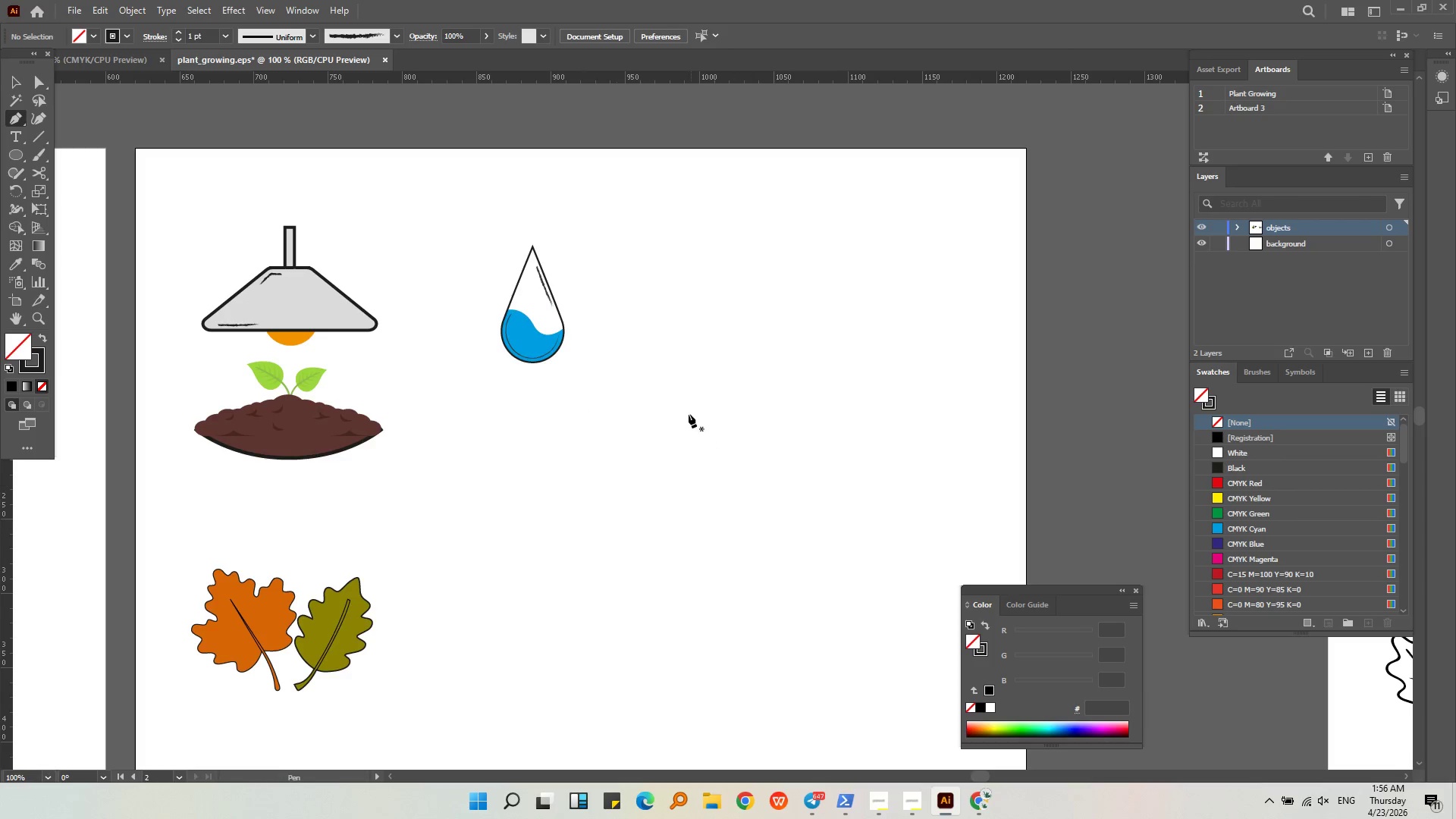 
left_click([689, 411])
 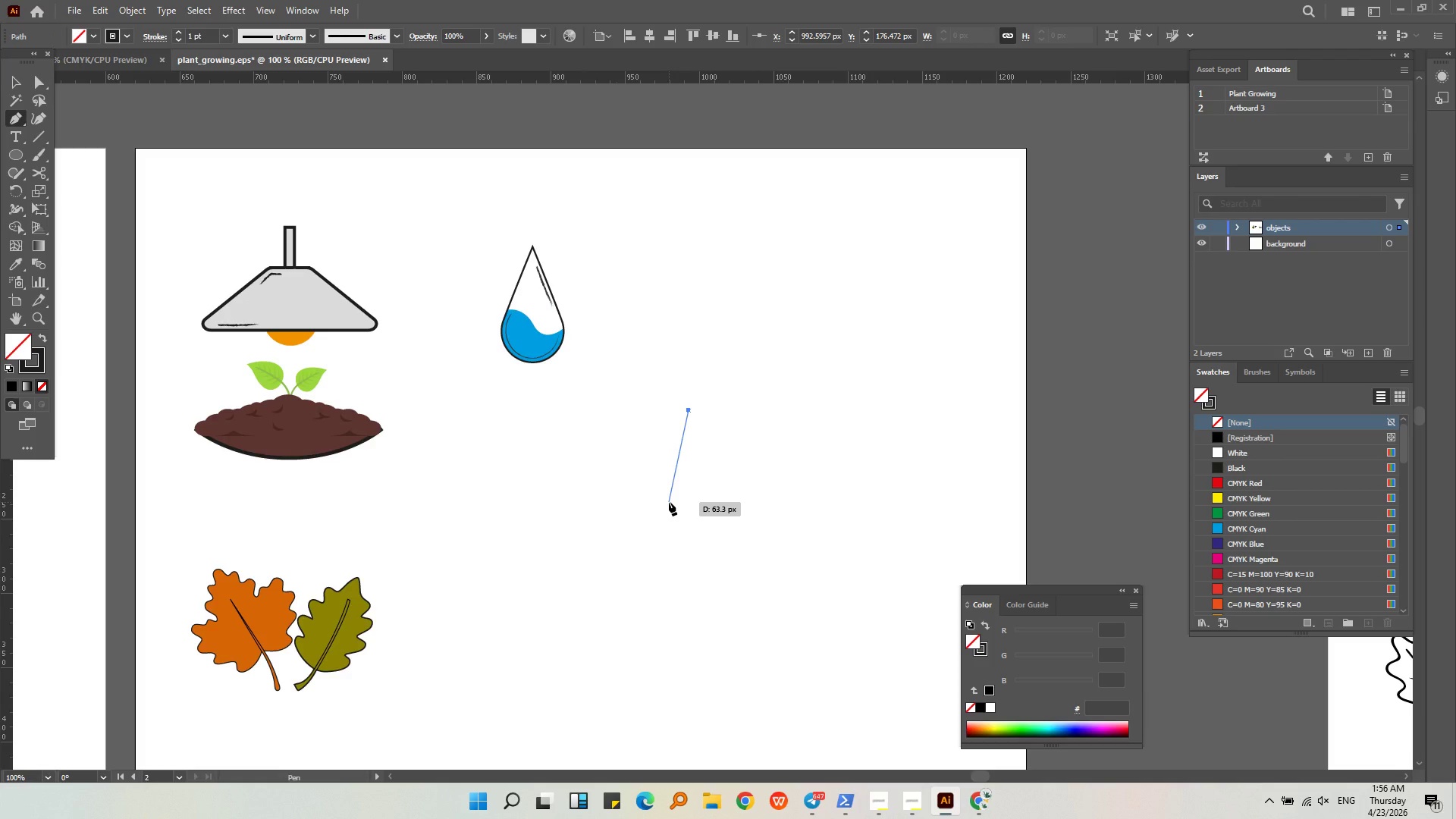 
hold_key(key=AltLeft, duration=0.33)
 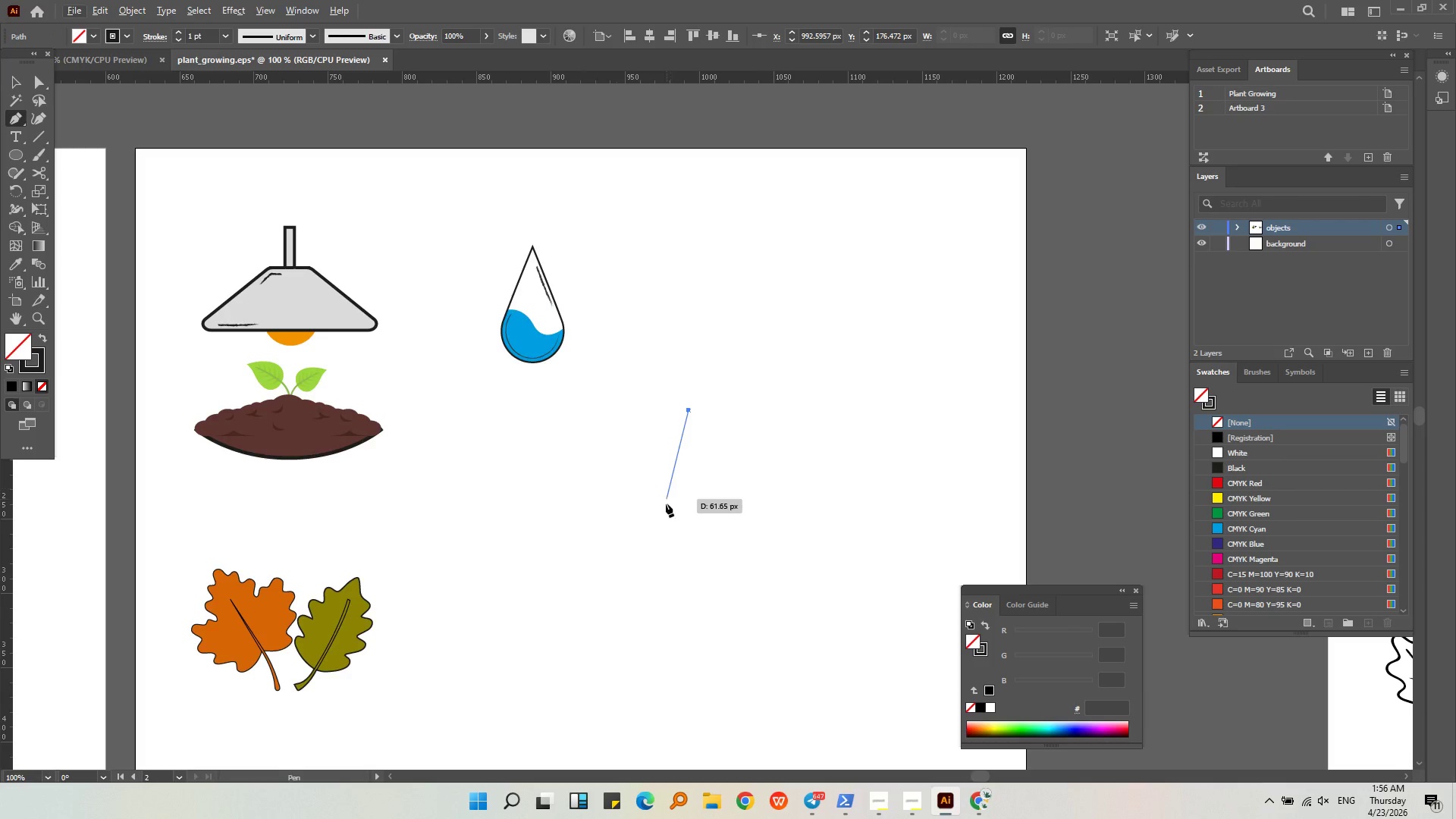 
left_click_drag(start_coordinate=[664, 505], to_coordinate=[618, 563])
 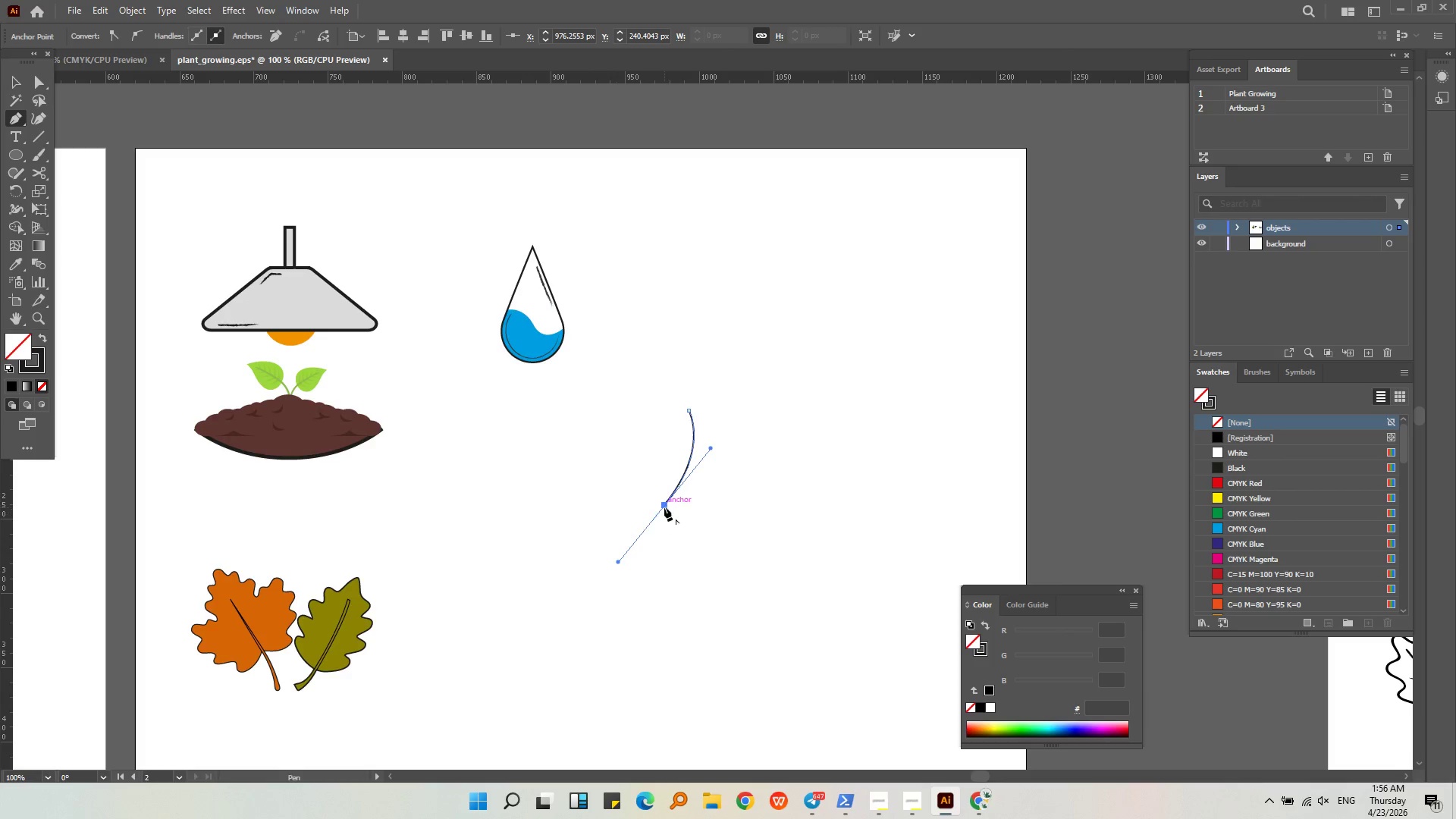 
left_click([666, 504])
 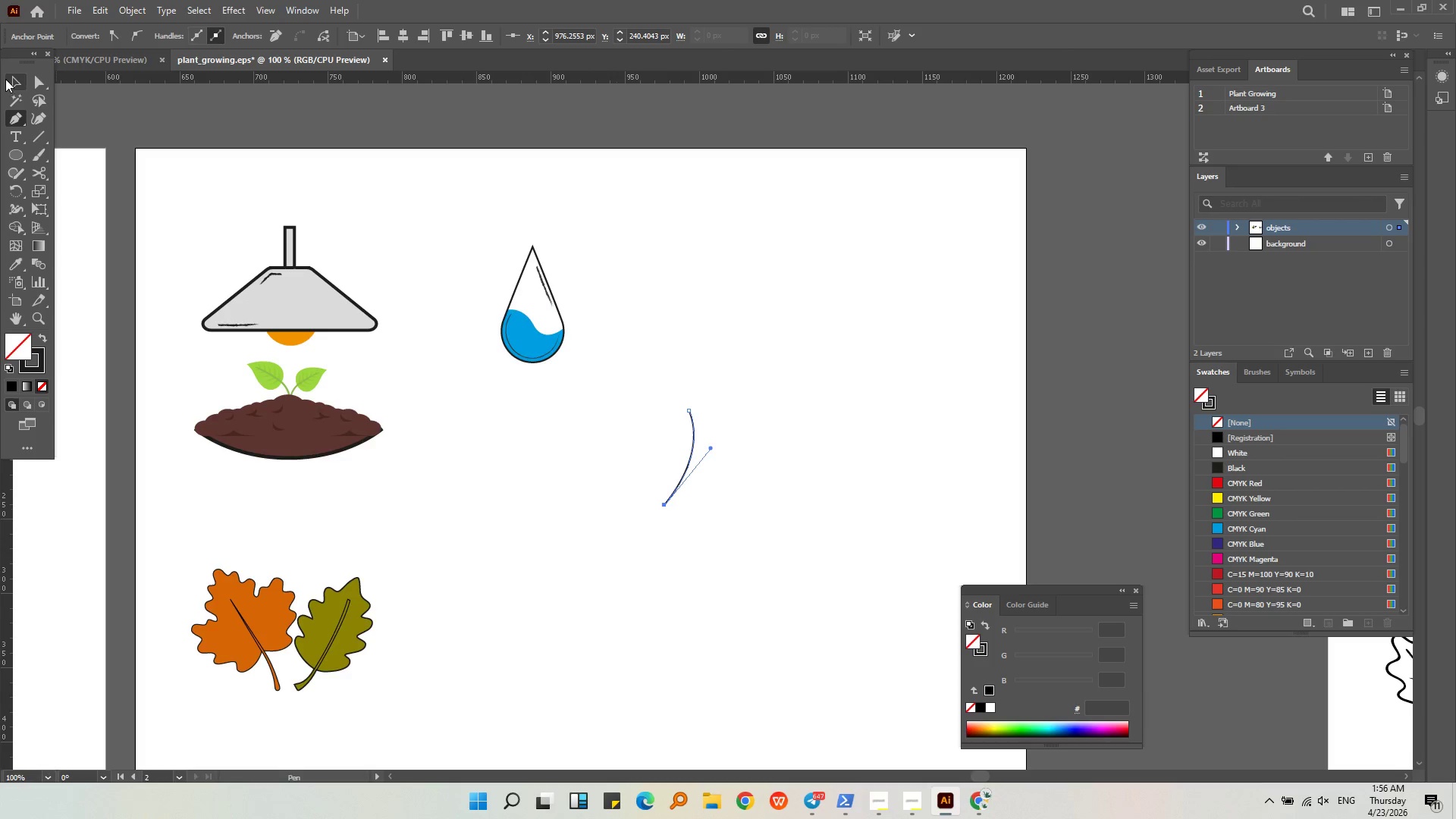 
double_click([522, 467])
 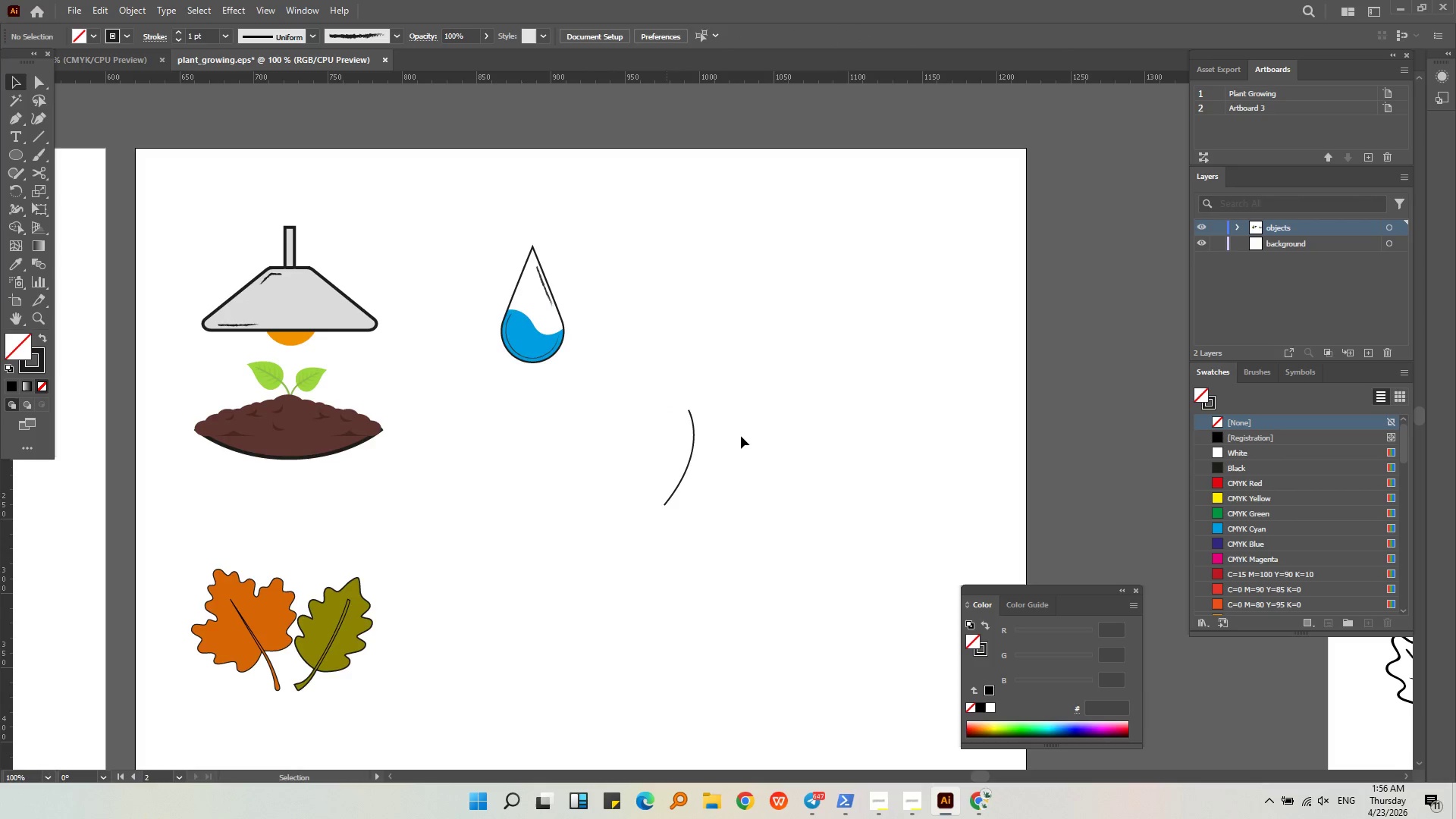 
hold_key(key=AltLeft, duration=0.44)
scroll: coordinate [705, 475], scroll_direction: up, amount: 4.0
 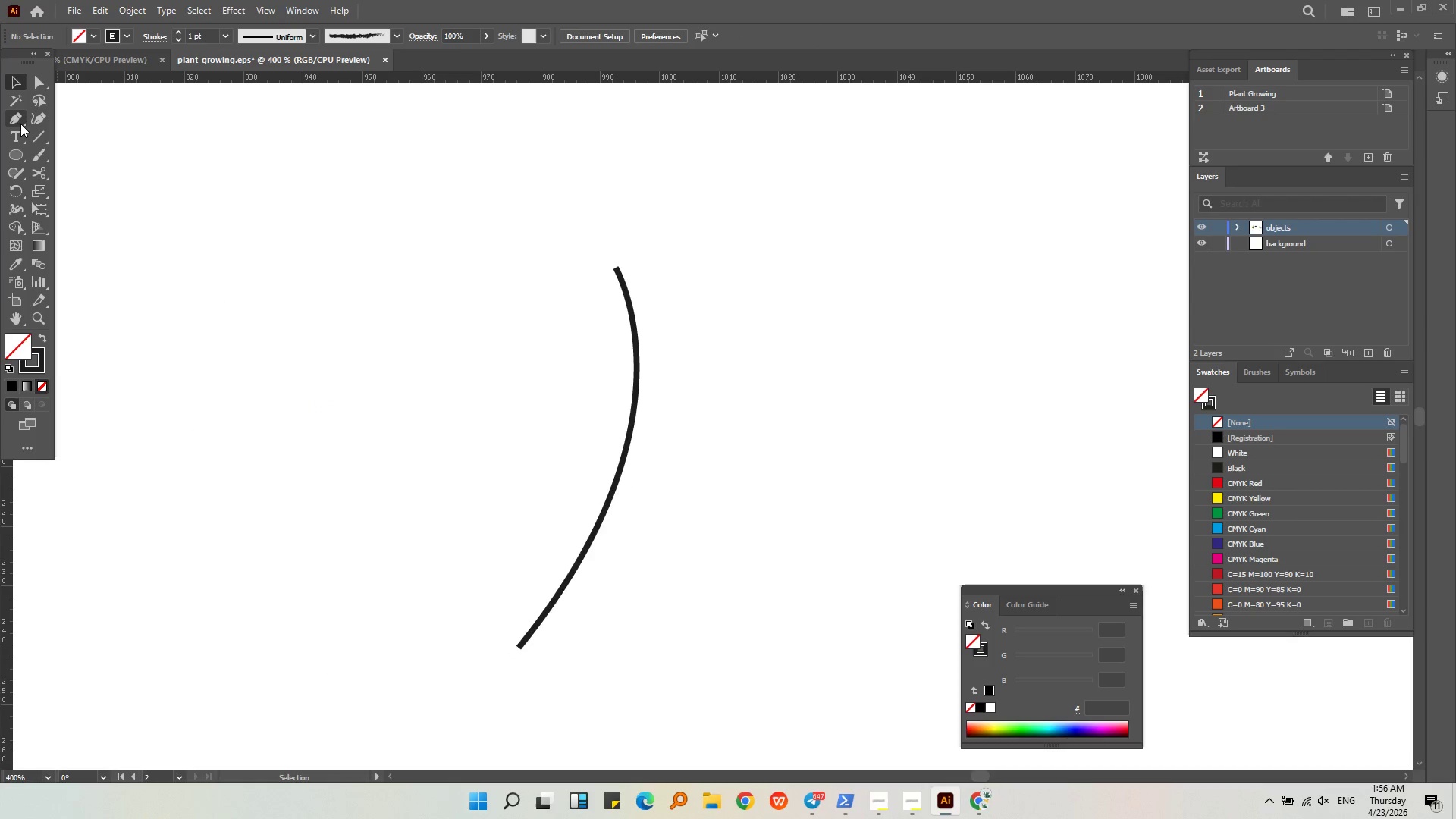 
double_click([317, 394])
 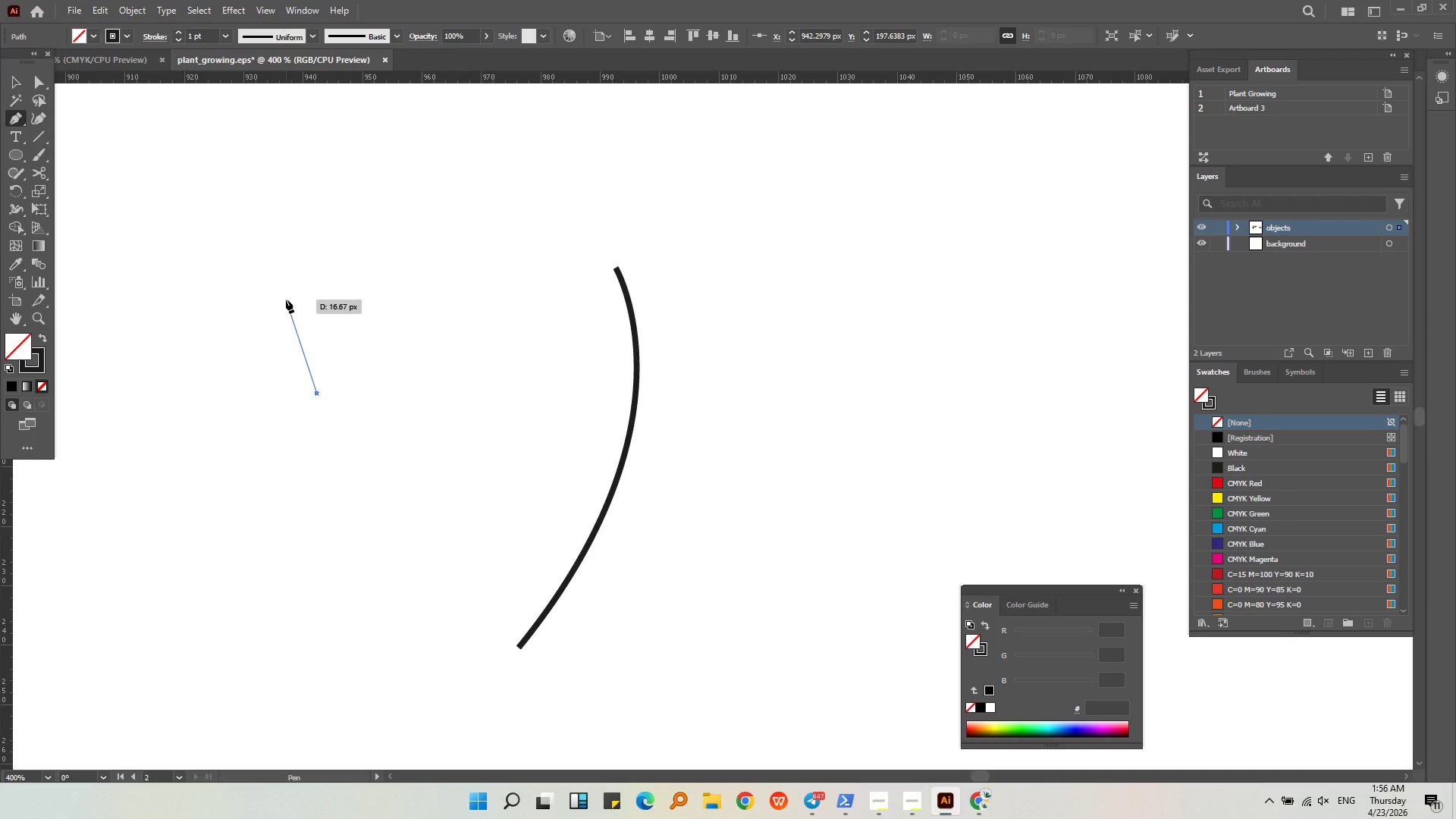 
hold_key(key=ShiftLeft, duration=1.42)
left_click_drag(start_coordinate=[286, 300], to_coordinate=[335, 237])
 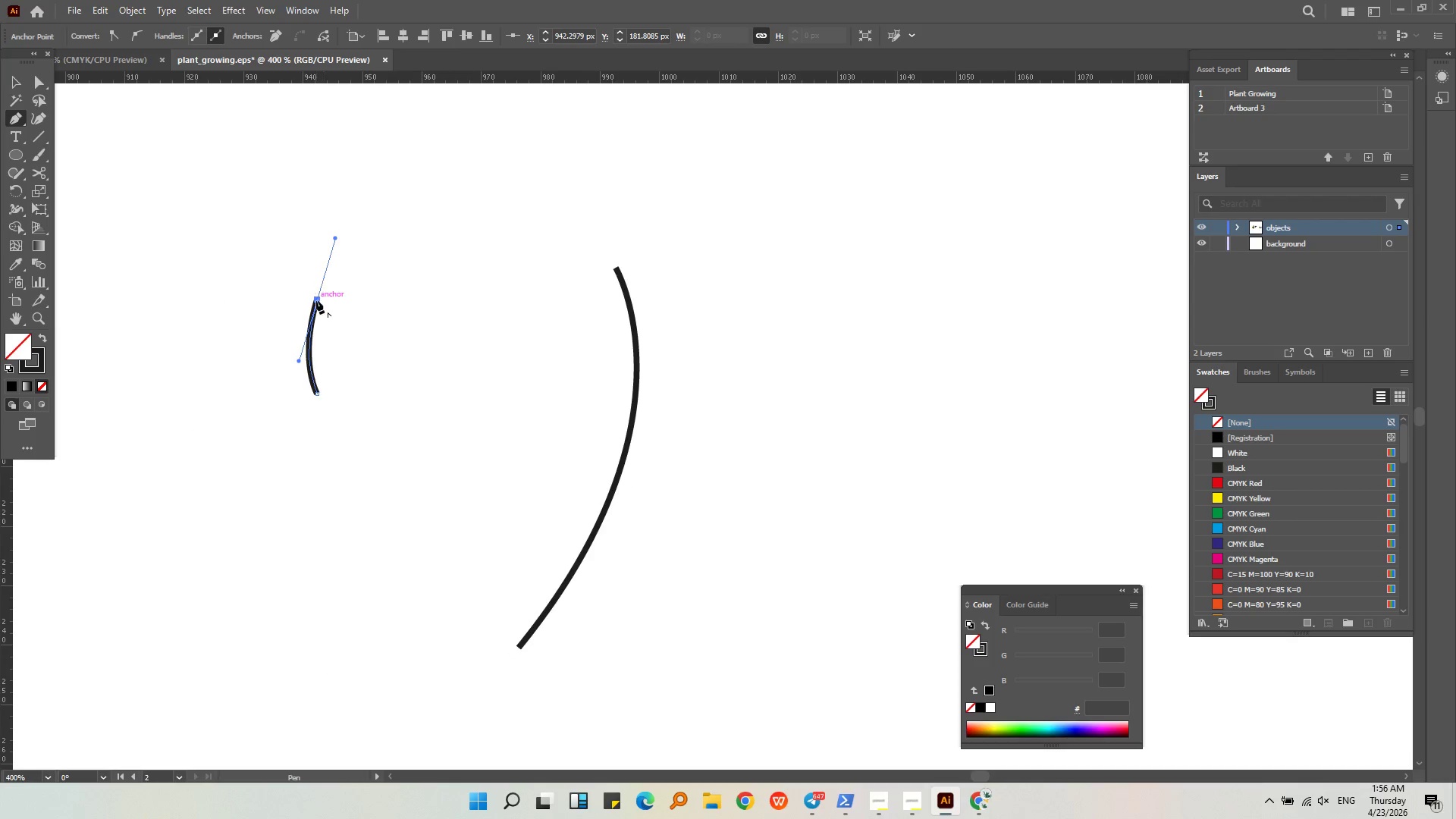 
left_click([316, 300])
 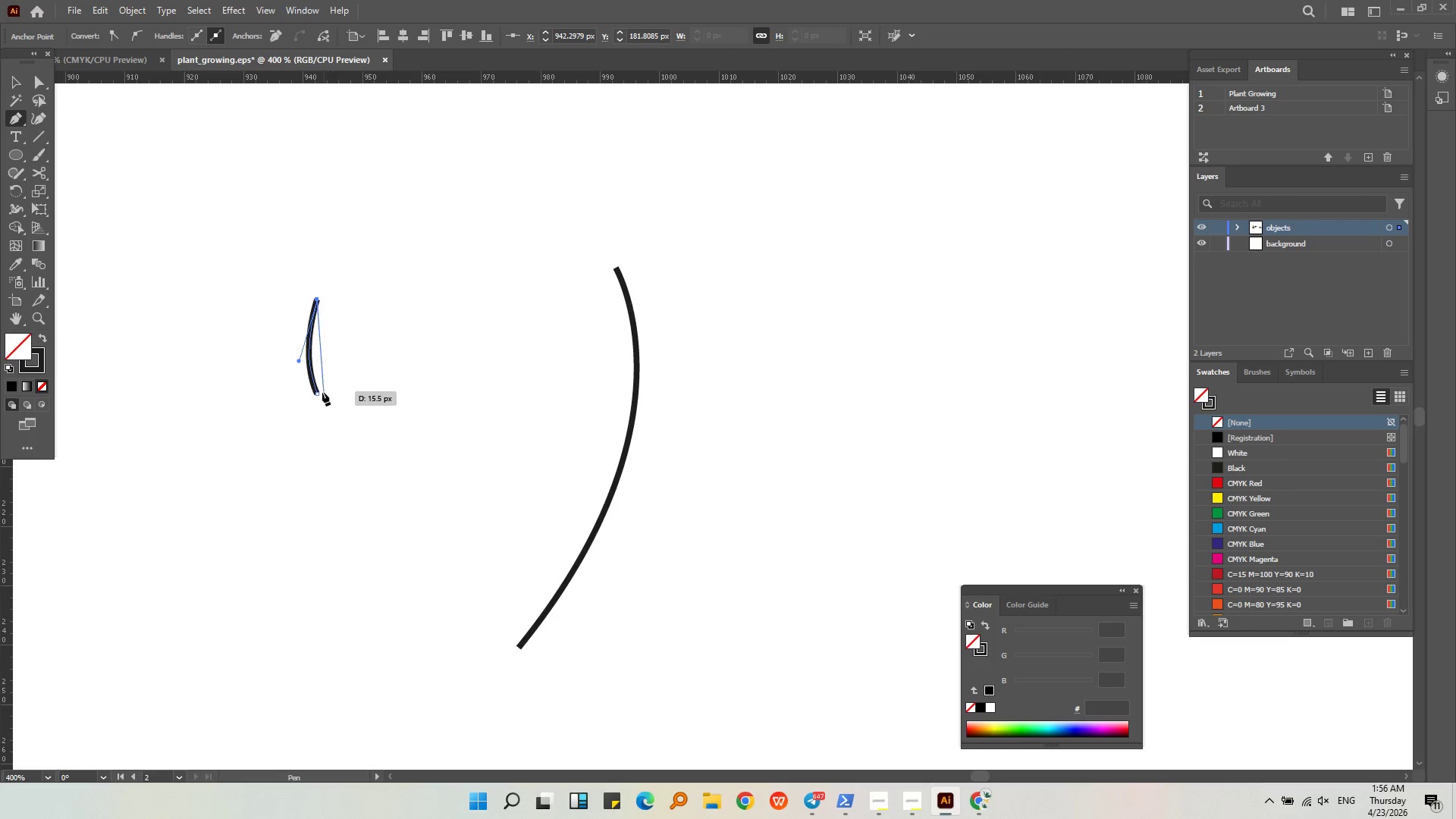 
left_click_drag(start_coordinate=[320, 393], to_coordinate=[281, 431])
 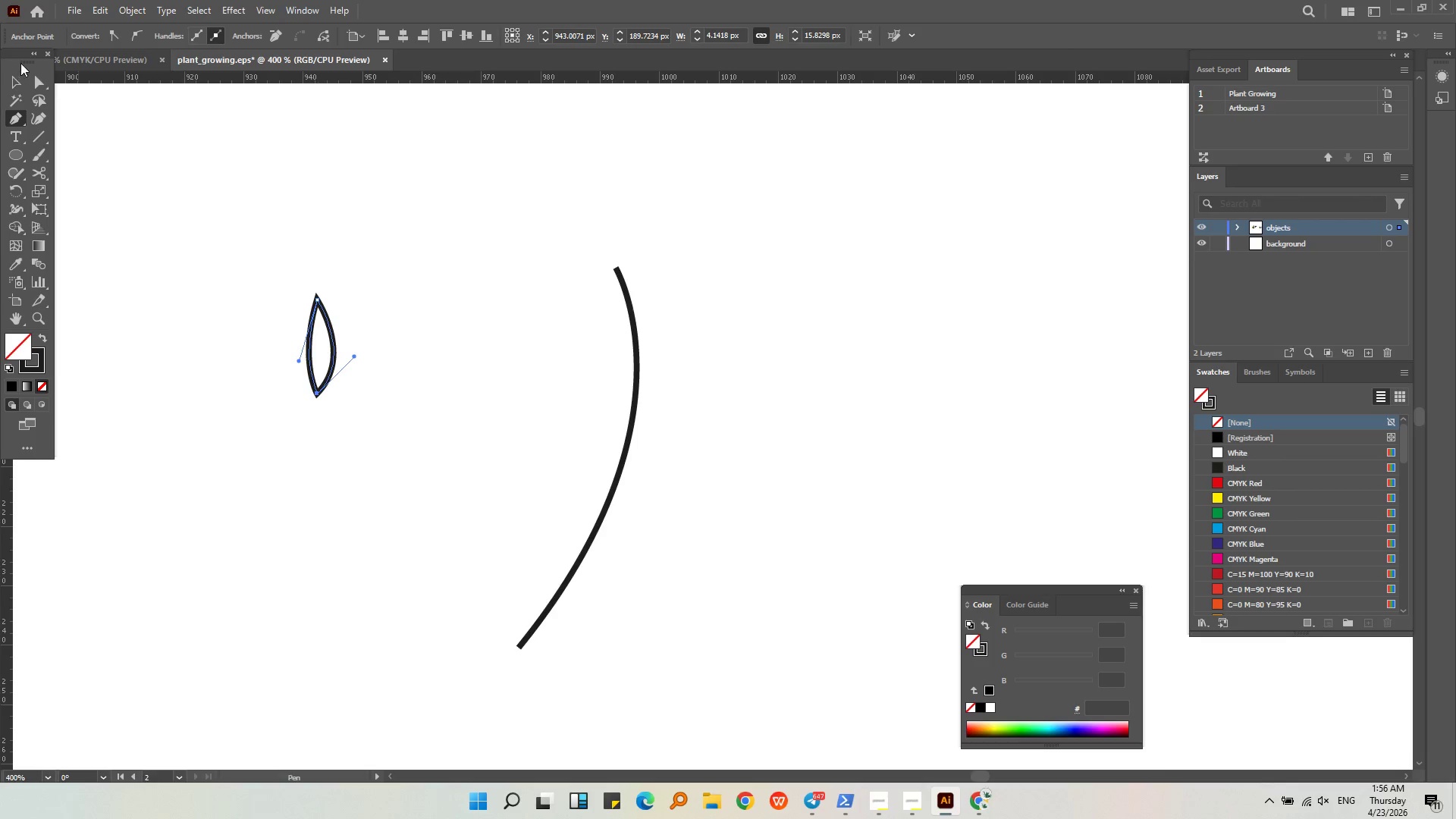 
left_click([19, 77])
 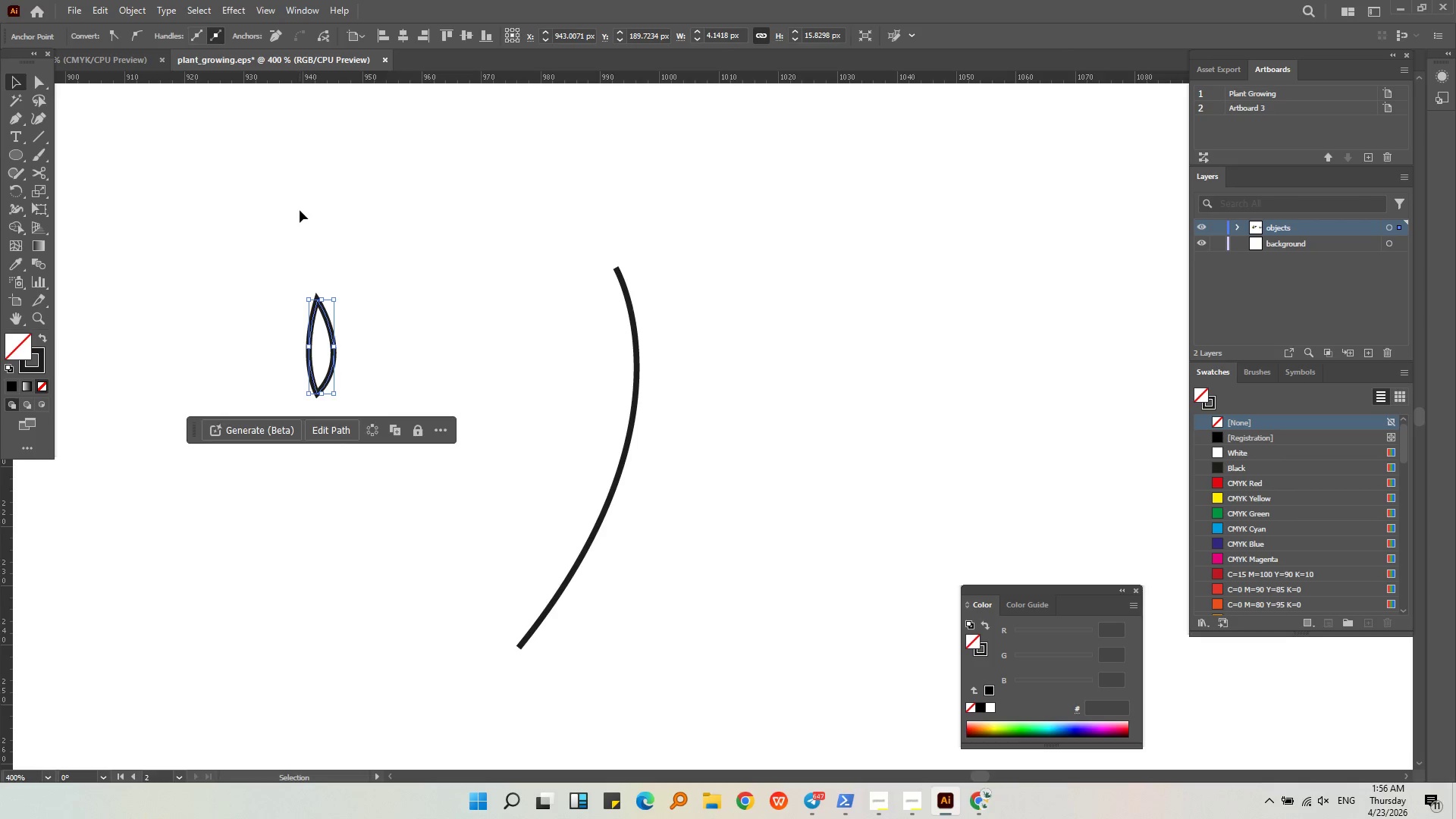 
double_click([332, 325])
 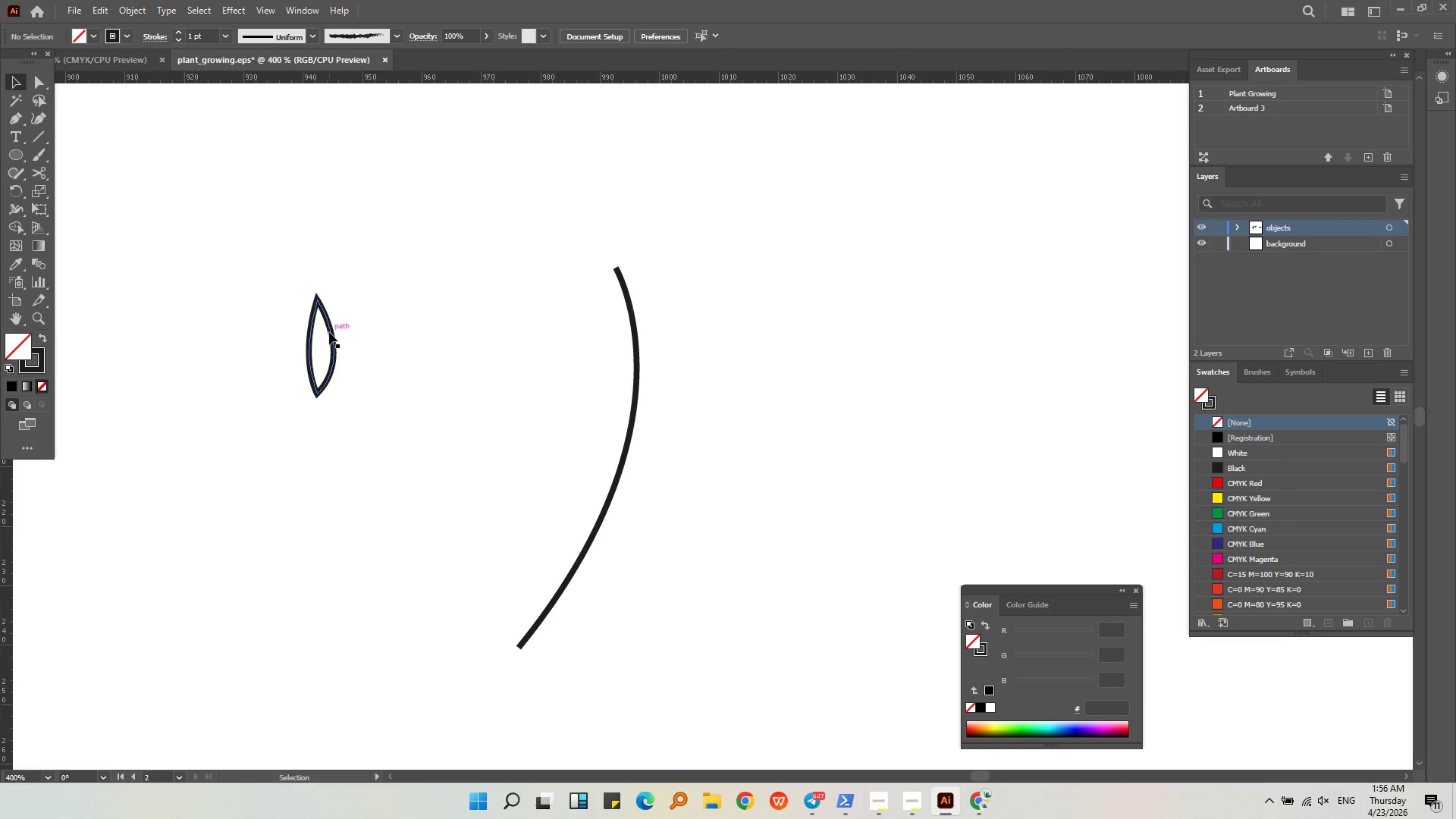 
triple_click([329, 332])
 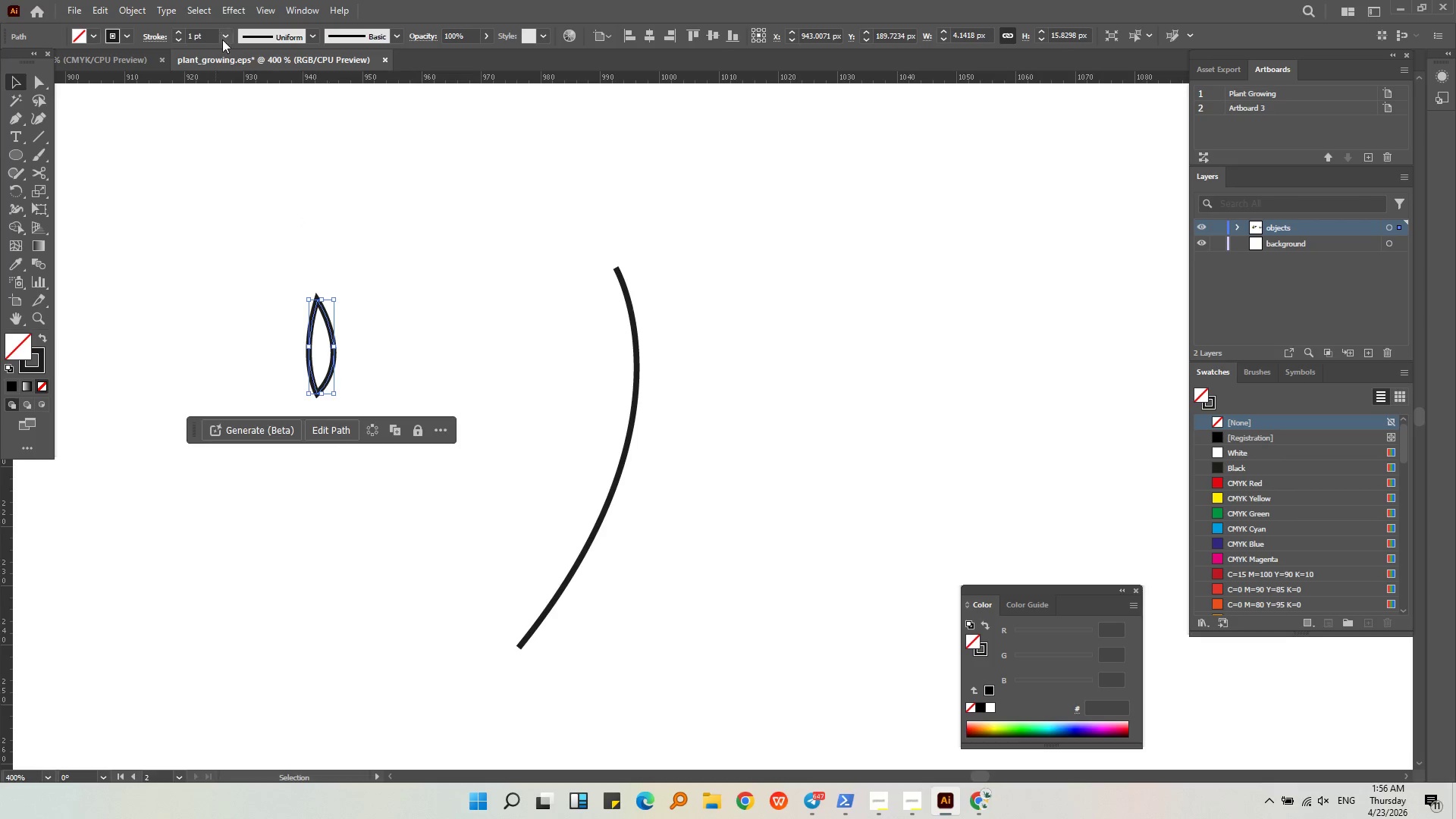 
double_click([239, 54])
 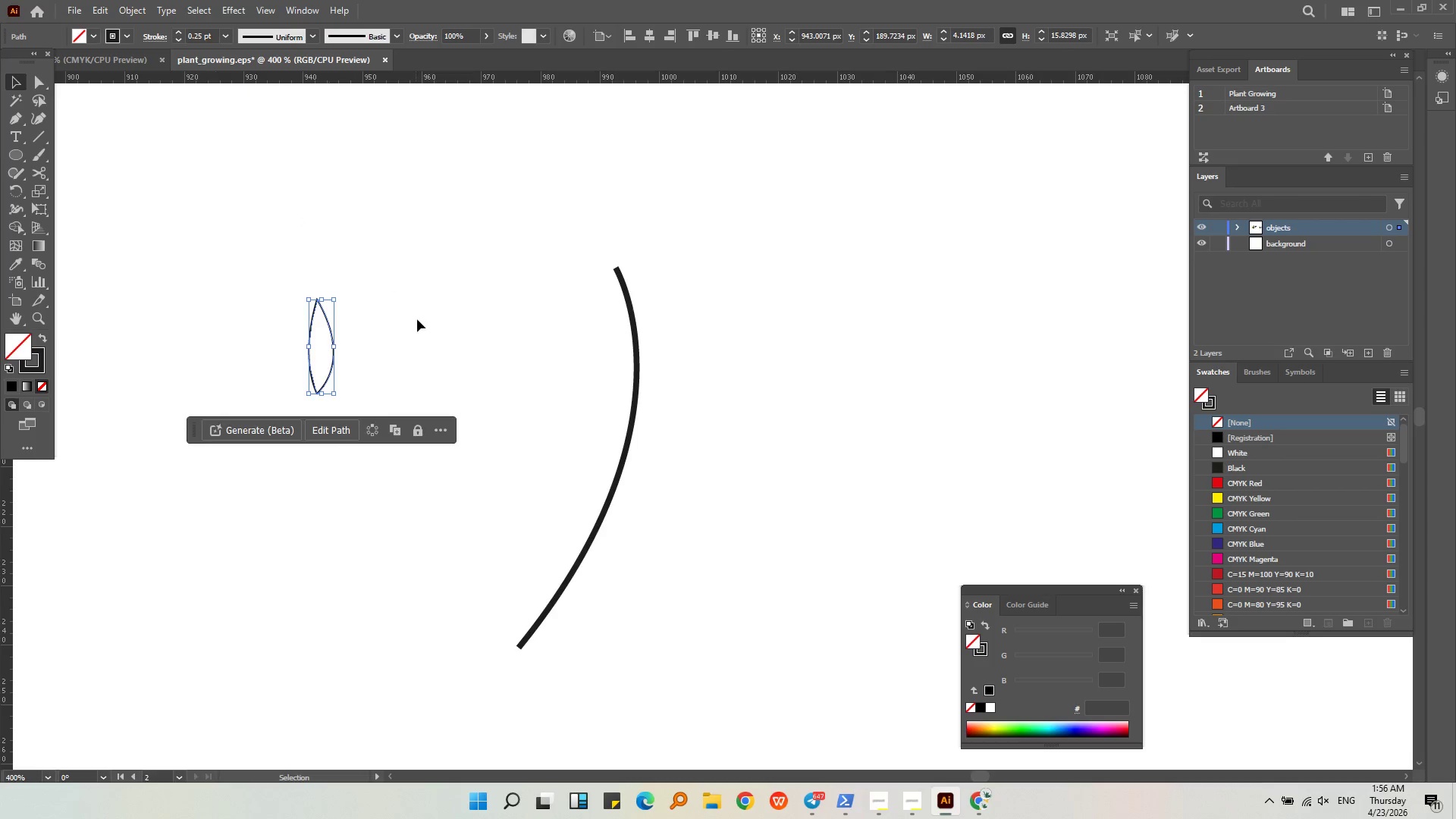 
triple_click([417, 319])
 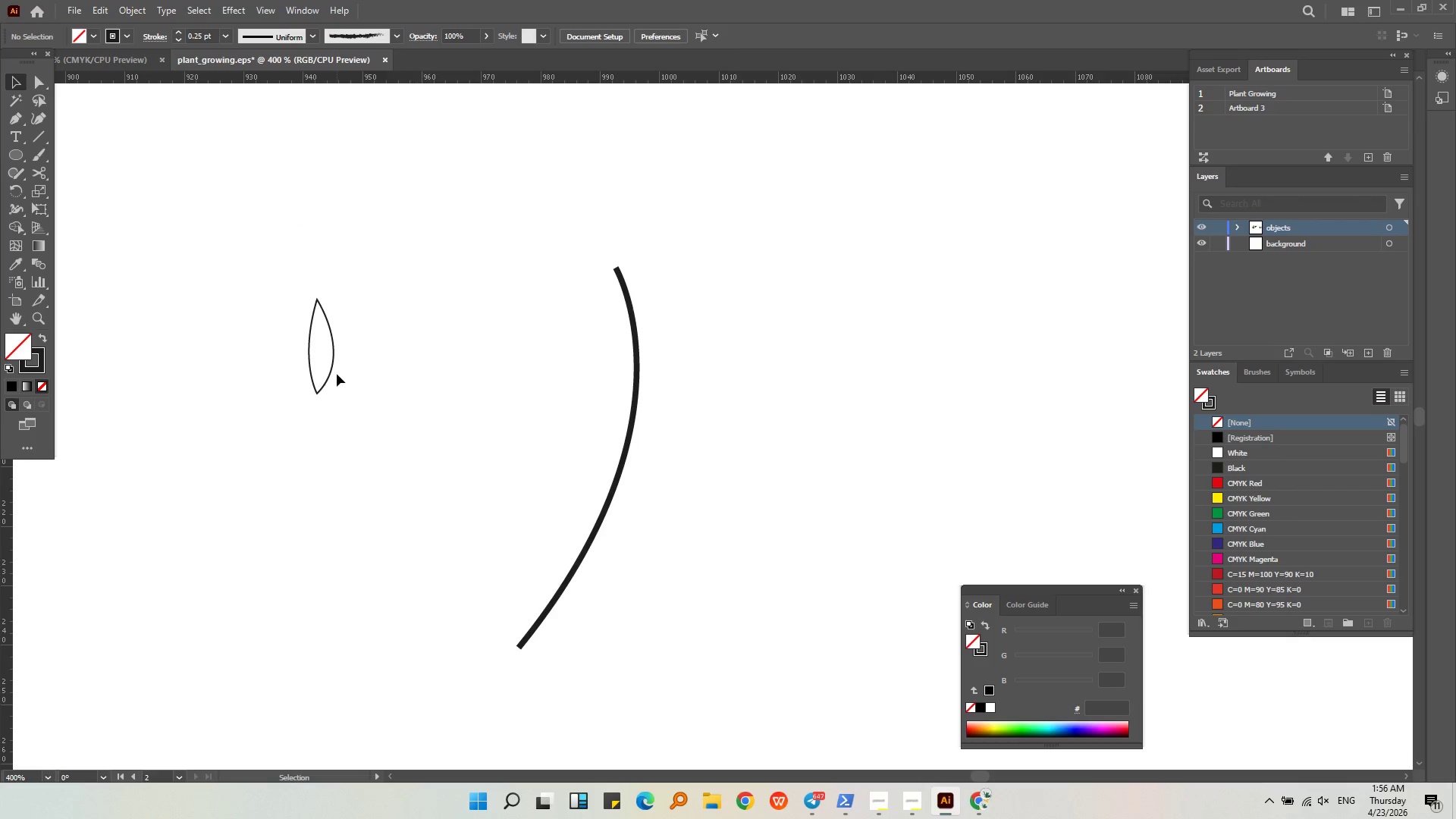 
left_click([331, 375])
 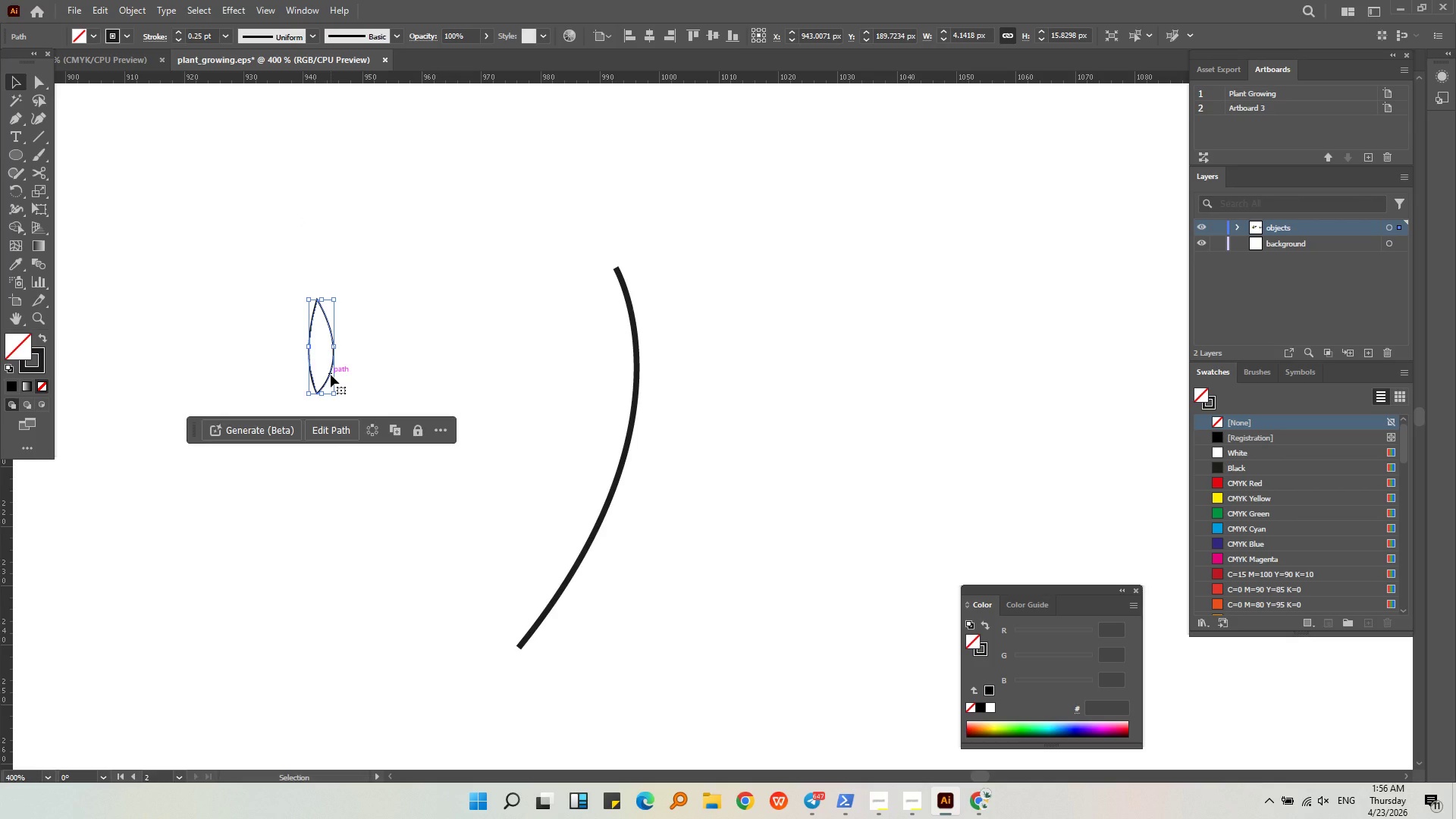 
left_click_drag(start_coordinate=[331, 375], to_coordinate=[679, 329])
 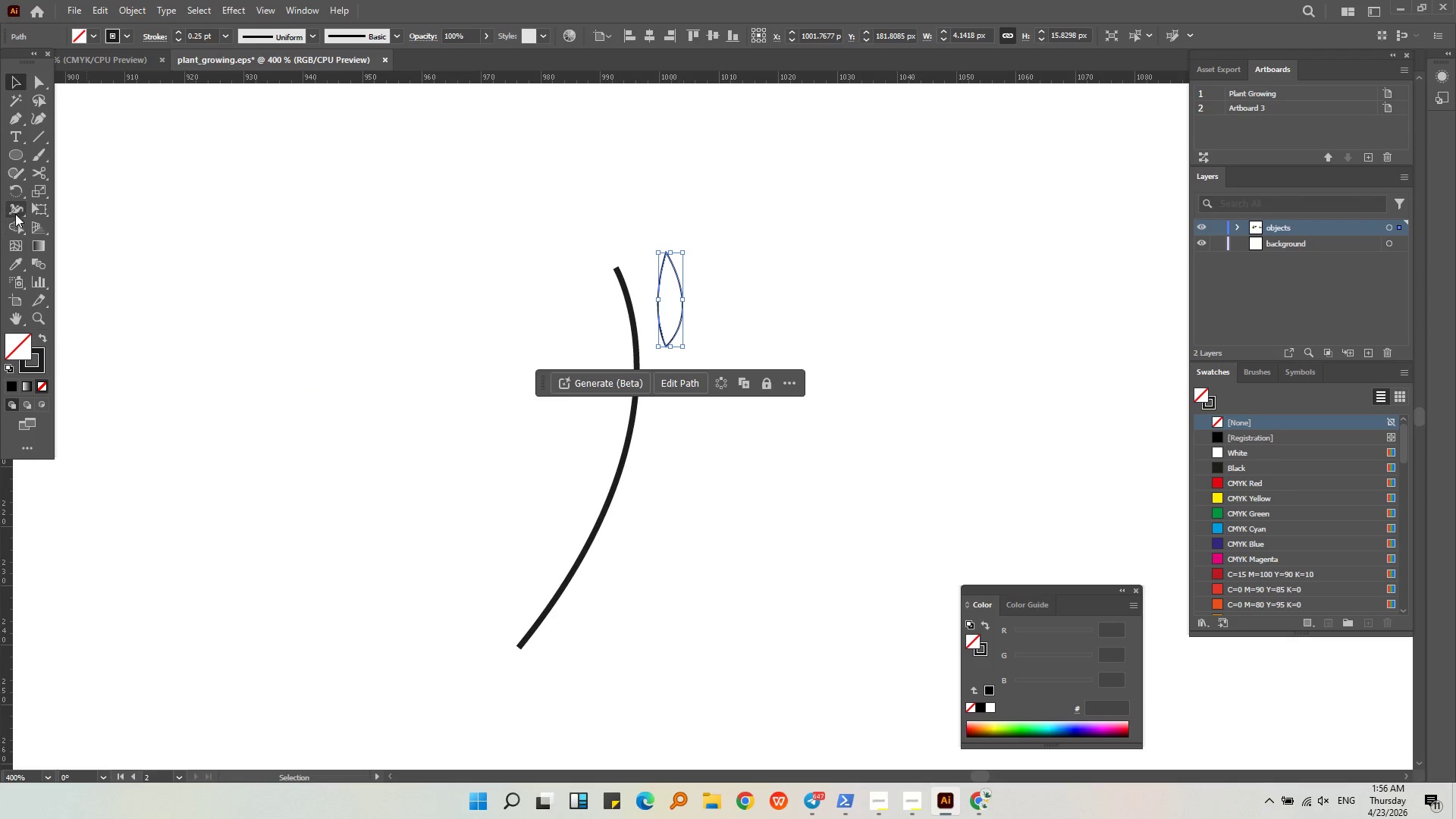 
left_click([17, 195])
 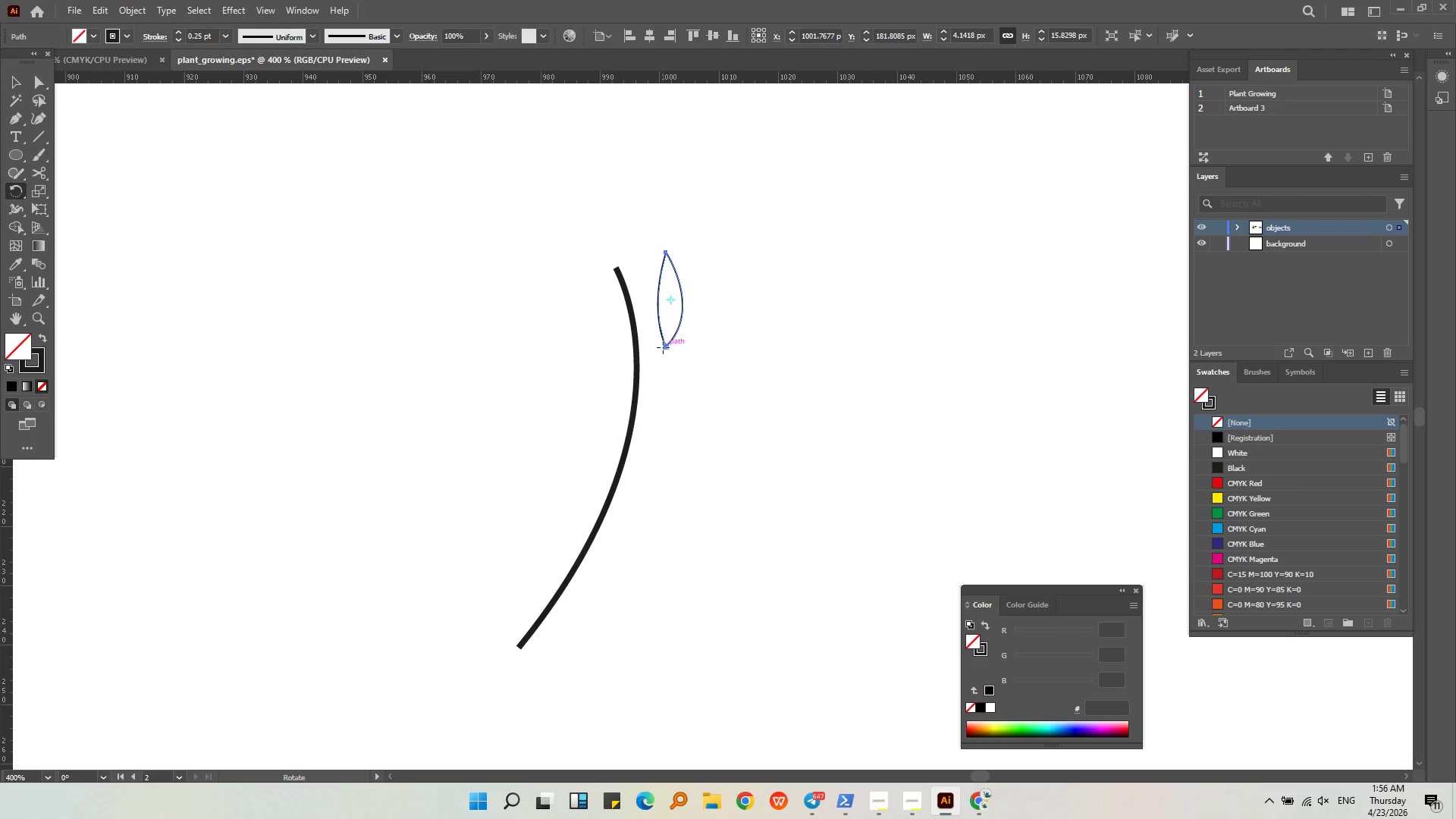 
left_click_drag(start_coordinate=[664, 347], to_coordinate=[610, 350])
 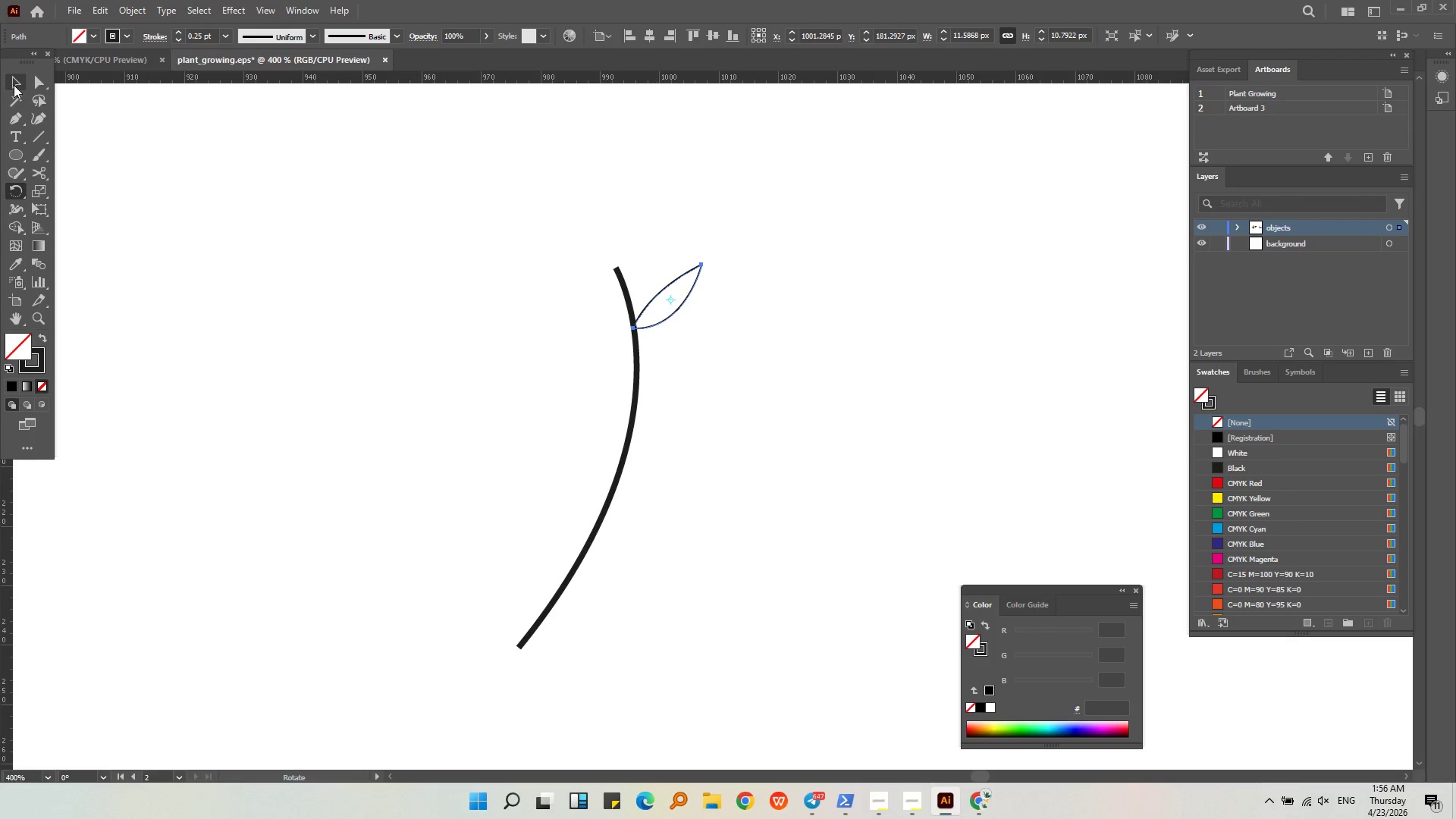 
double_click([144, 200])
 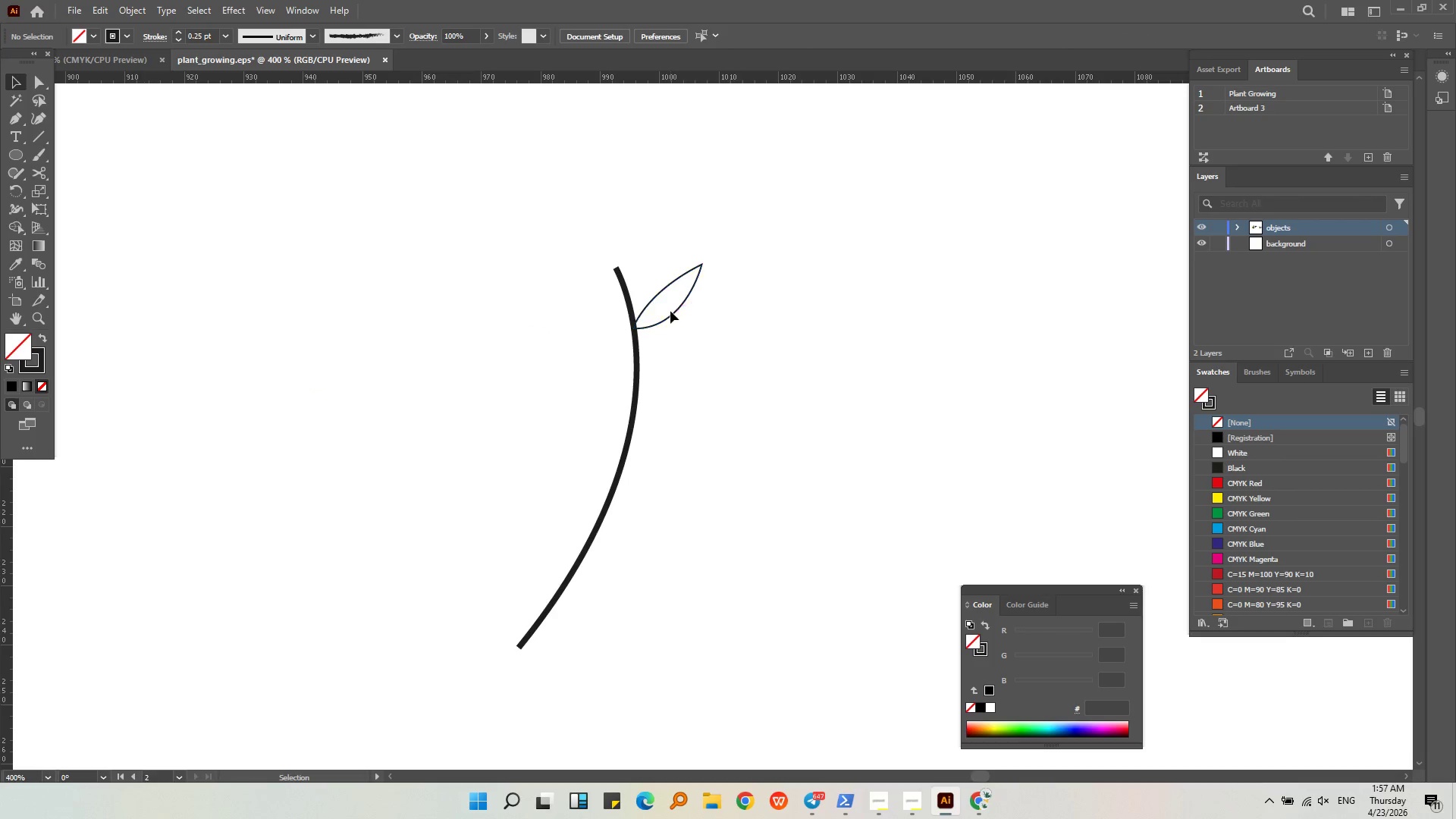 
left_click([673, 313])
 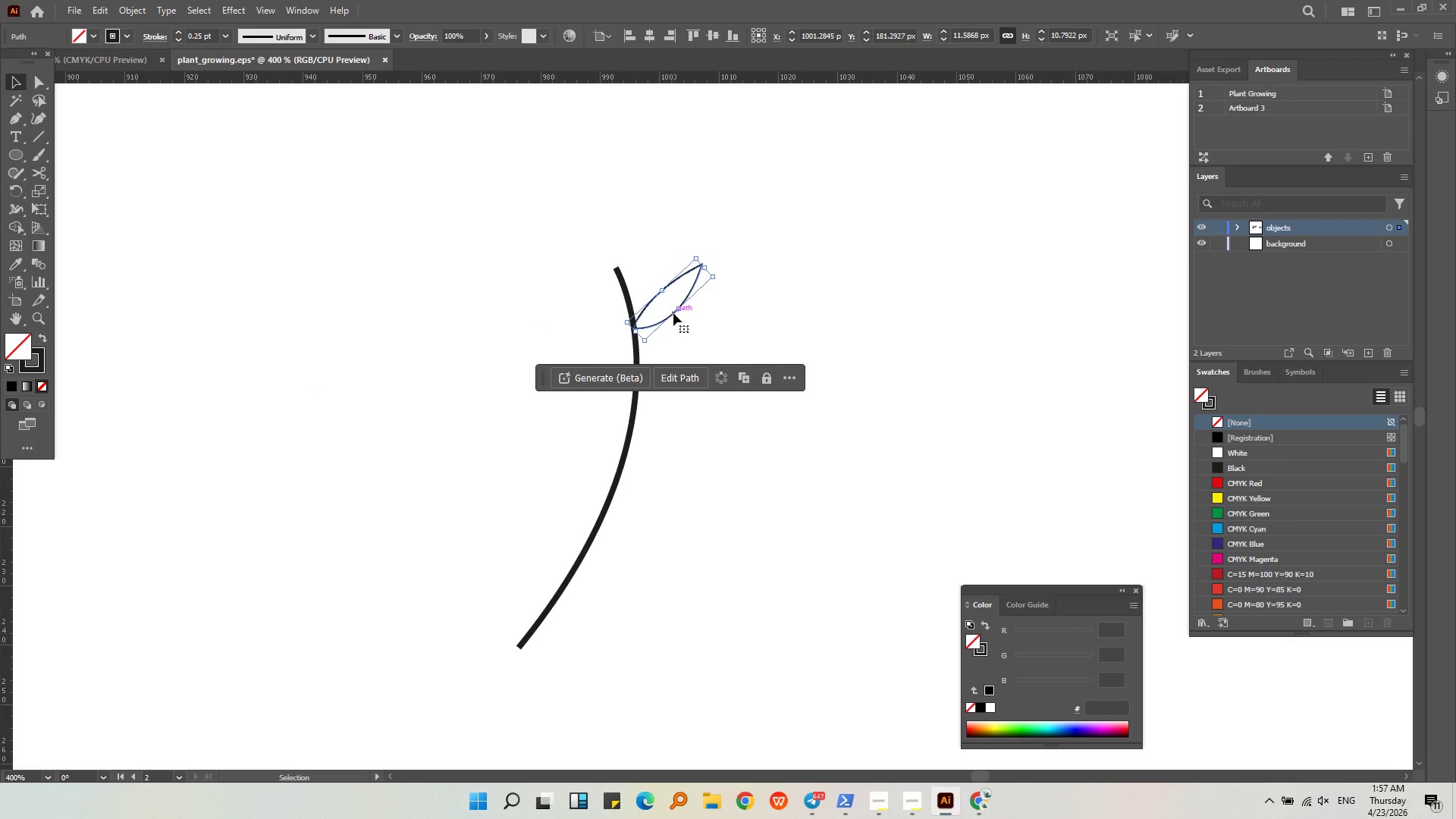 
left_click([626, 451])
 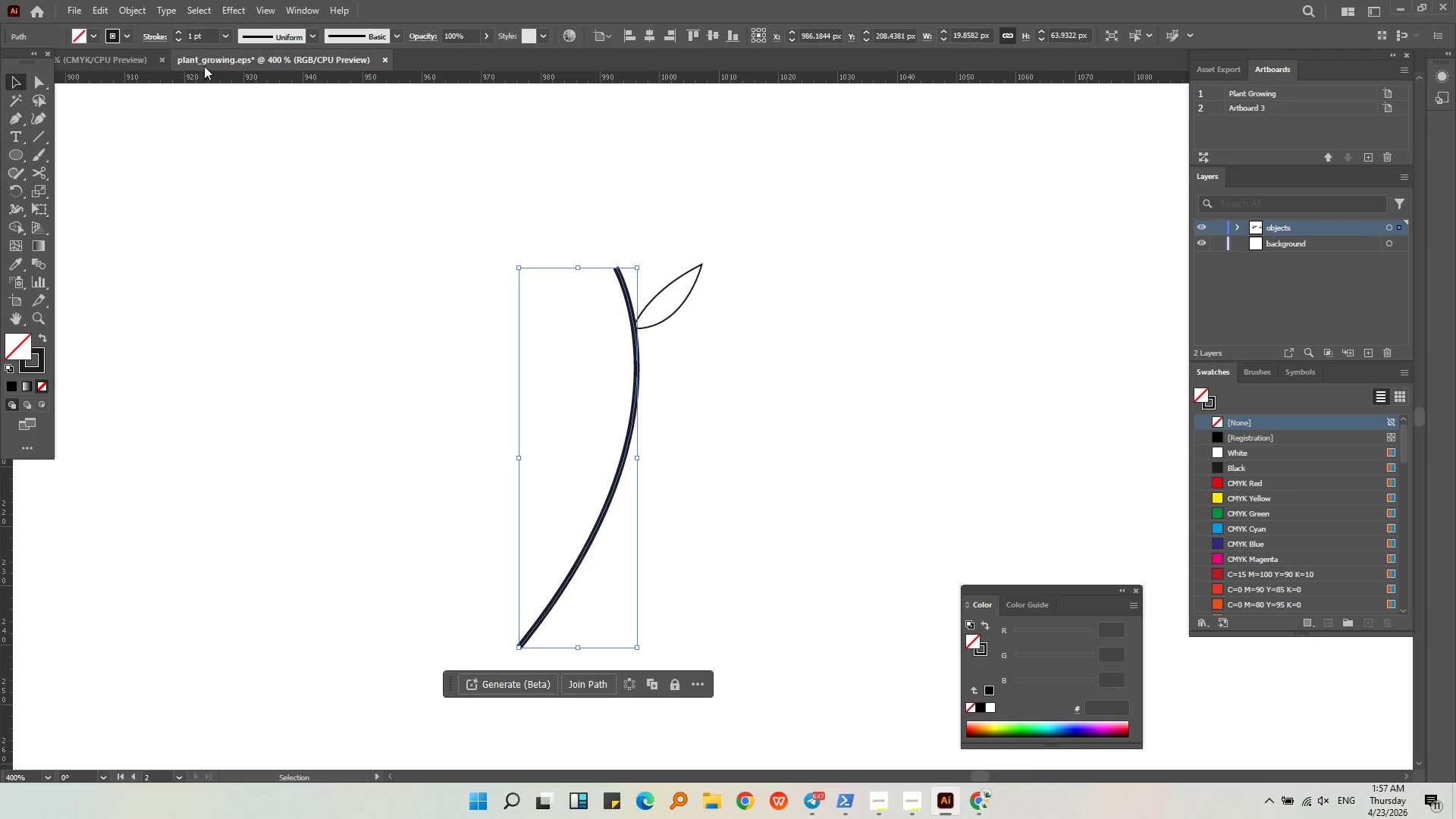 
scroll: coordinate [202, 42], scroll_direction: down, amount: 2.0
 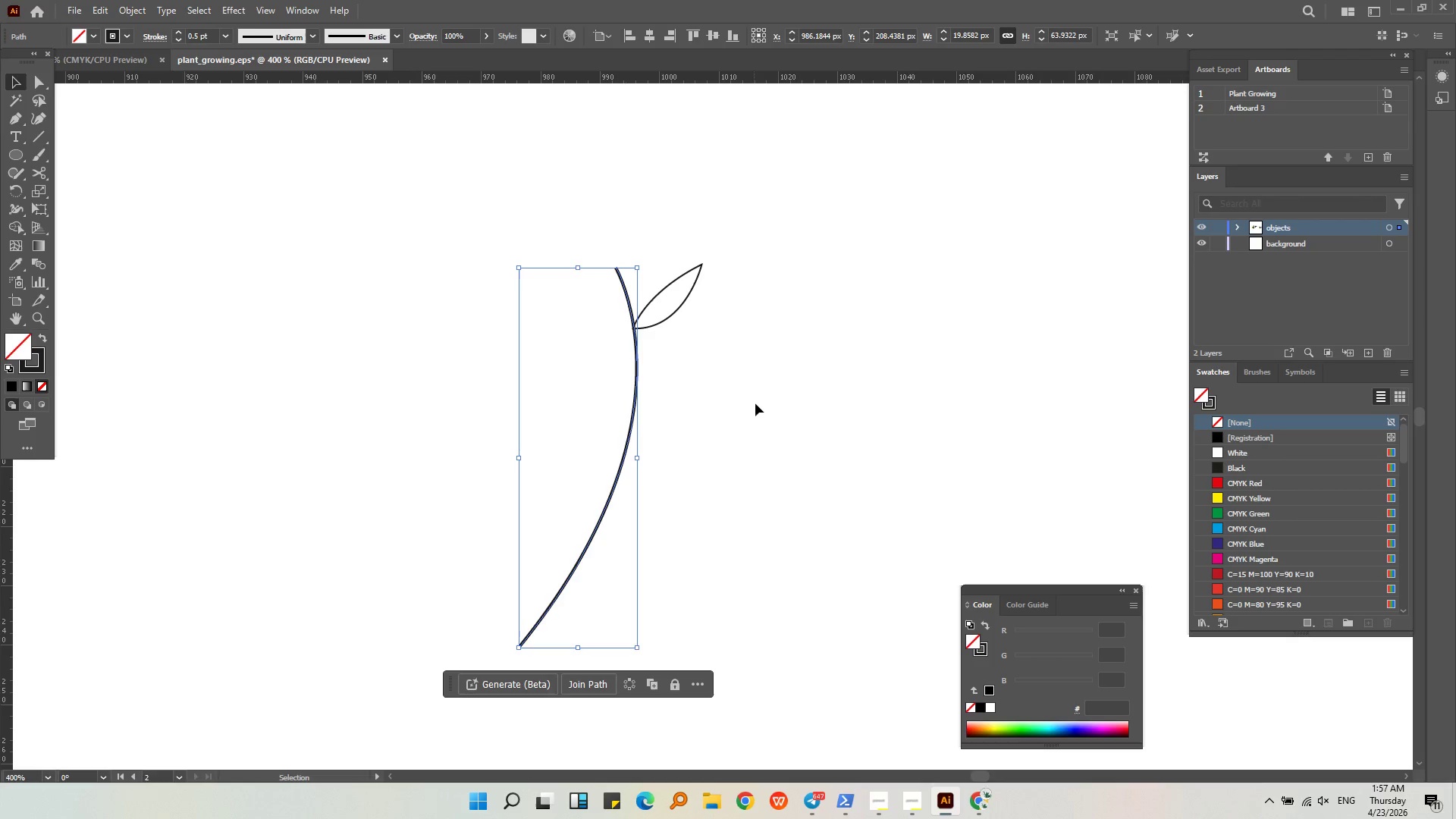 
left_click([755, 403])
 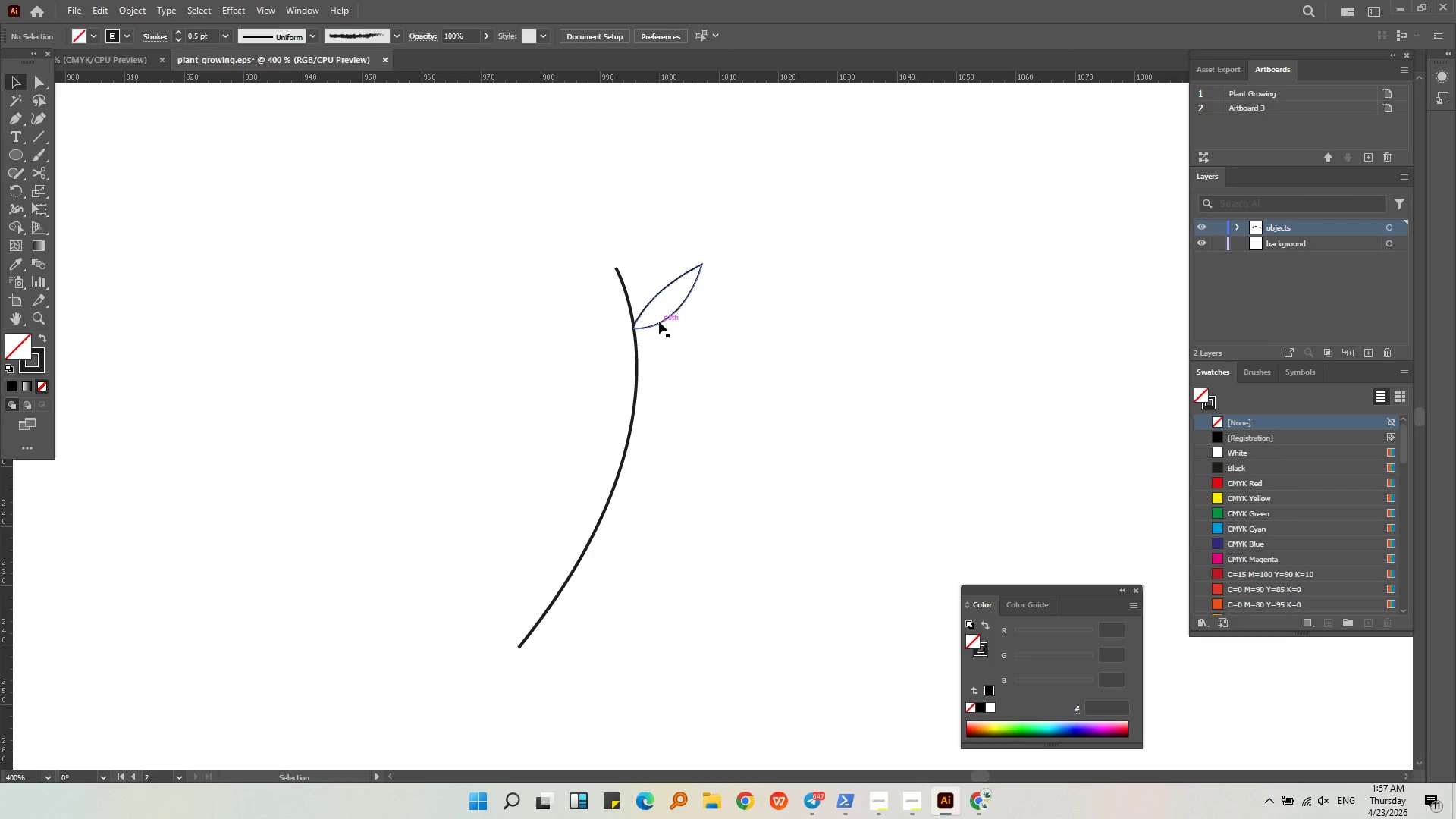 
left_click([659, 322])
 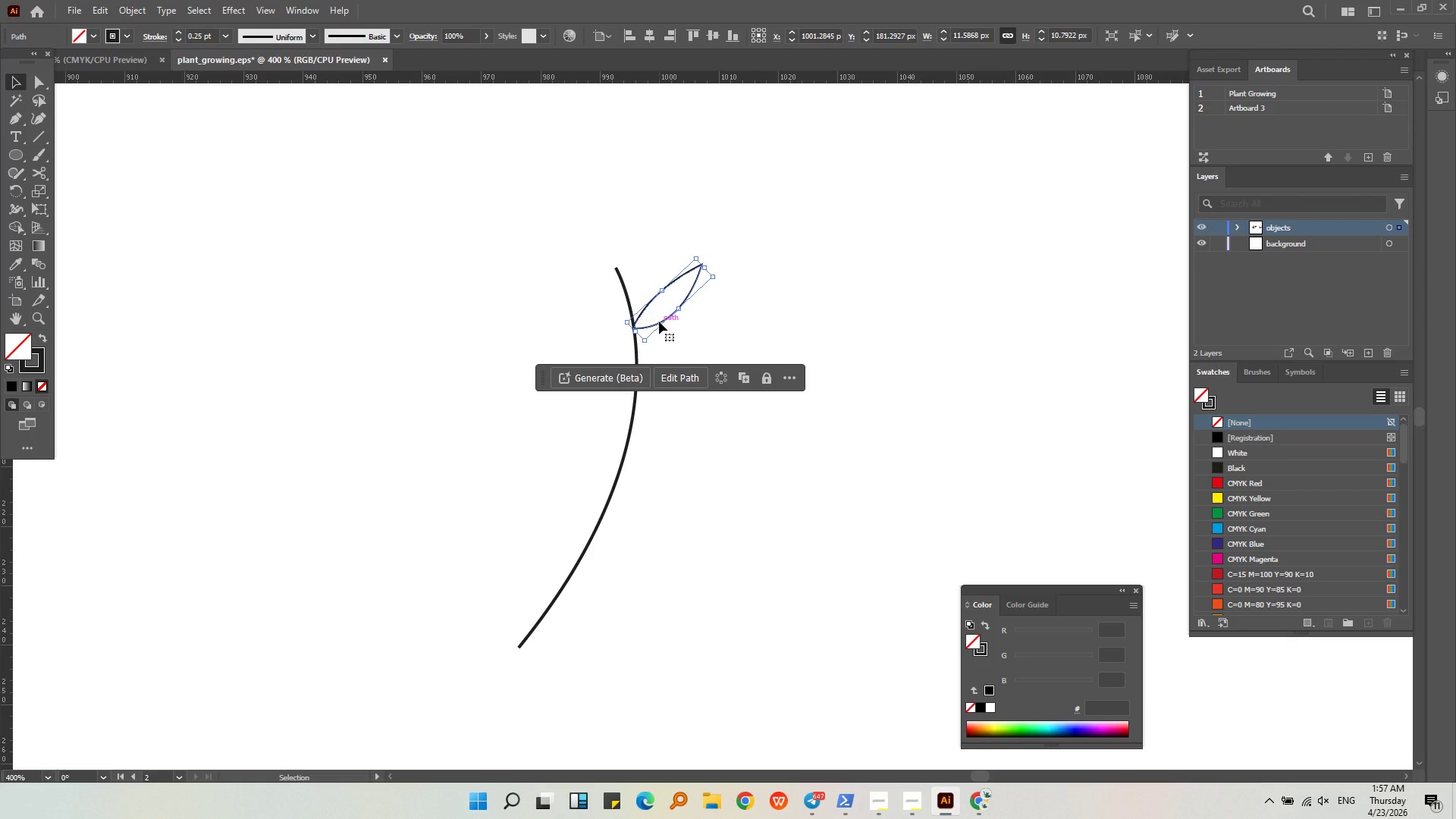 
mouse_move([42, 356])
 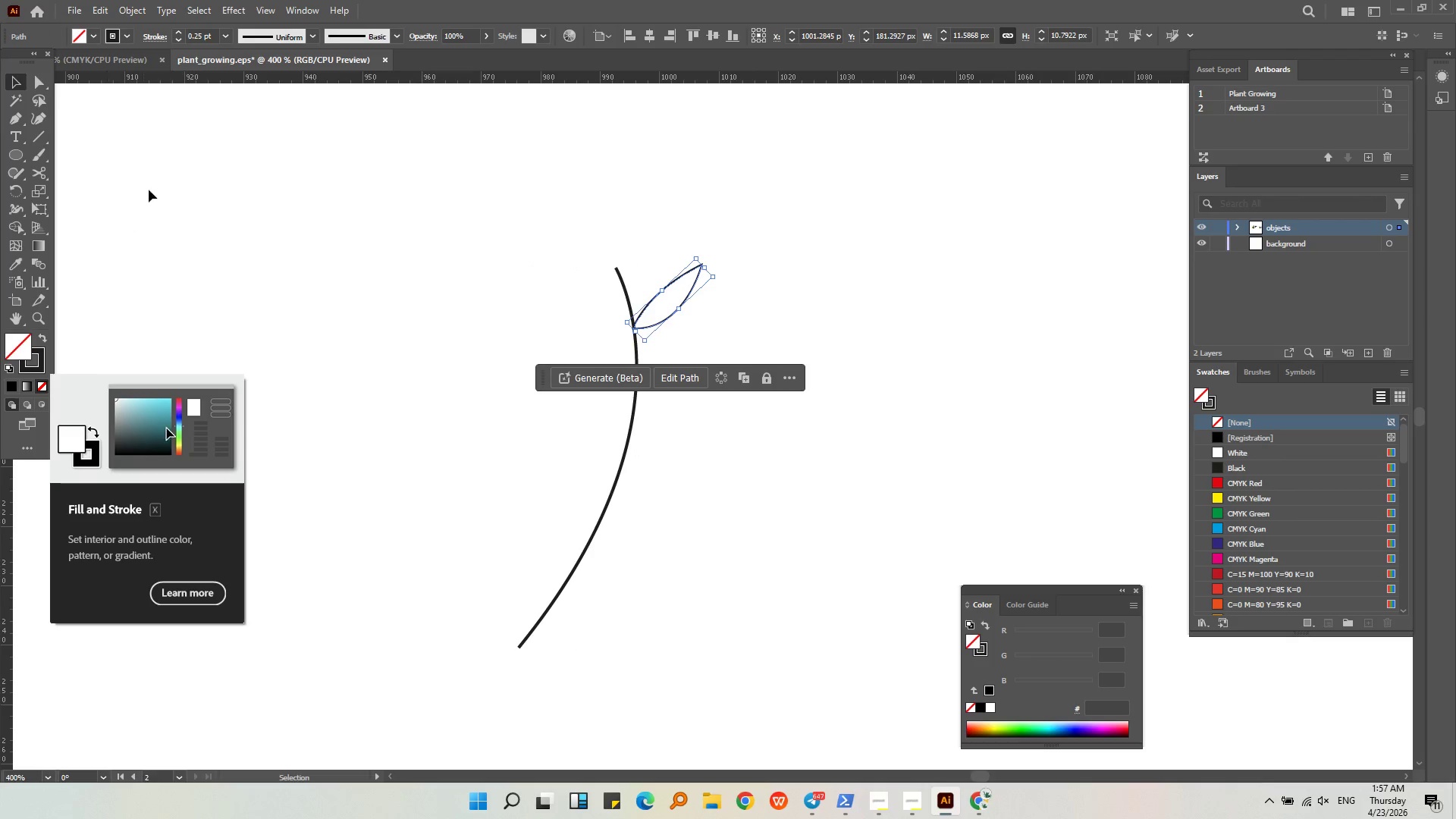 
left_click([152, 183])
 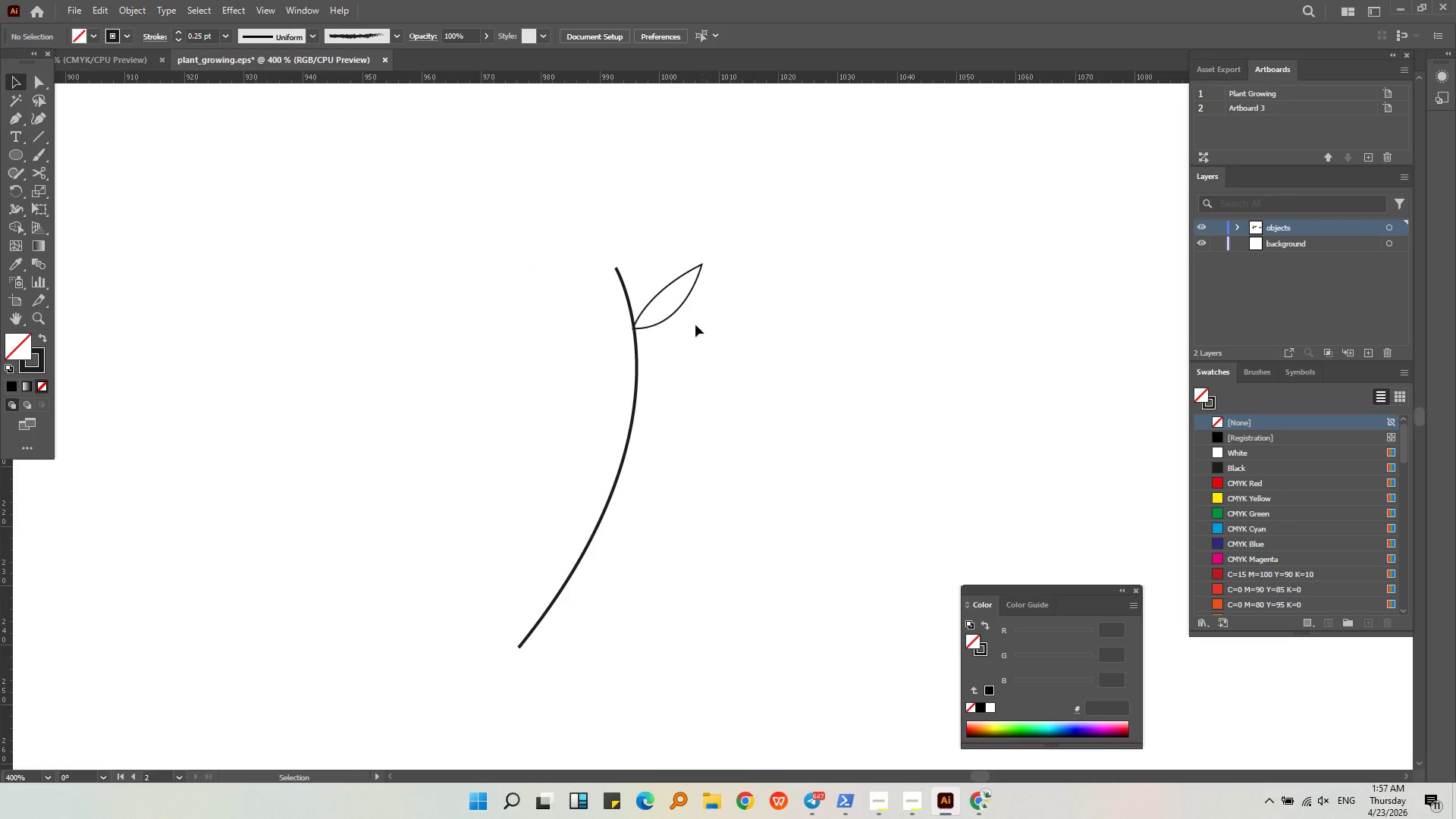 
left_click([656, 323])
 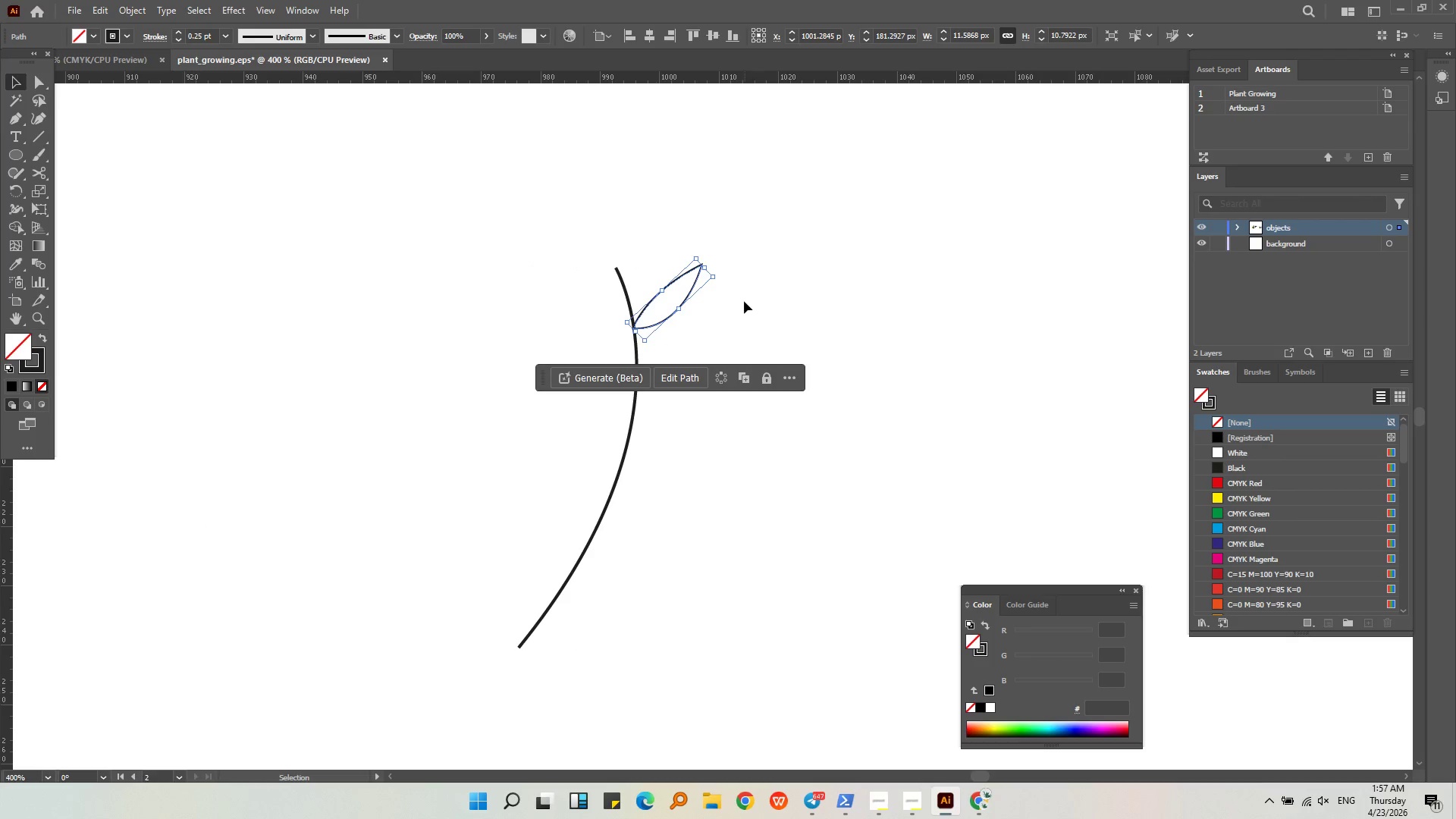 
hold_key(key=C, duration=9.39)
 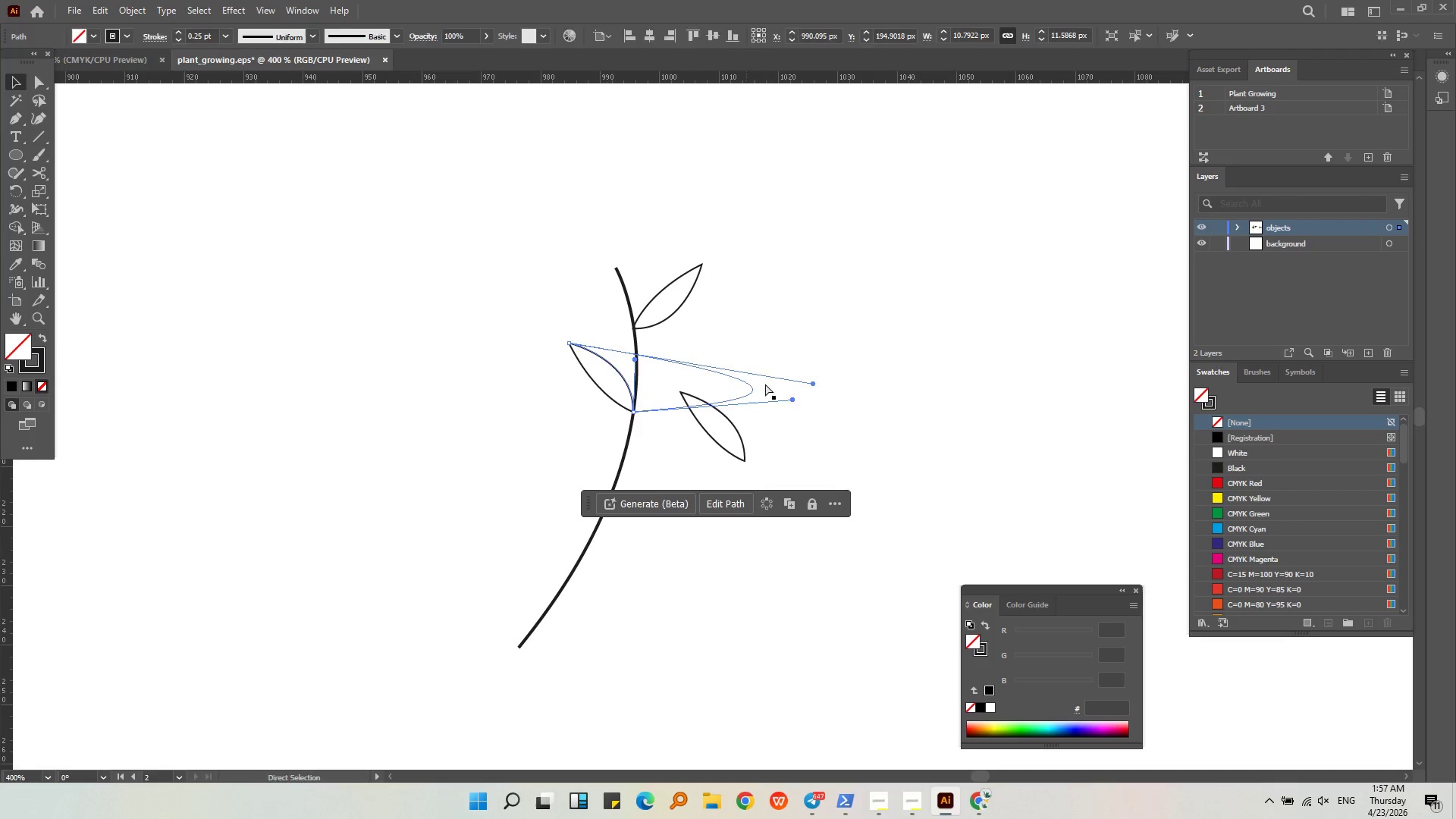 
key(Control+V)
 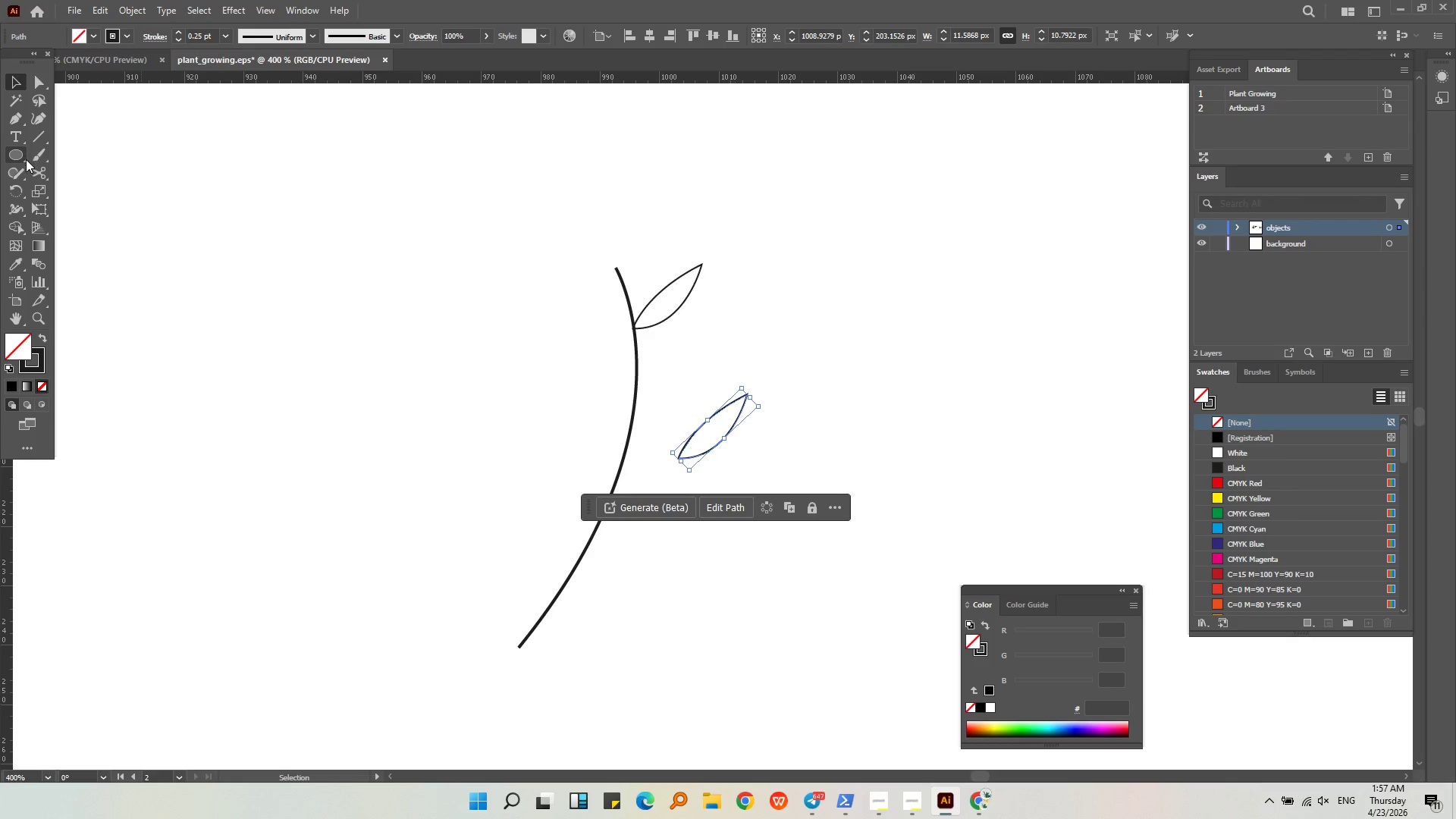 
left_click([12, 190])
 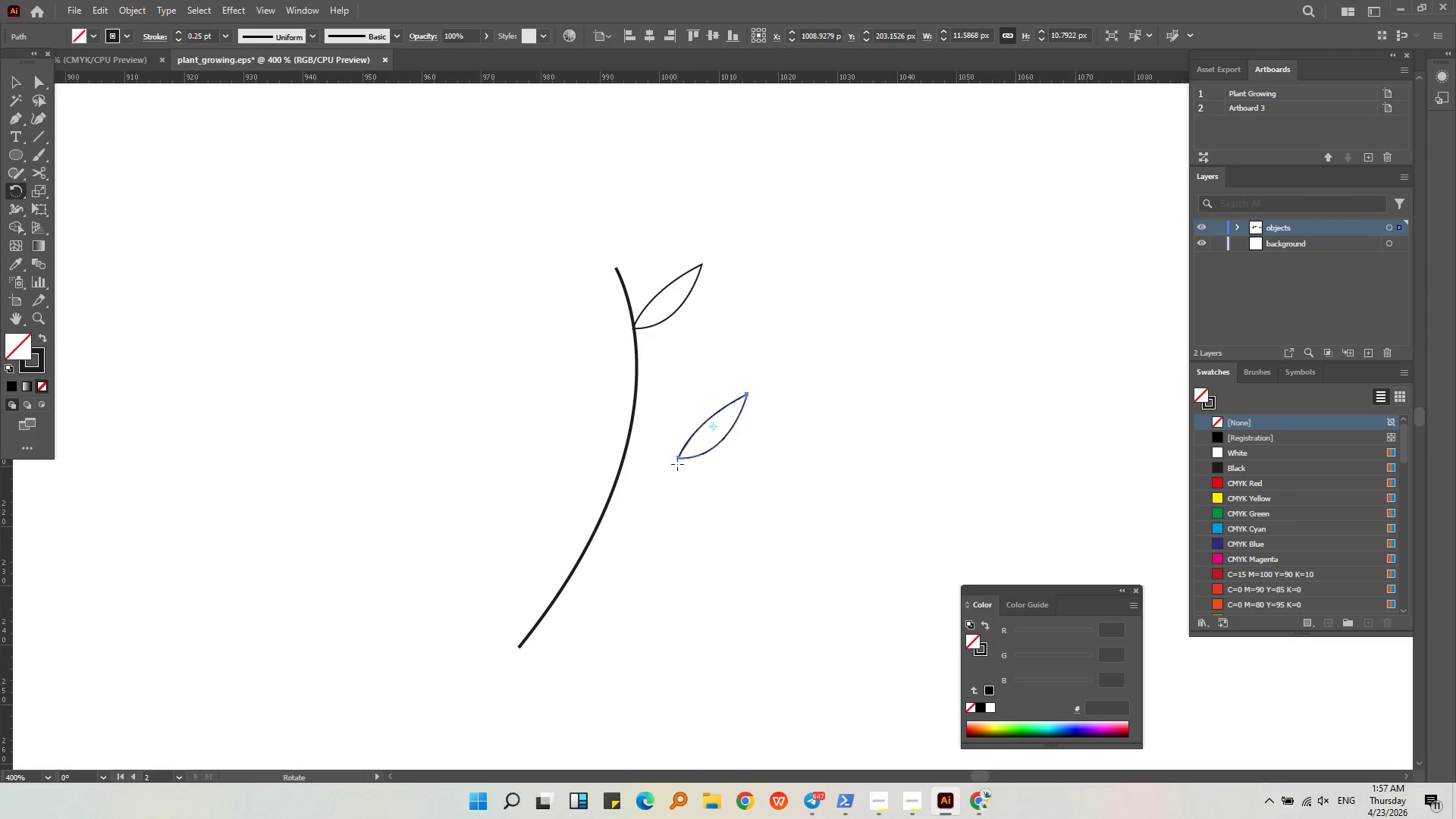 
left_click_drag(start_coordinate=[680, 457], to_coordinate=[774, 499])
 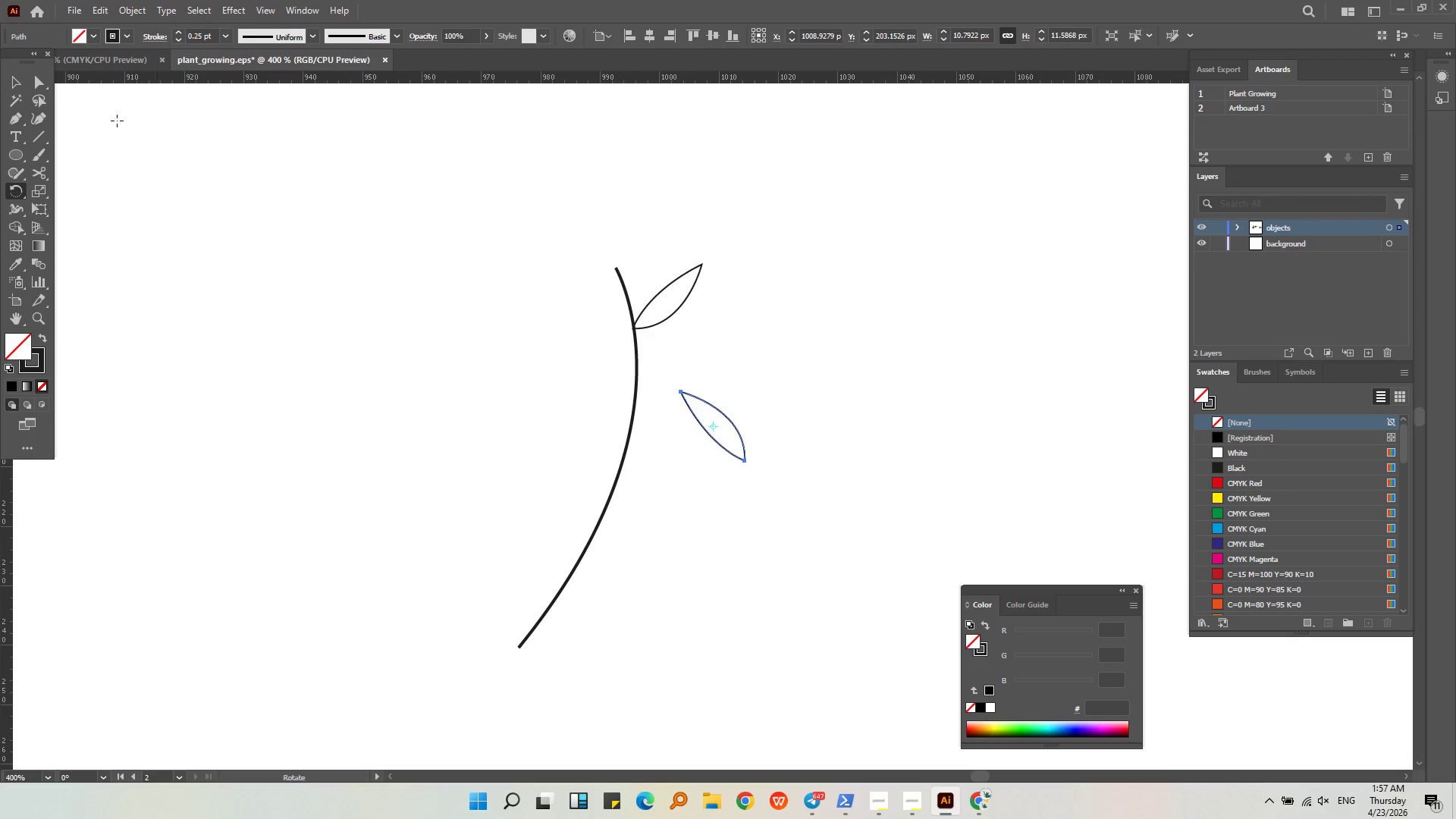 
hold_key(key=ShiftLeft, duration=0.5)
 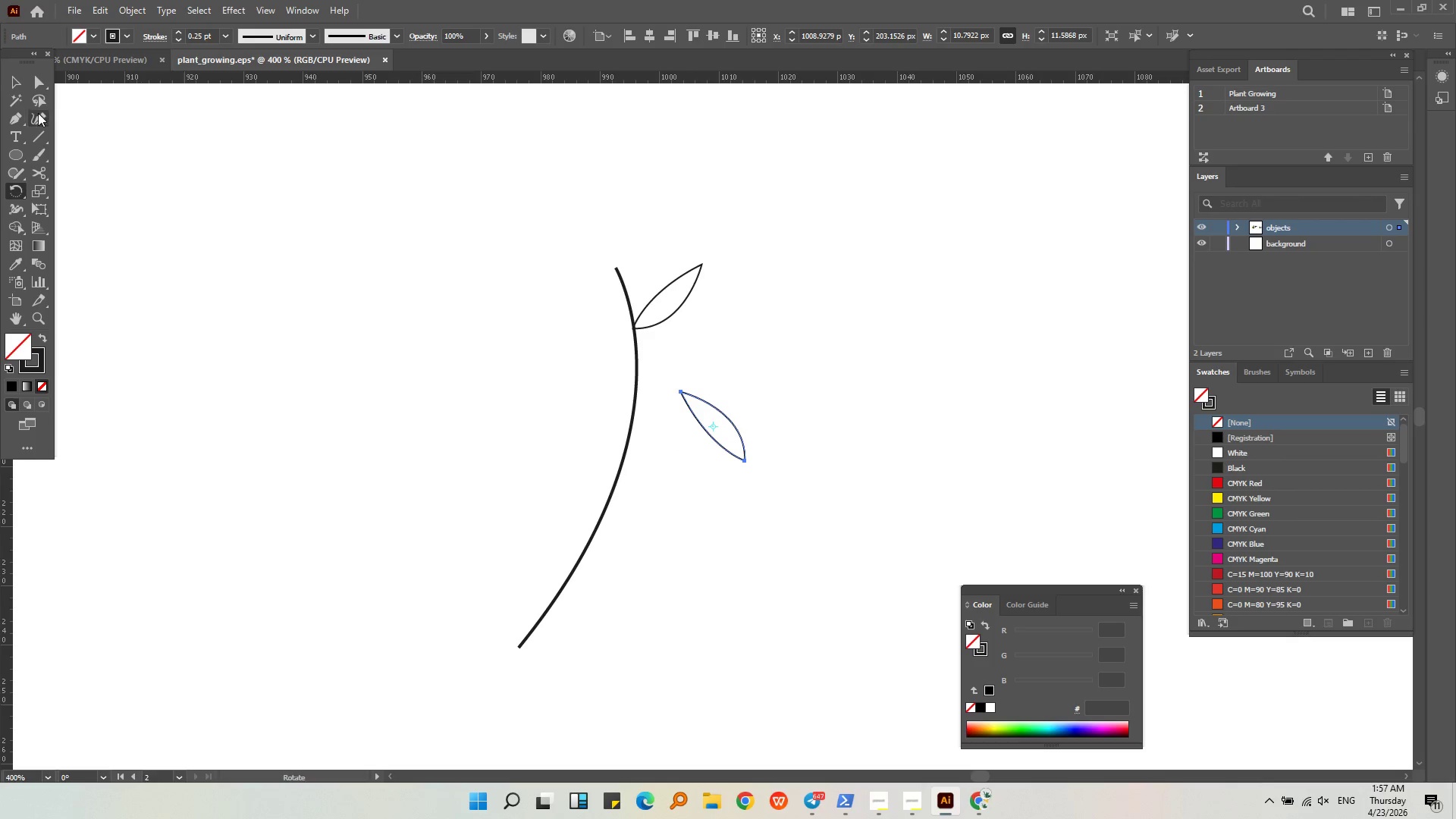 
left_click([17, 89])
 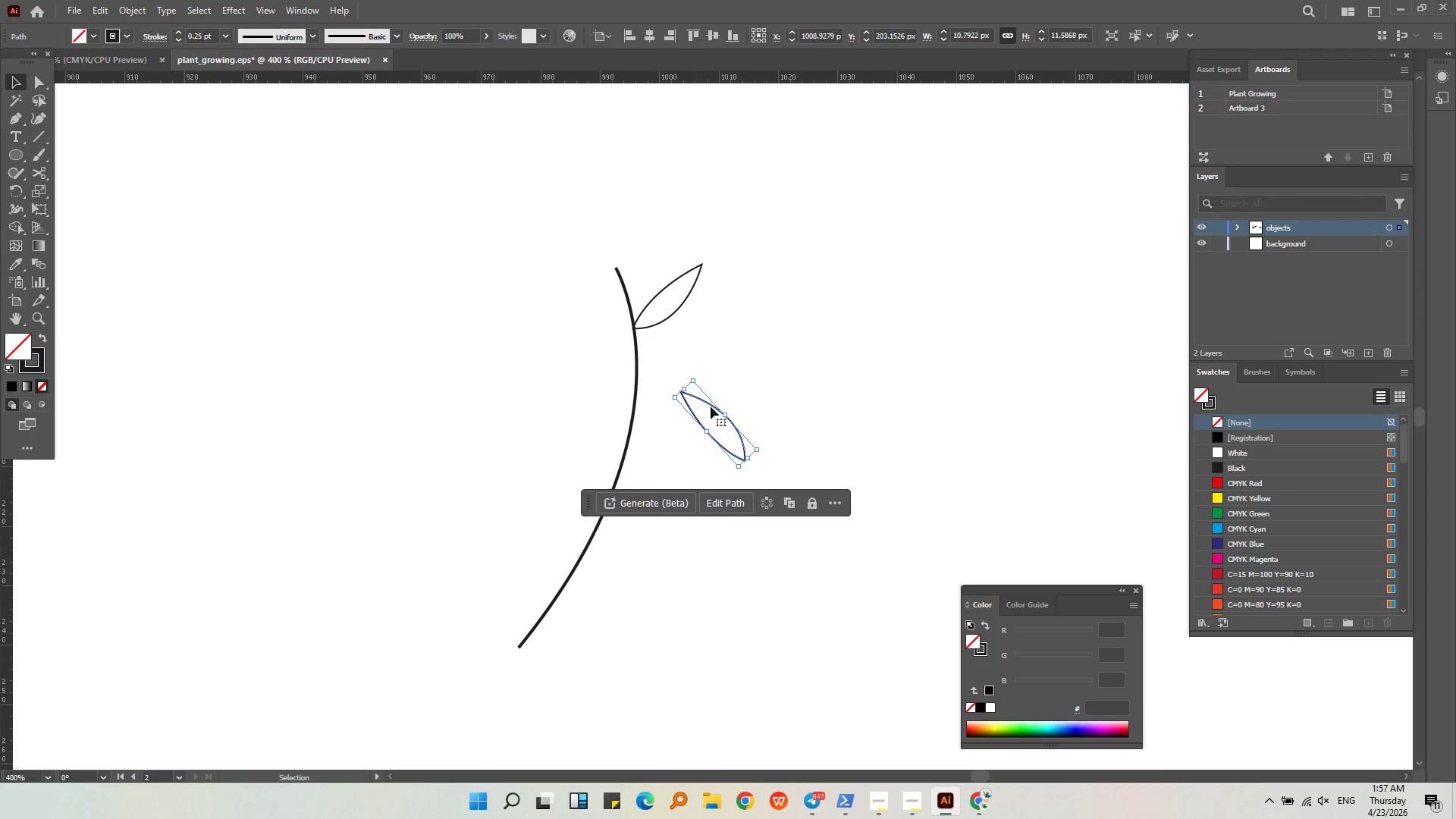 
left_click_drag(start_coordinate=[716, 406], to_coordinate=[604, 359])
 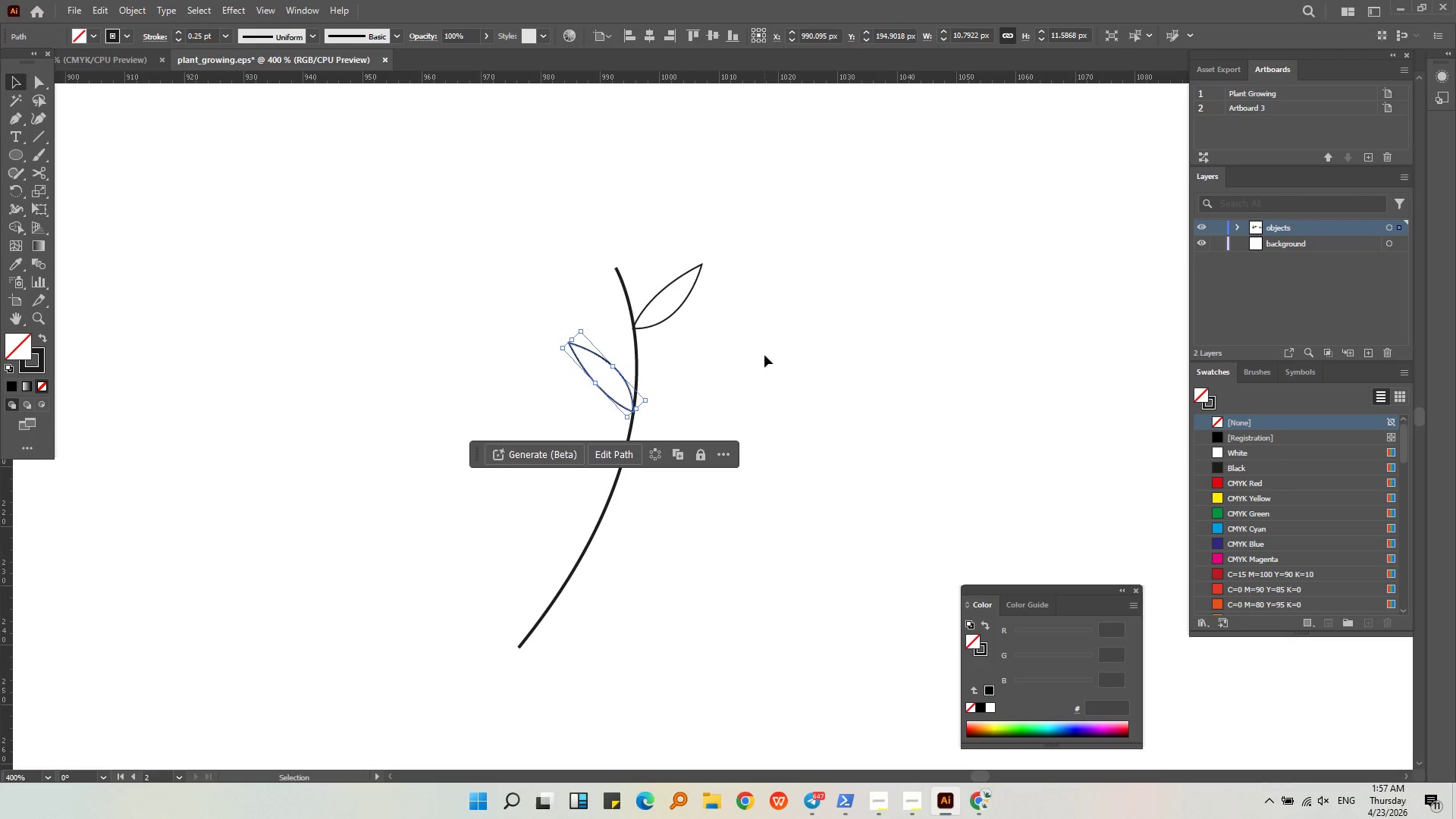 
left_click([764, 355])
 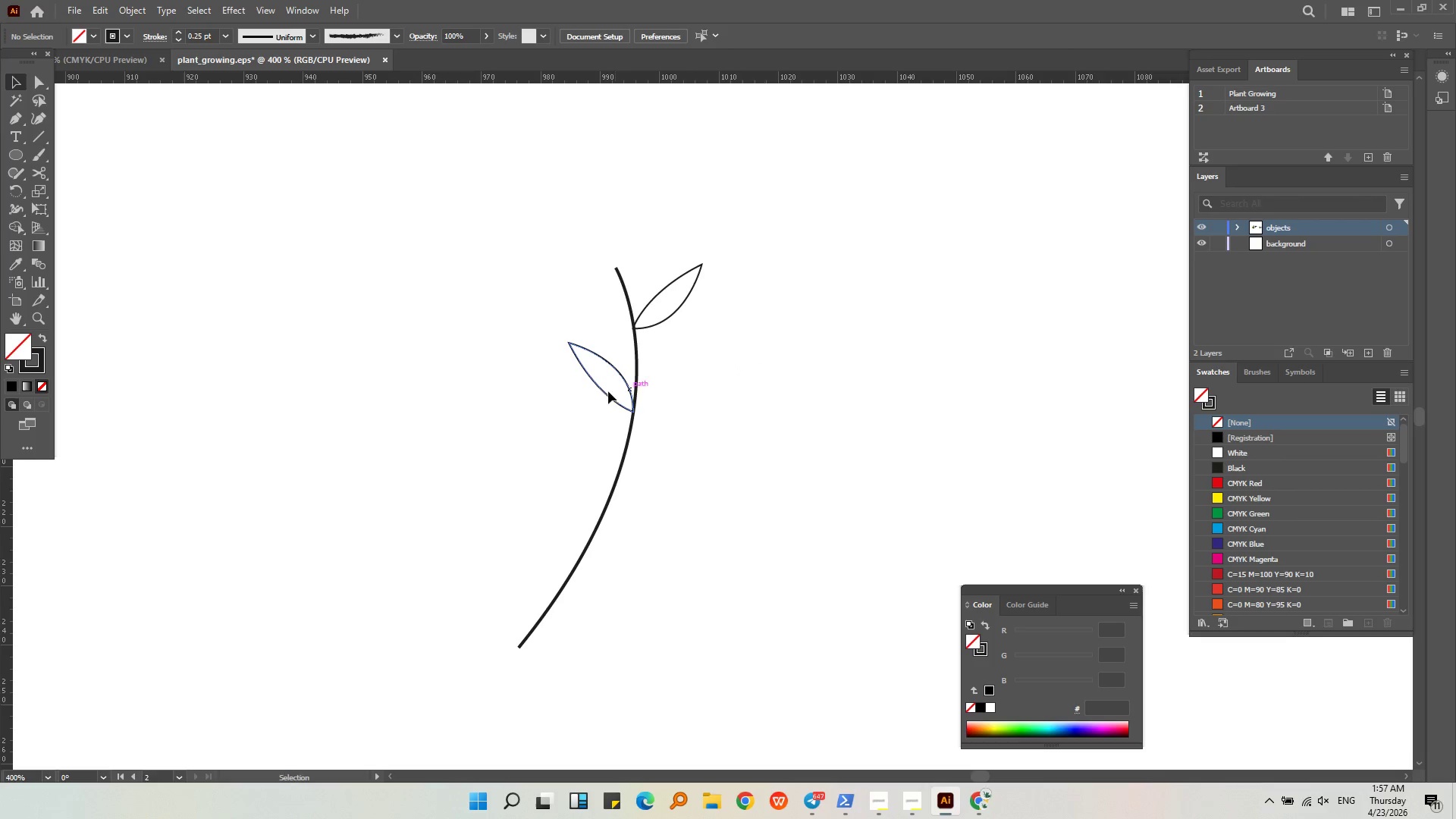 
left_click([607, 392])
 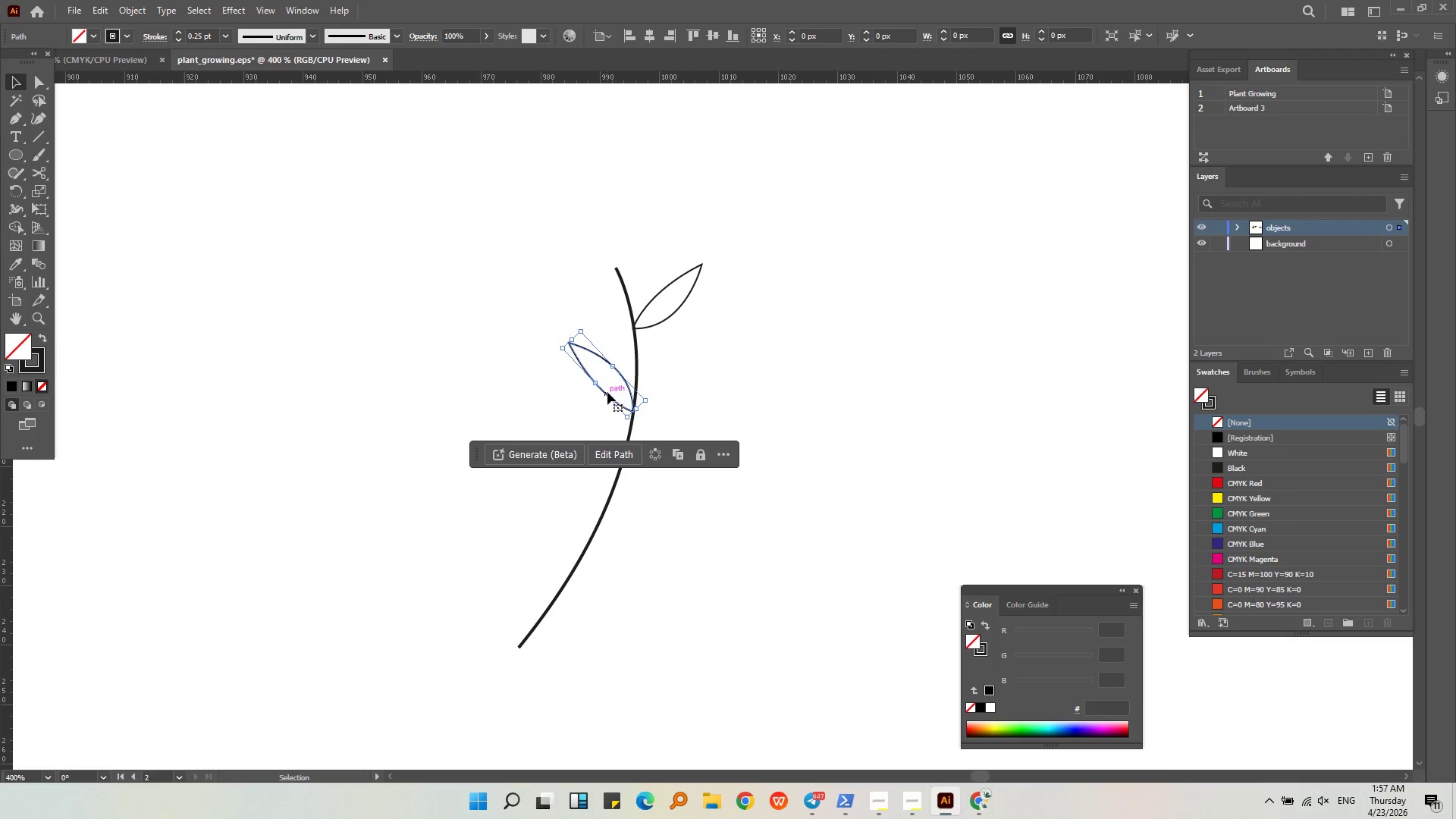 
key(Control+V)
 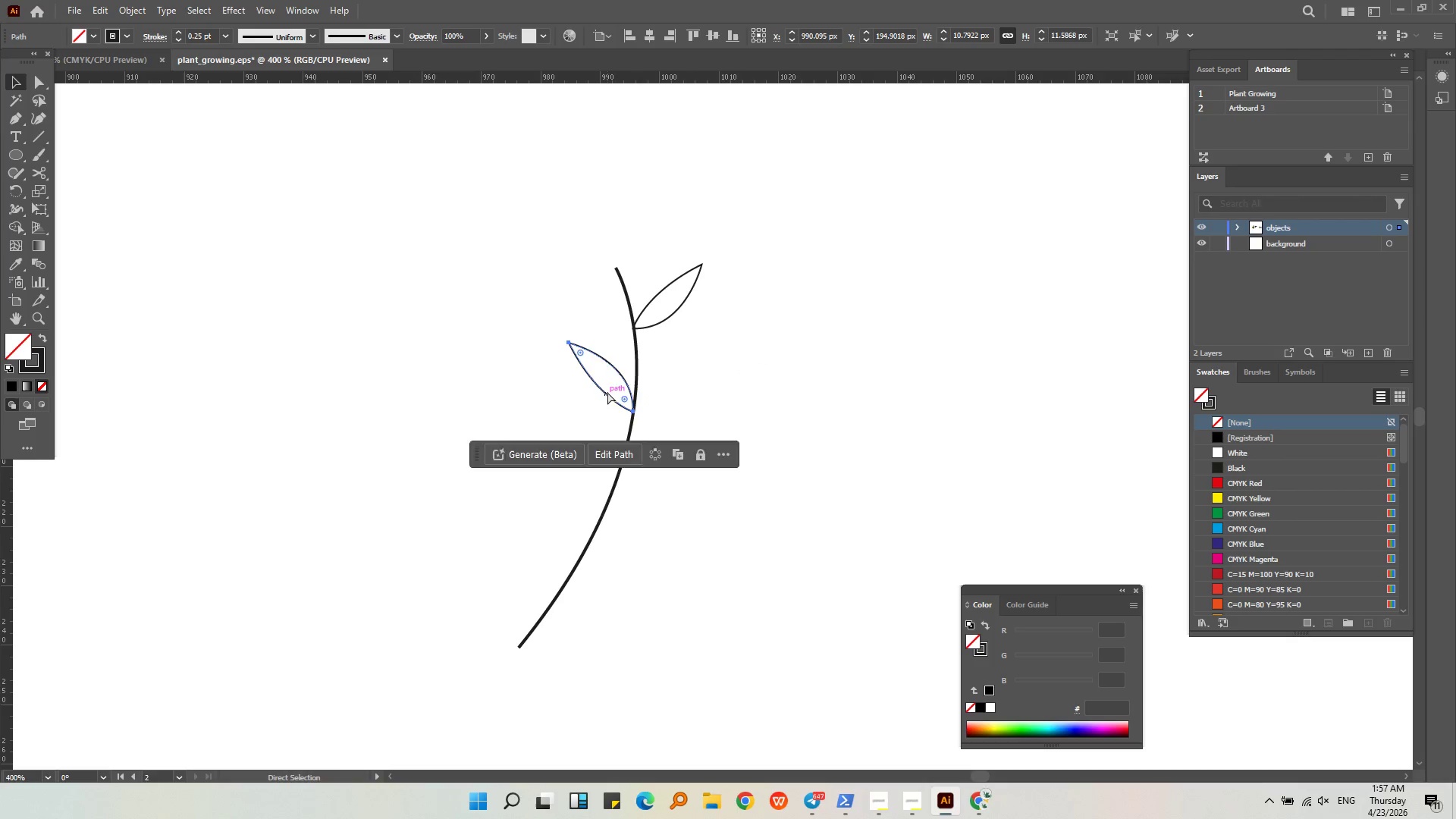 
left_click_drag(start_coordinate=[607, 392], to_coordinate=[765, 384])
 